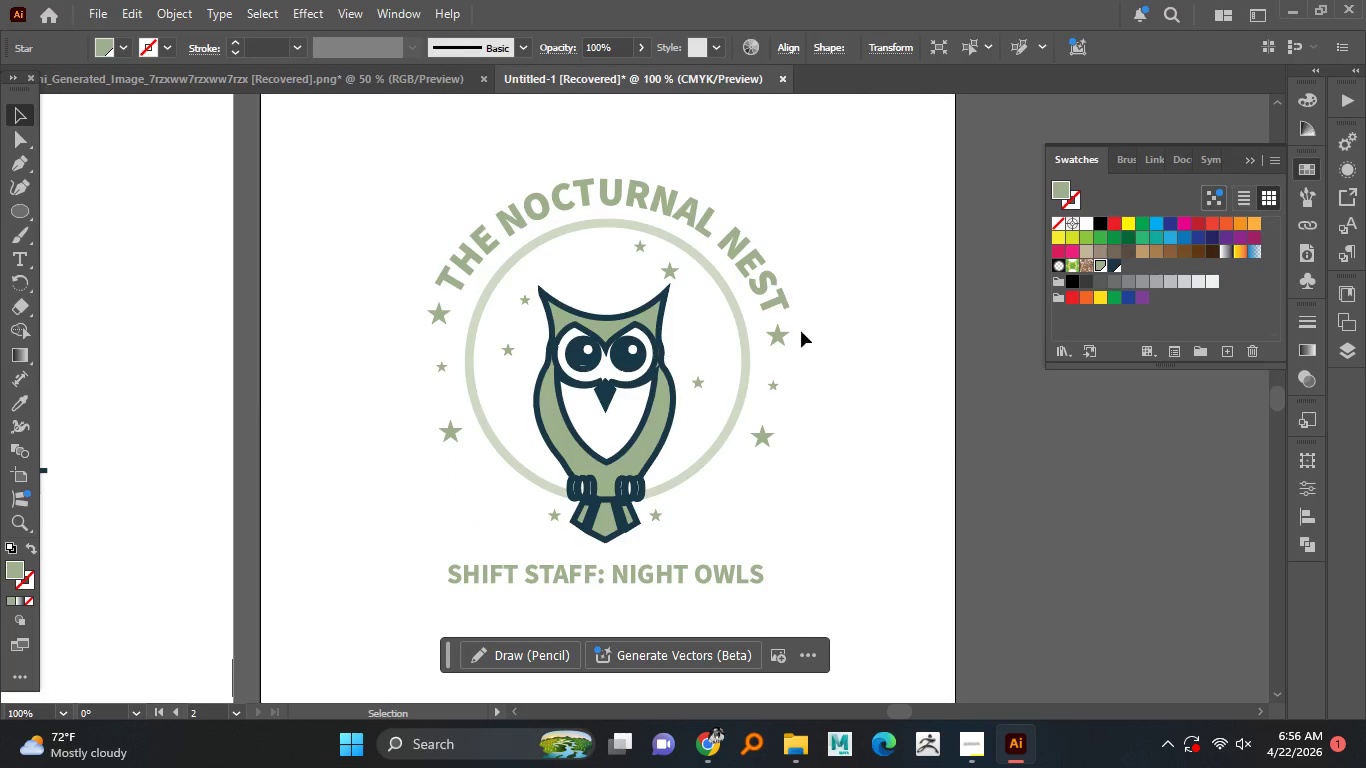 
hold_key(key=AltLeft, duration=4.83)
 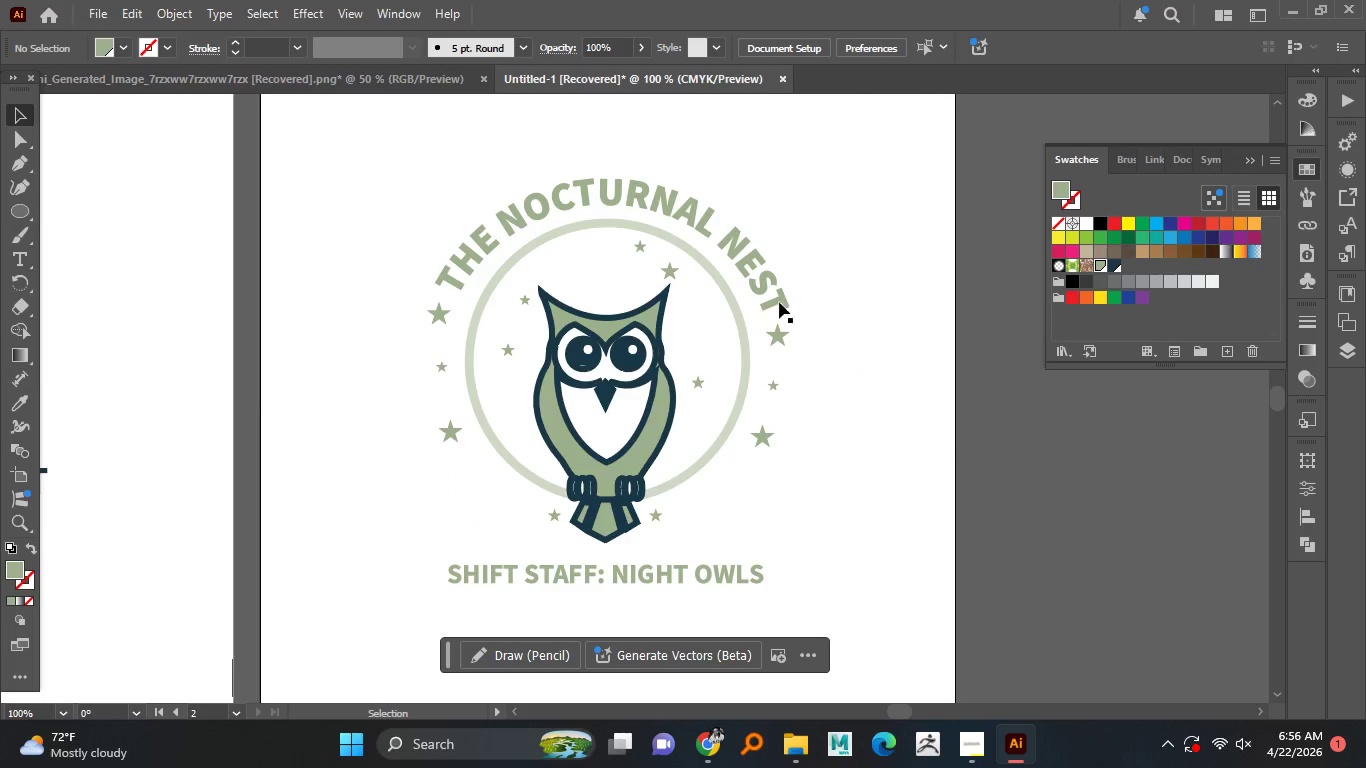 
hold_key(key=ShiftLeft, duration=1.52)
 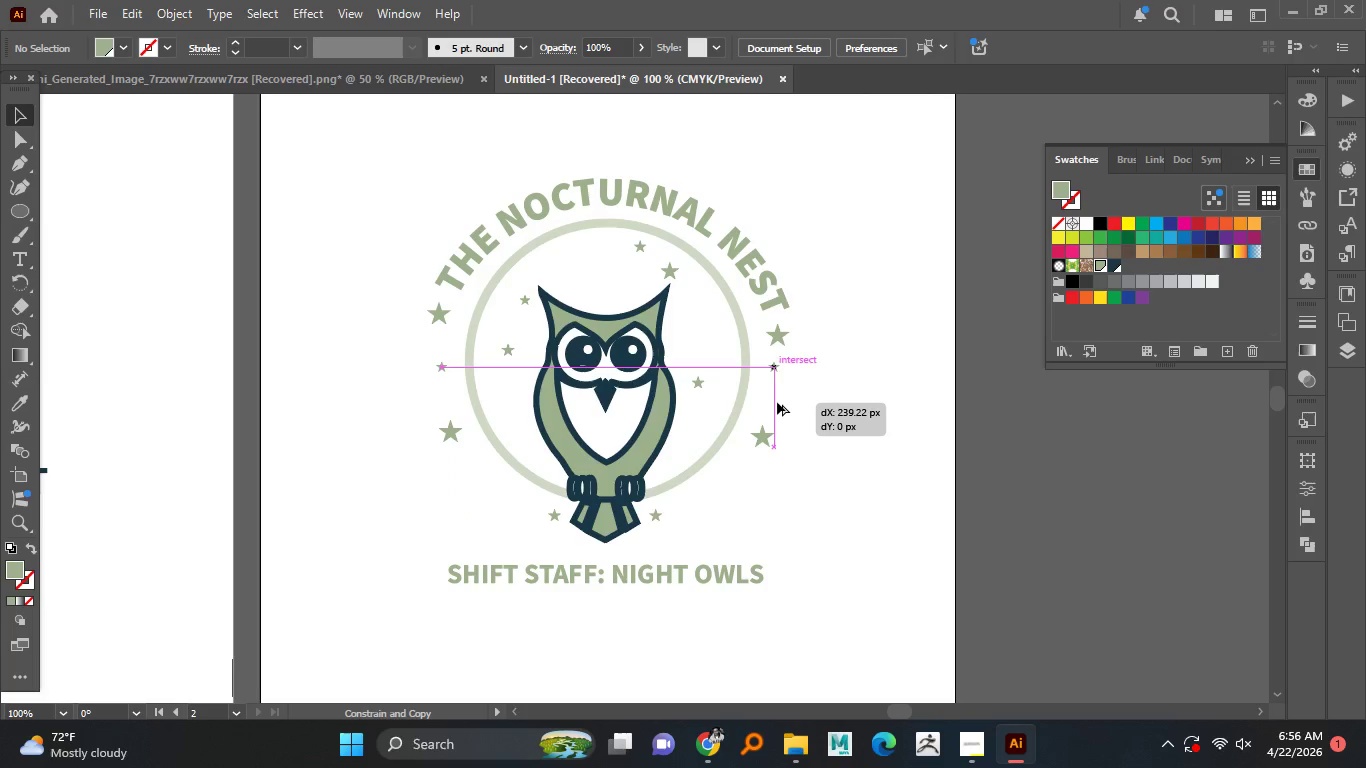 
key(Alt+Shift+ShiftLeft)
 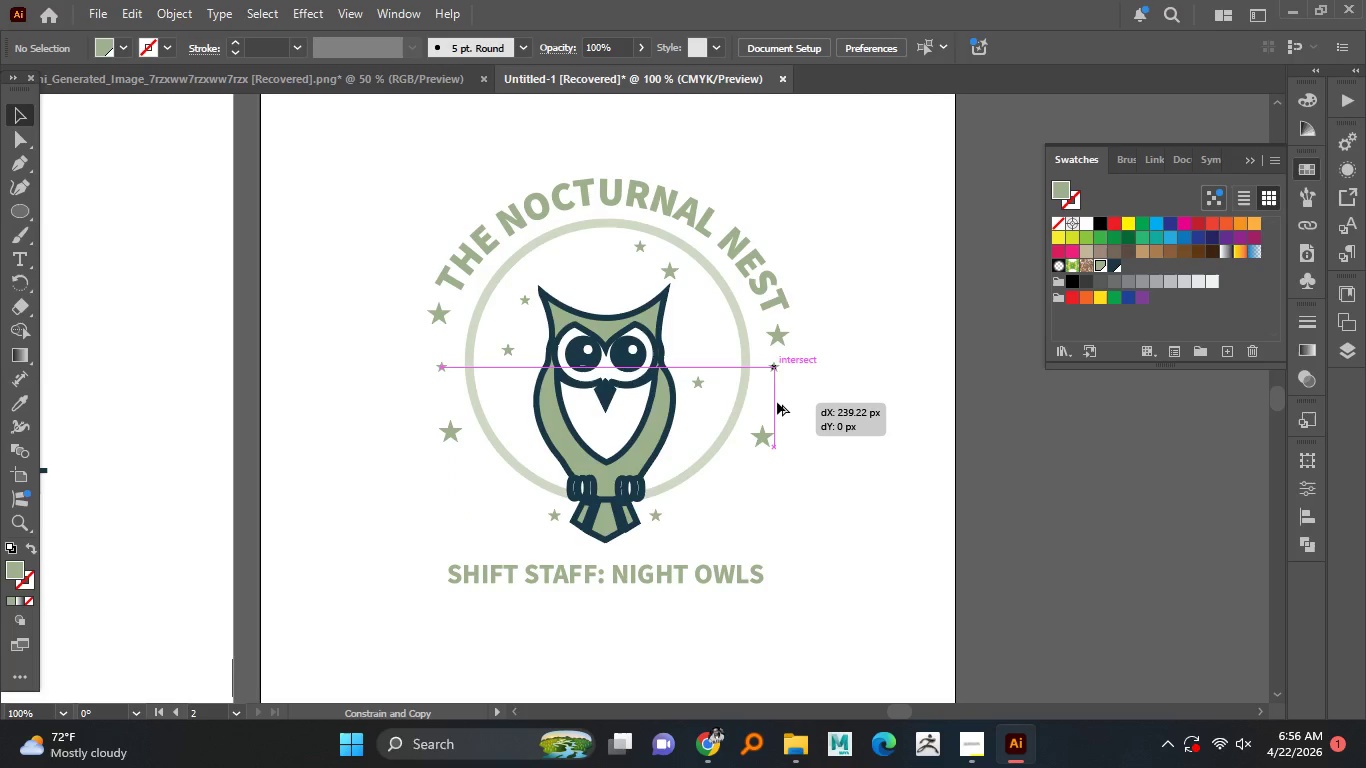 
key(Alt+Shift+ShiftLeft)
 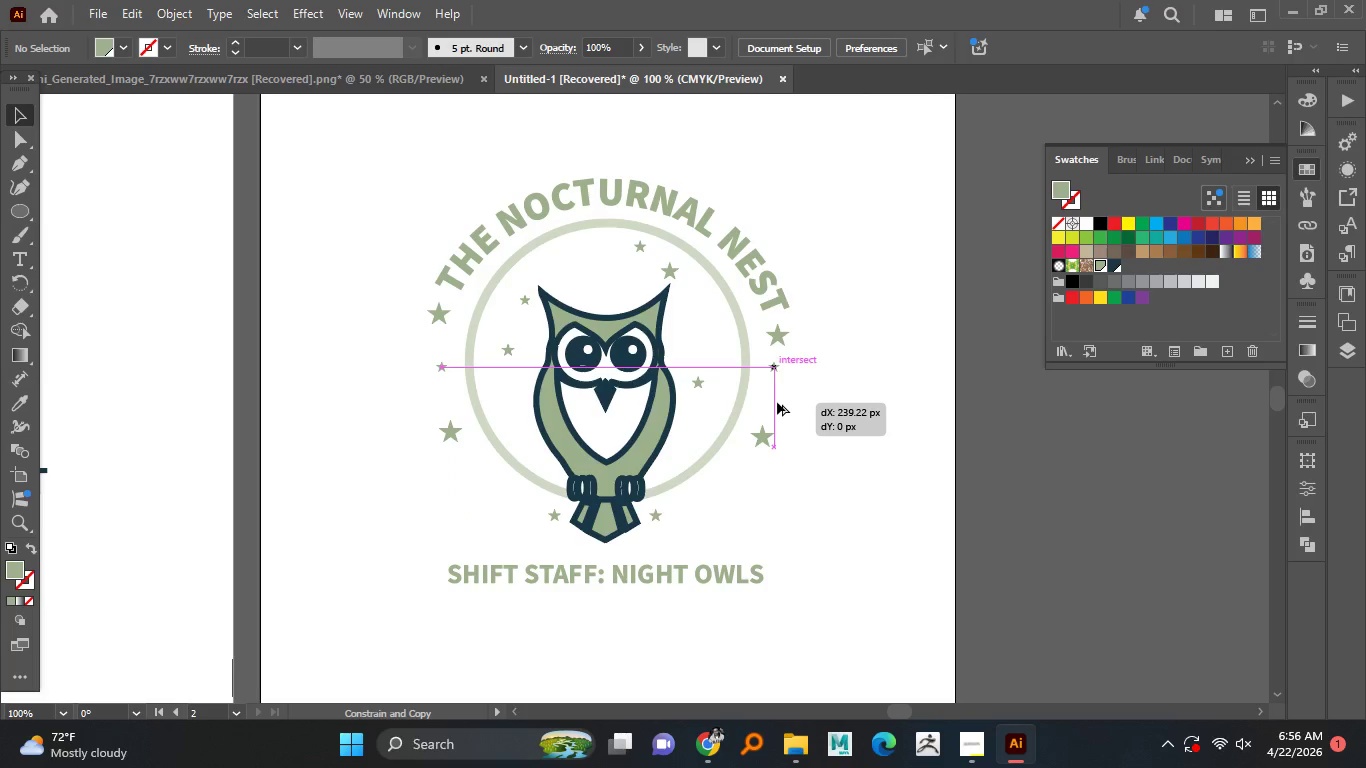 
key(Alt+Shift+ShiftLeft)
 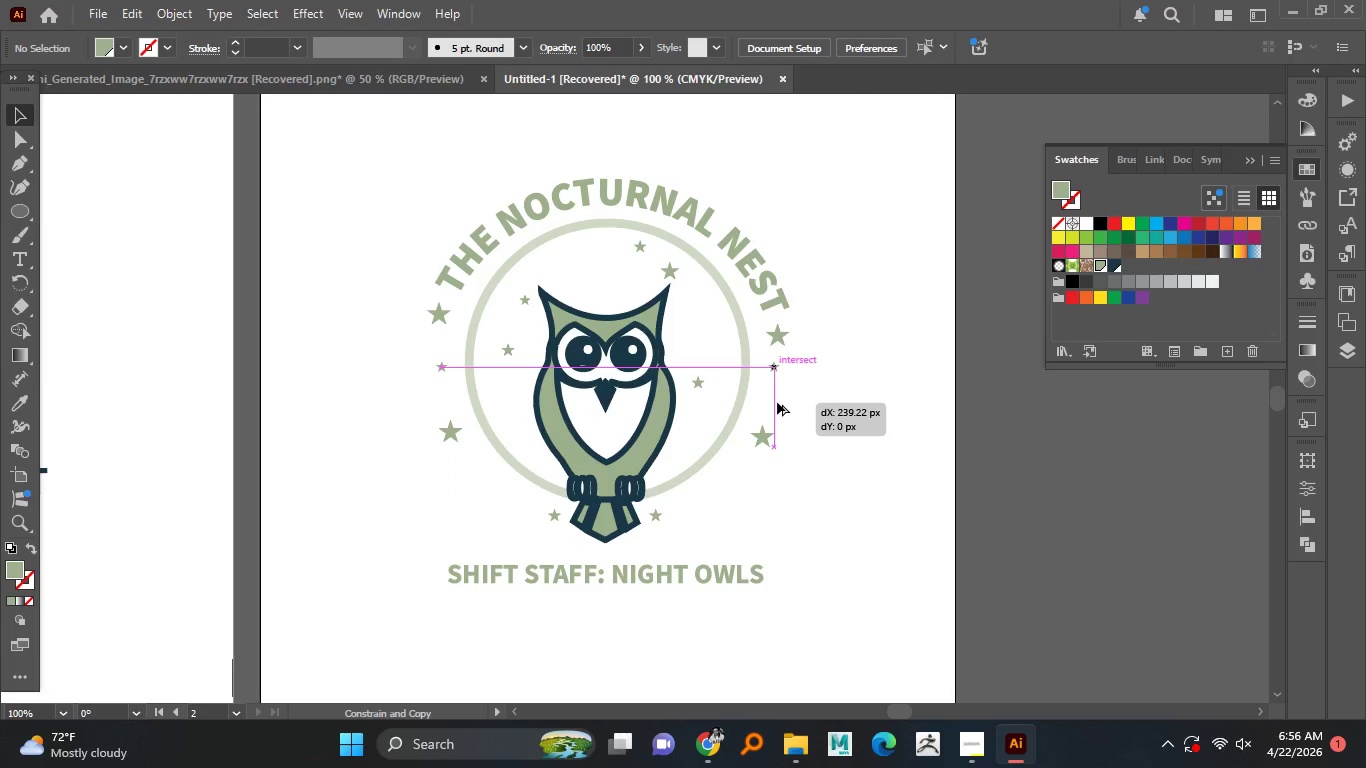 
key(Alt+Shift+ShiftLeft)
 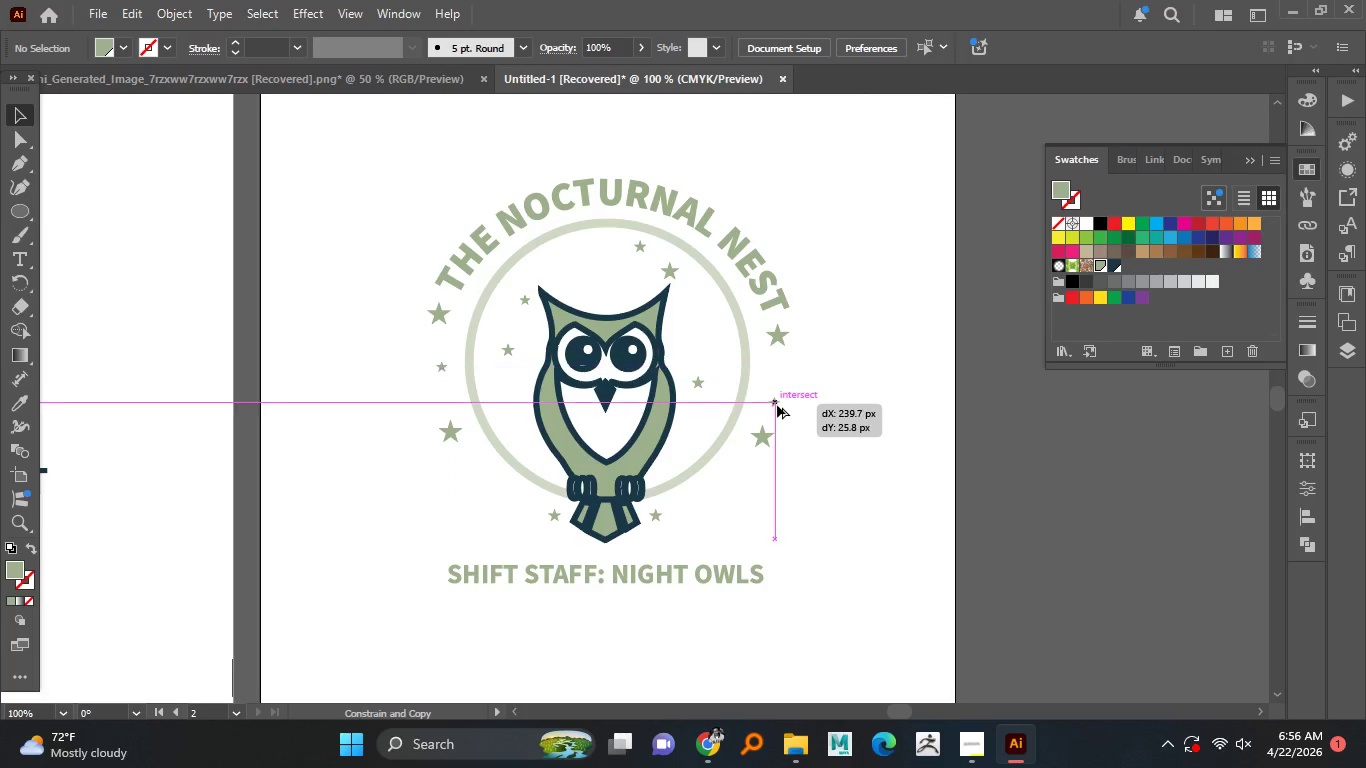 
key(Alt+Shift+ShiftLeft)
 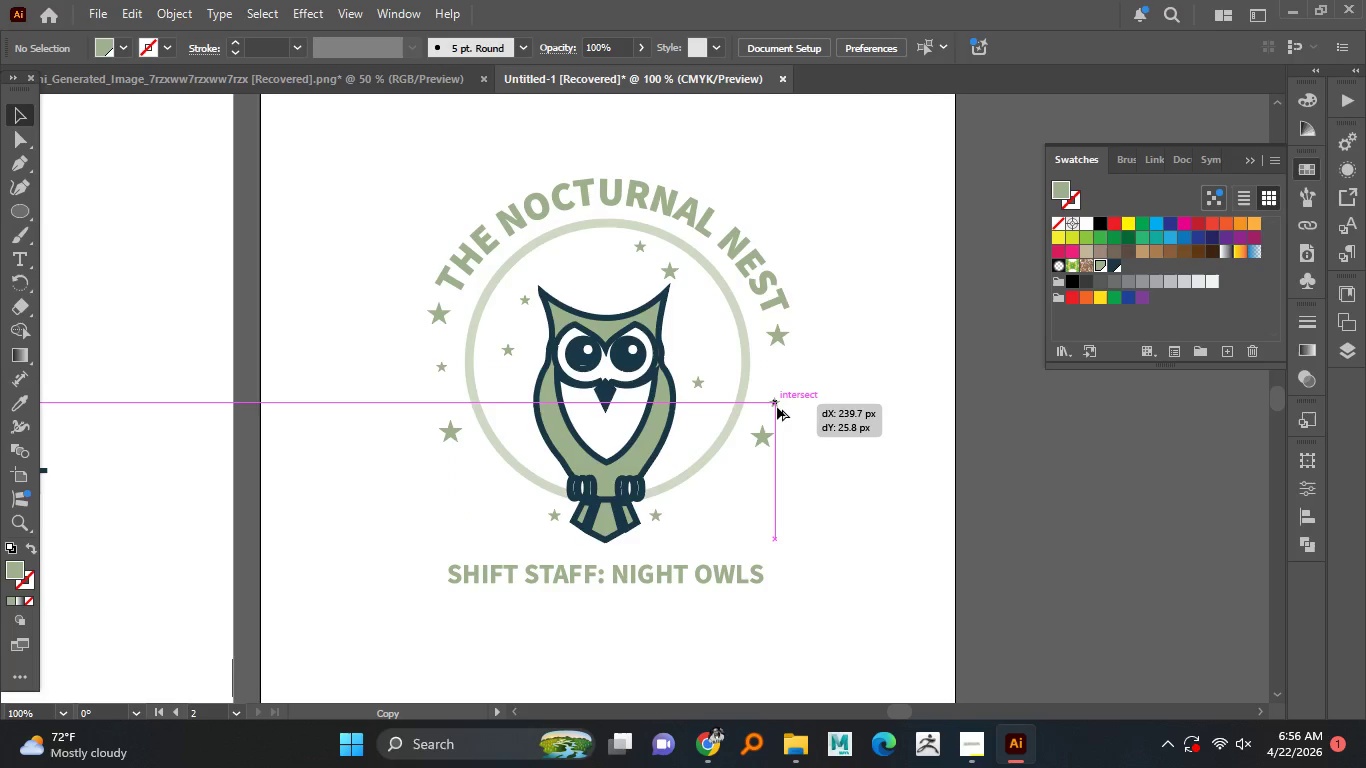 
key(Alt+Shift+ShiftLeft)
 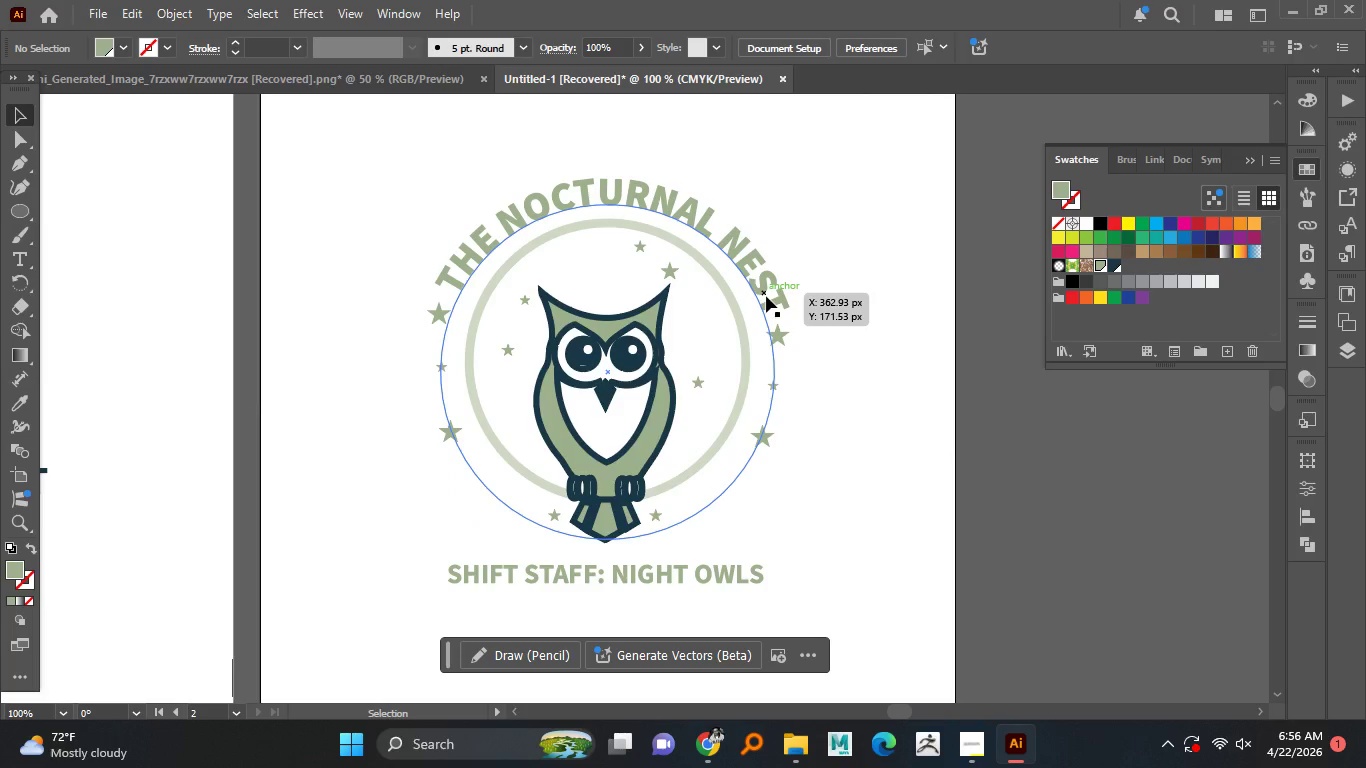 
left_click([885, 435])
 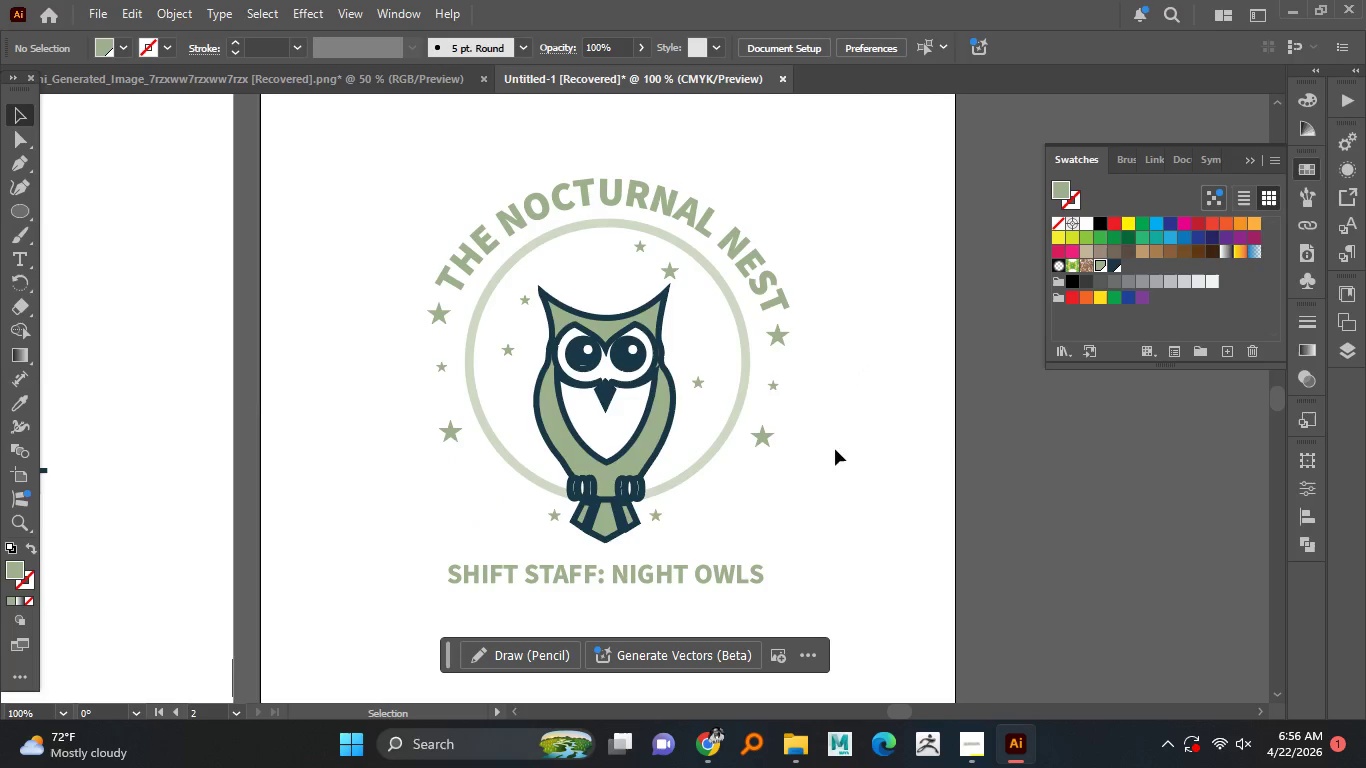 
hold_key(key=AltLeft, duration=1.31)
scroll: coordinate [555, 375], scroll_direction: up, amount: 2.0
 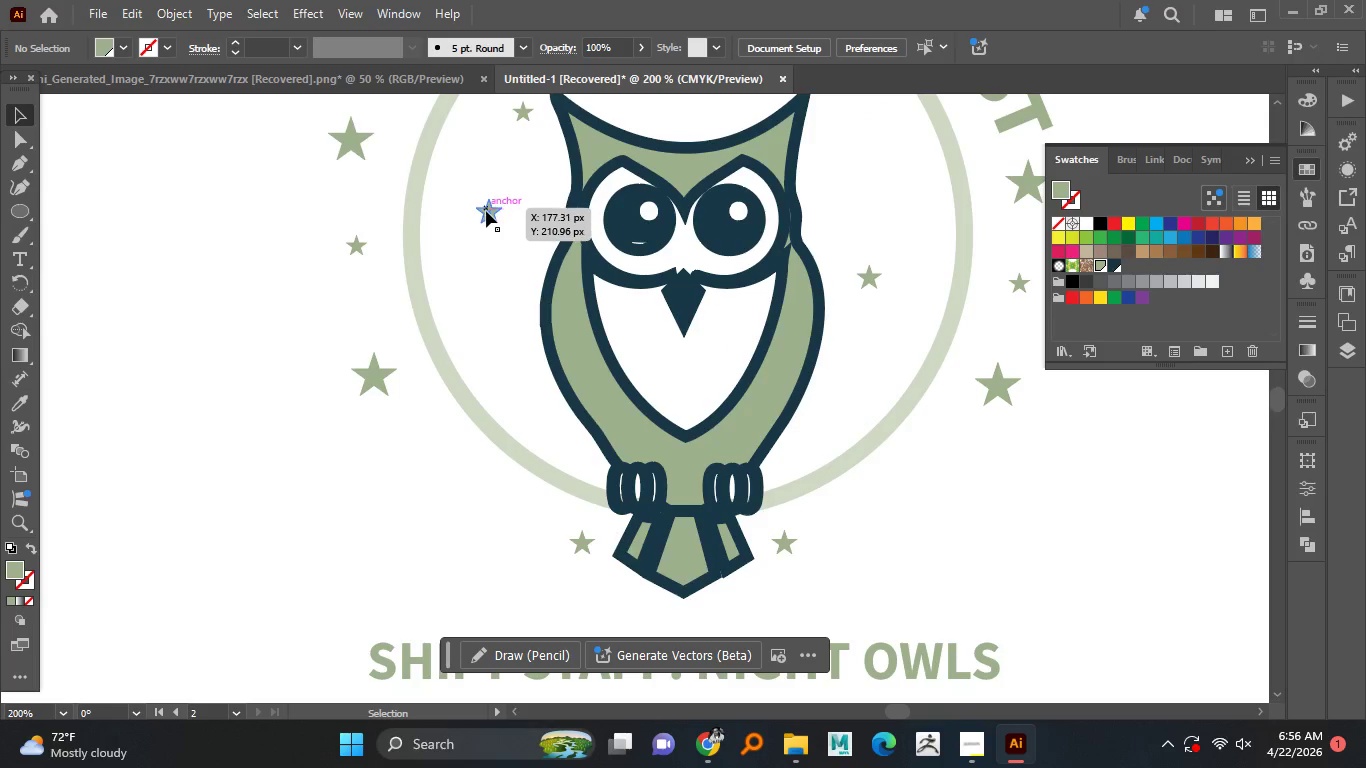 
left_click_drag(start_coordinate=[486, 210], to_coordinate=[462, 484])
 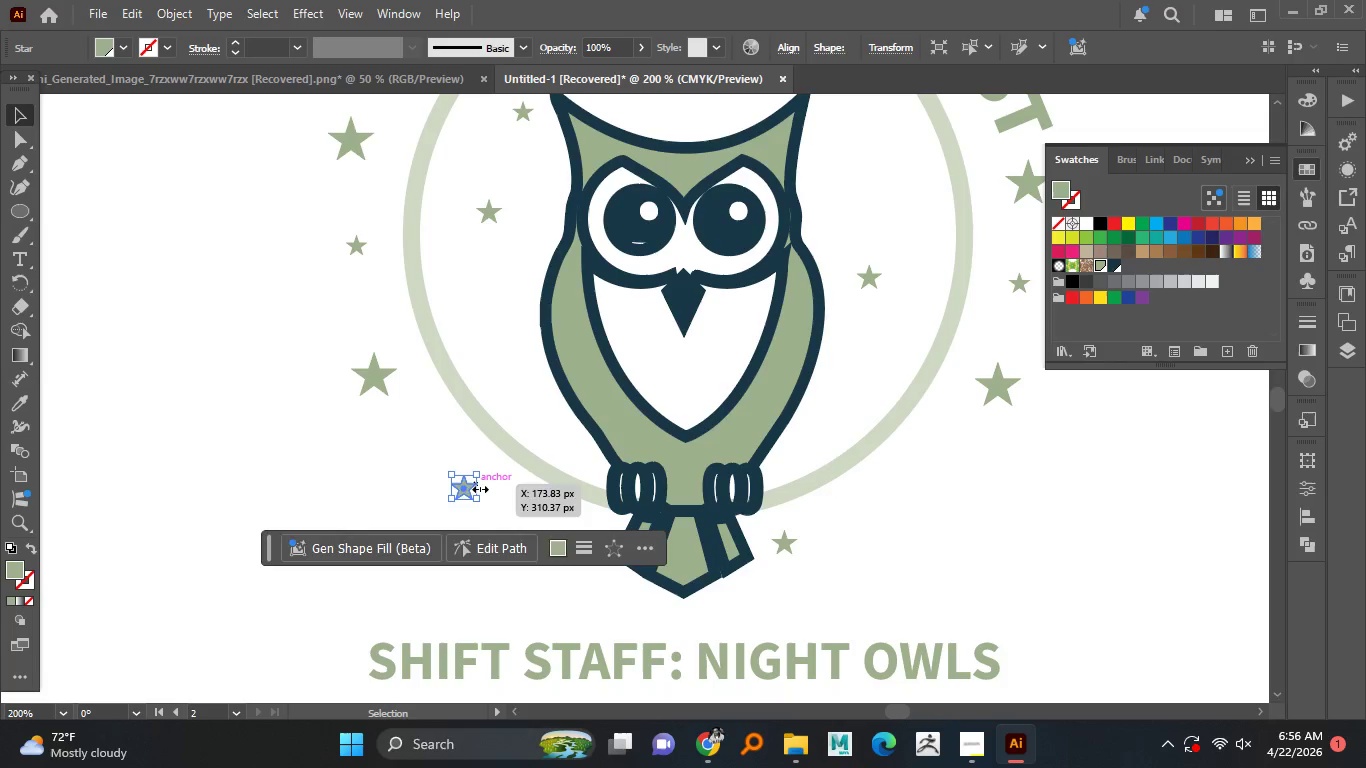 
hold_key(key=AltLeft, duration=1.51)
 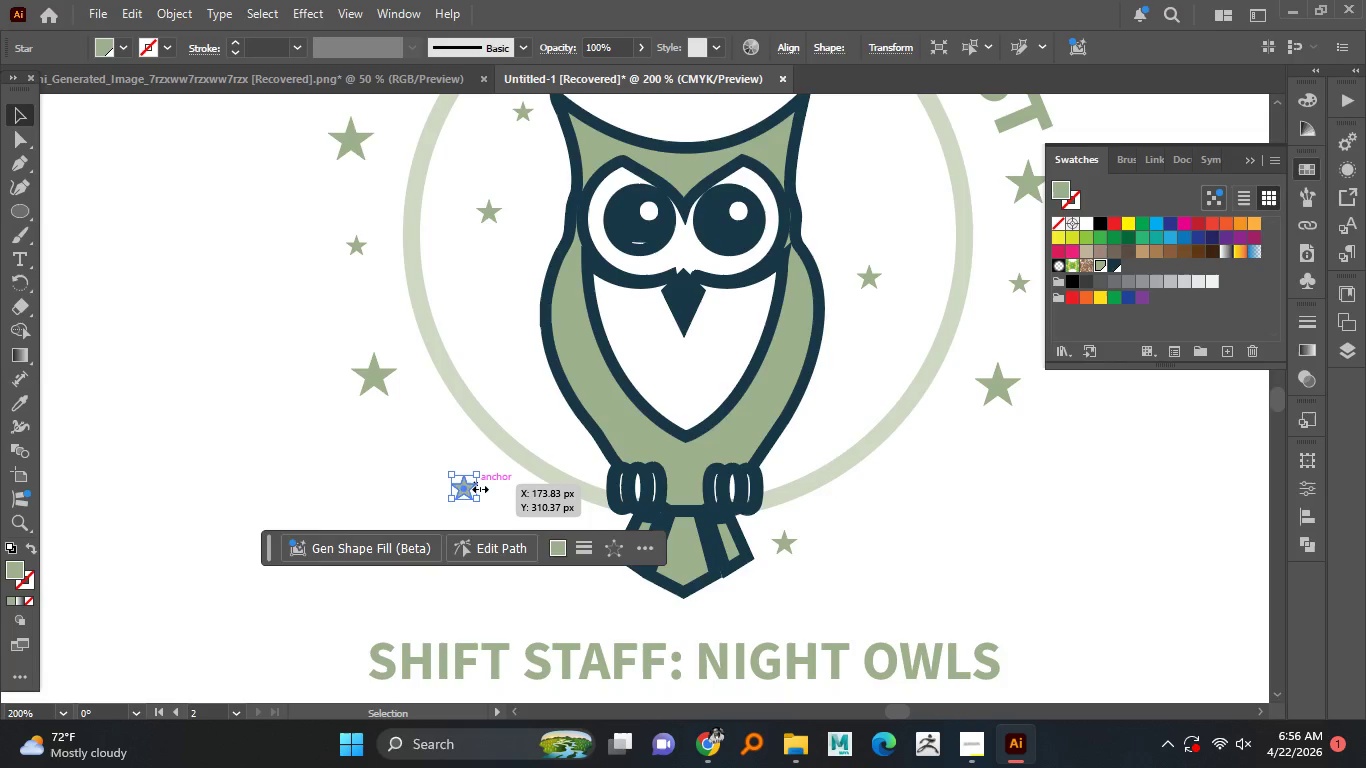 
hold_key(key=AltLeft, duration=2.36)
hold_key(key=ShiftLeft, duration=1.52)
left_click([478, 486])
 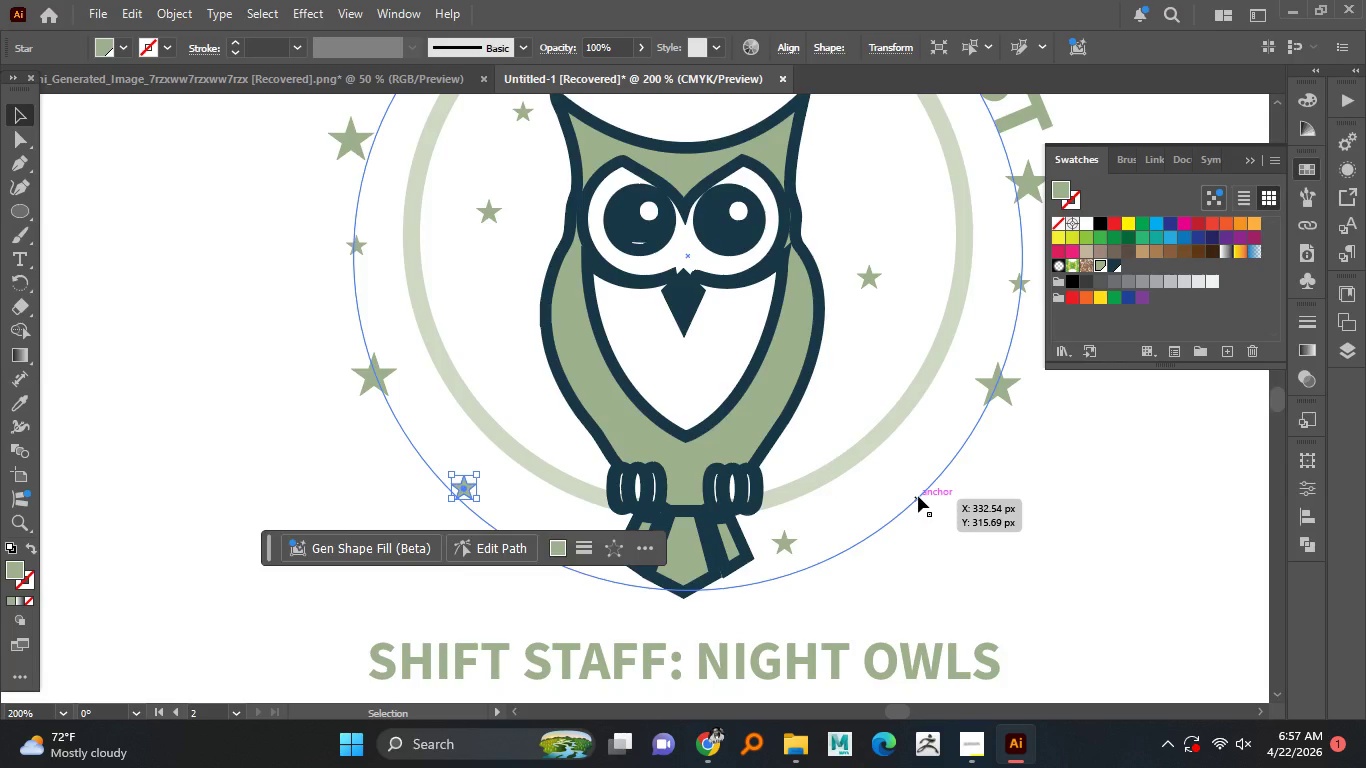 
wait(6.42)
 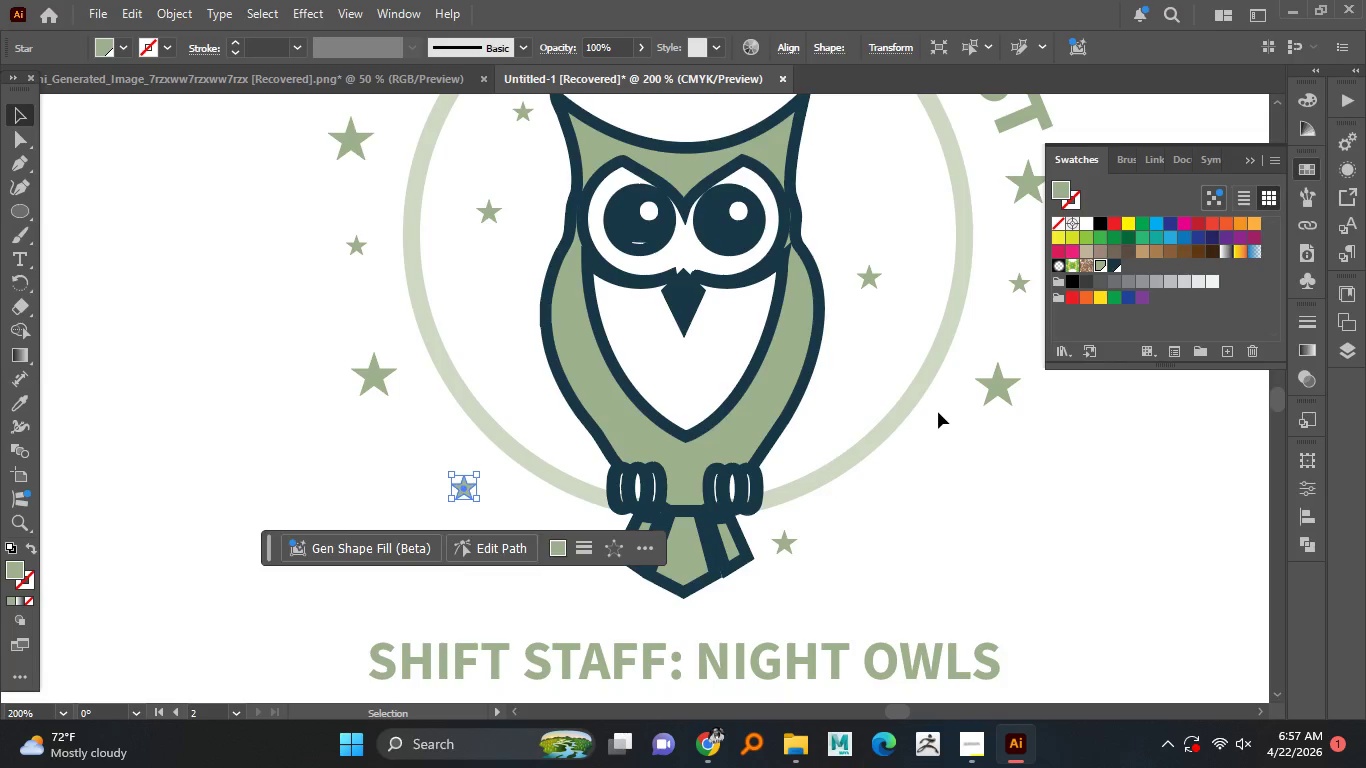 
hold_key(key=AltLeft, duration=0.56)
scroll: coordinate [457, 491], scroll_direction: up, amount: 2.0
 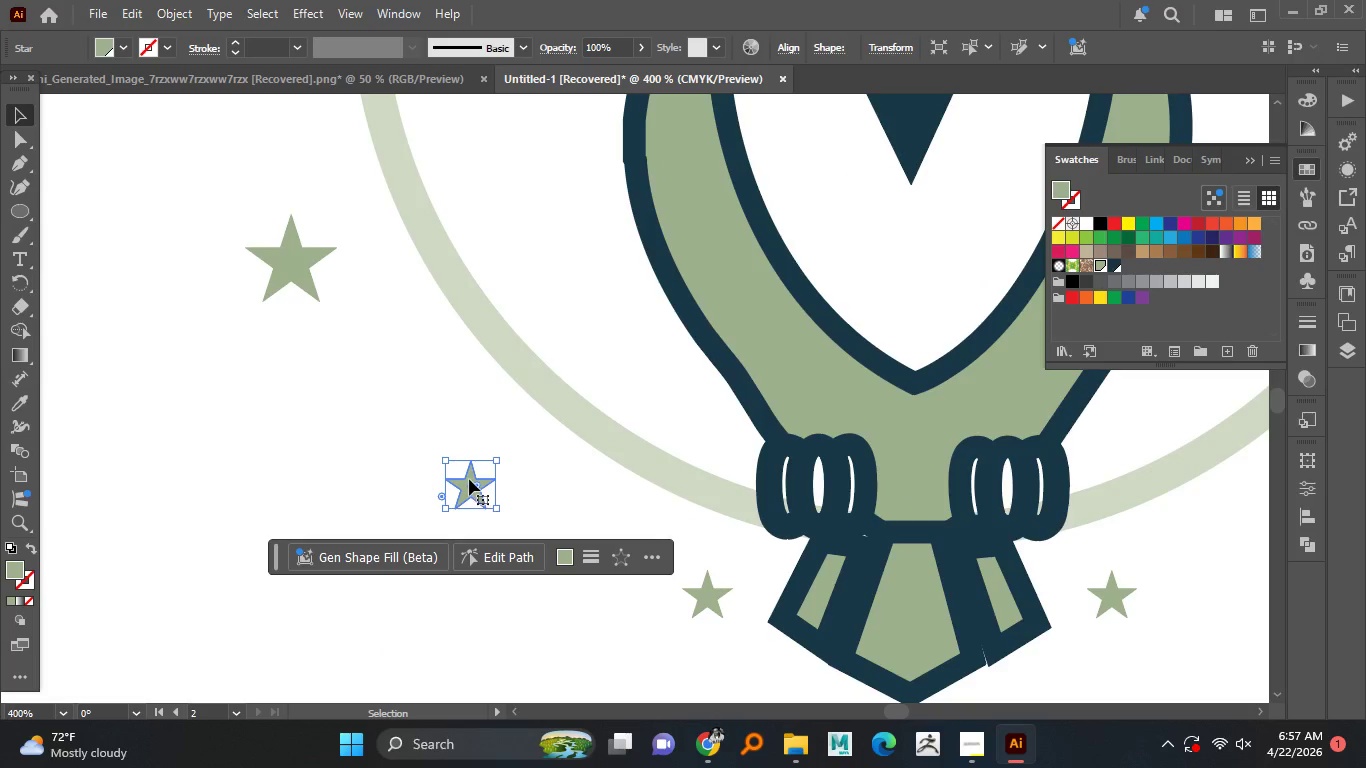 
left_click_drag(start_coordinate=[469, 479], to_coordinate=[451, 491])
 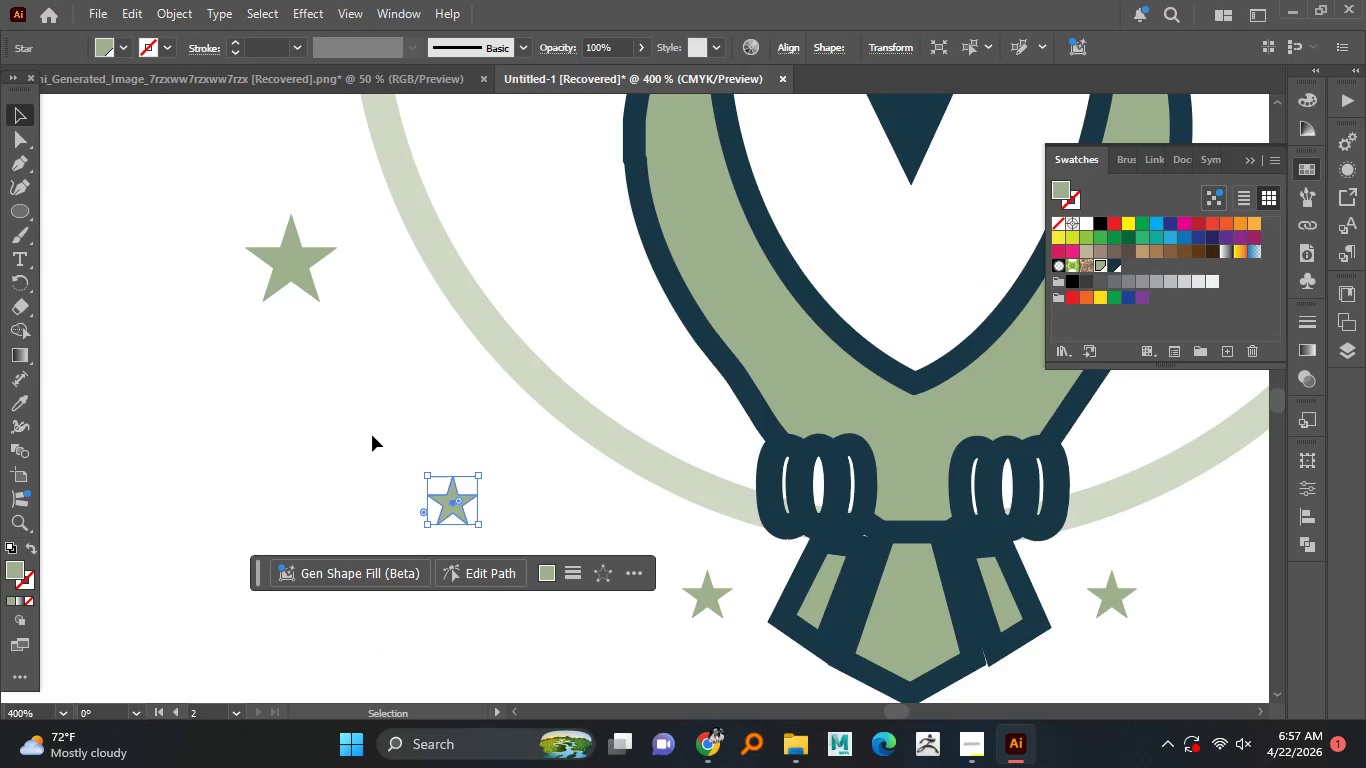 
left_click_drag(start_coordinate=[369, 443], to_coordinate=[361, 457])
 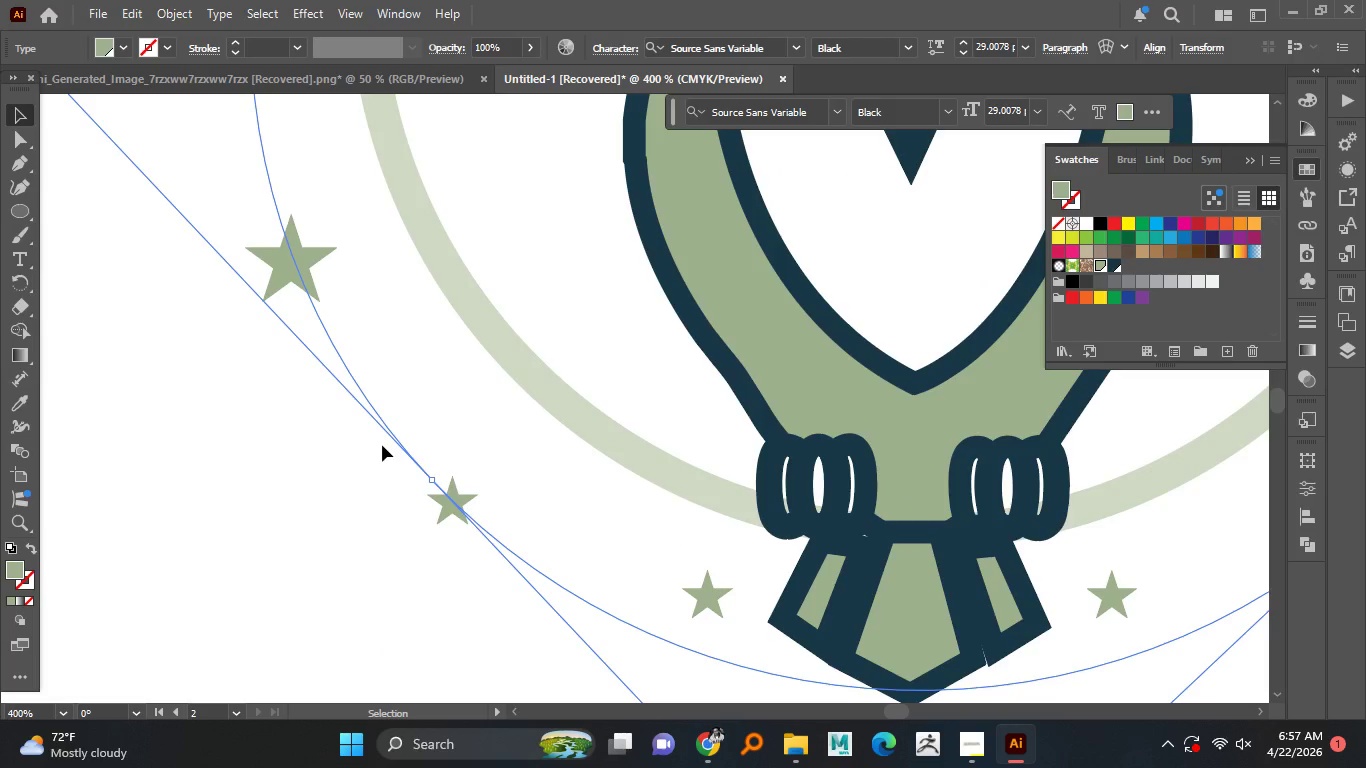 
hold_key(key=AltLeft, duration=1.5)
scroll: coordinate [473, 513], scroll_direction: down, amount: 2.0
 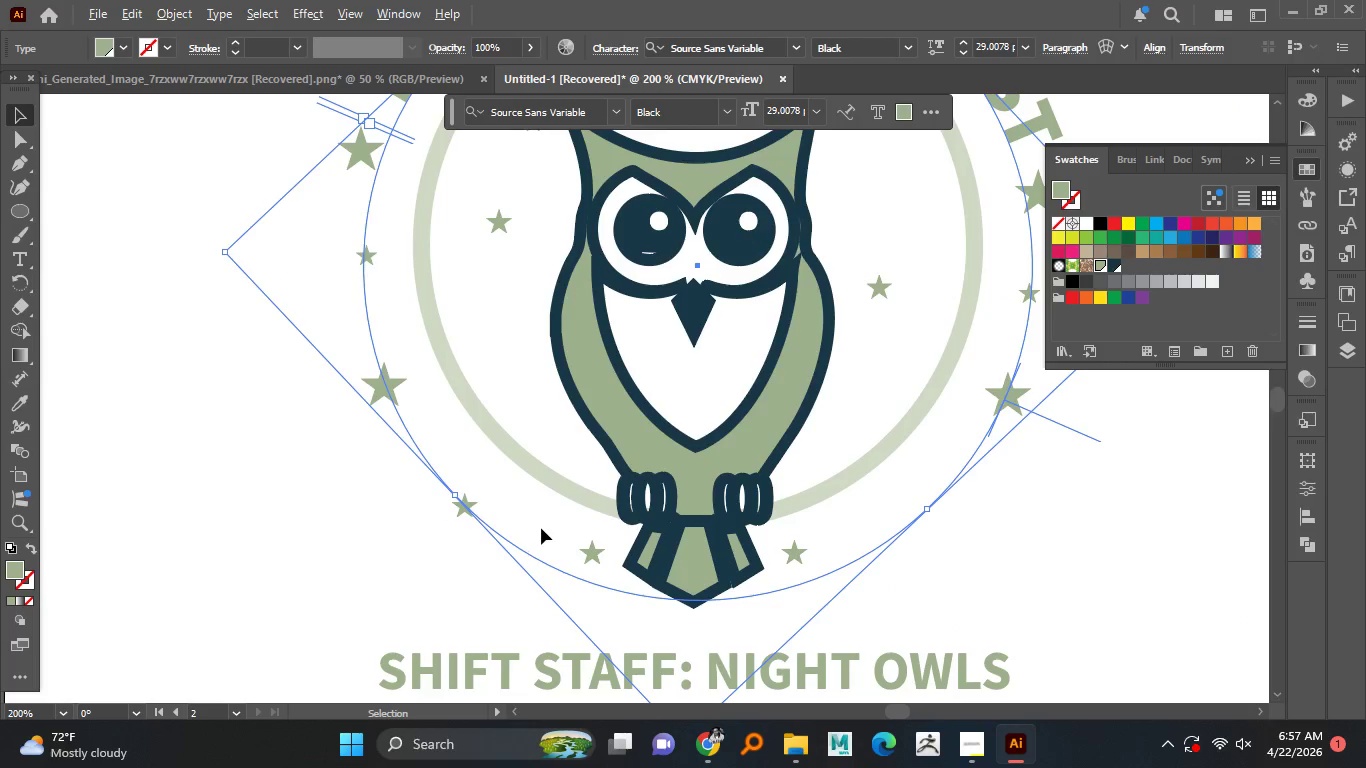 
hold_key(key=AltLeft, duration=0.47)
 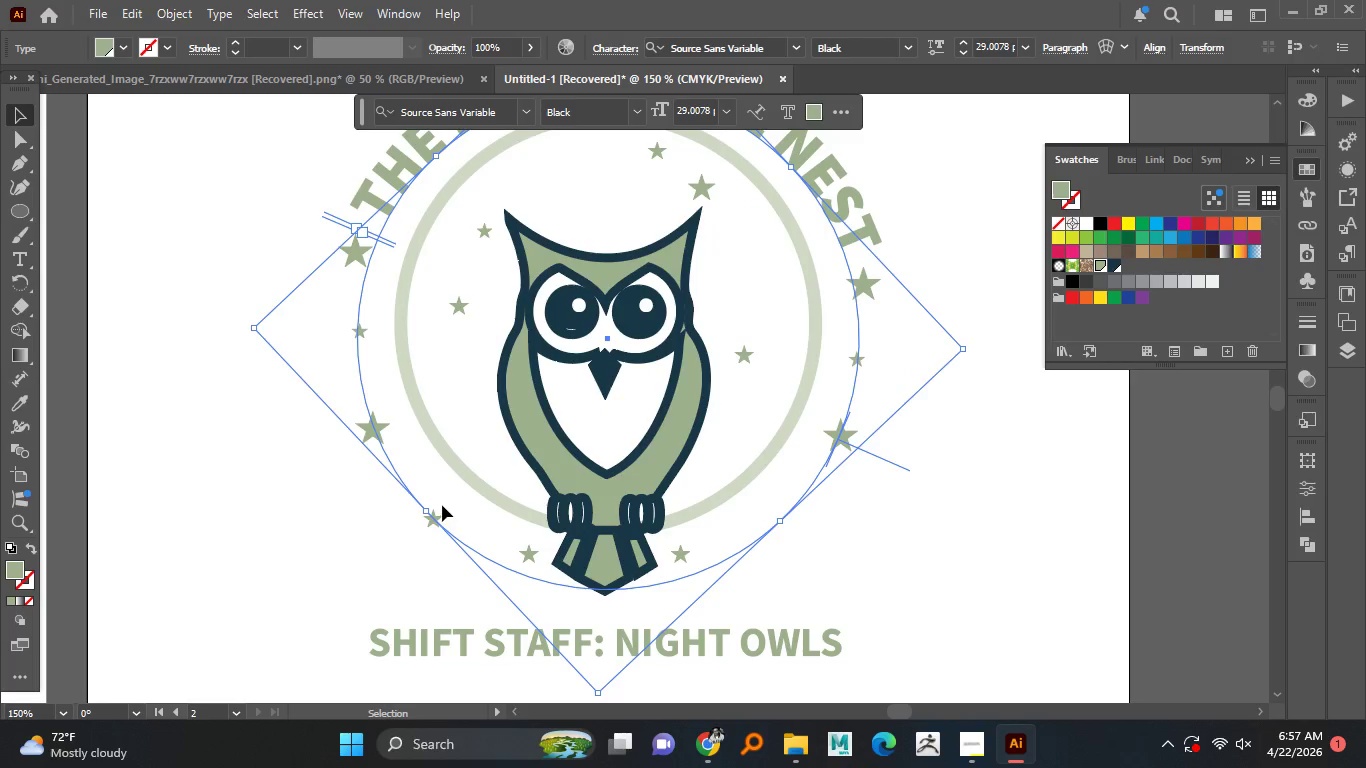 
scroll: coordinate [541, 528], scroll_direction: down, amount: 1.0
 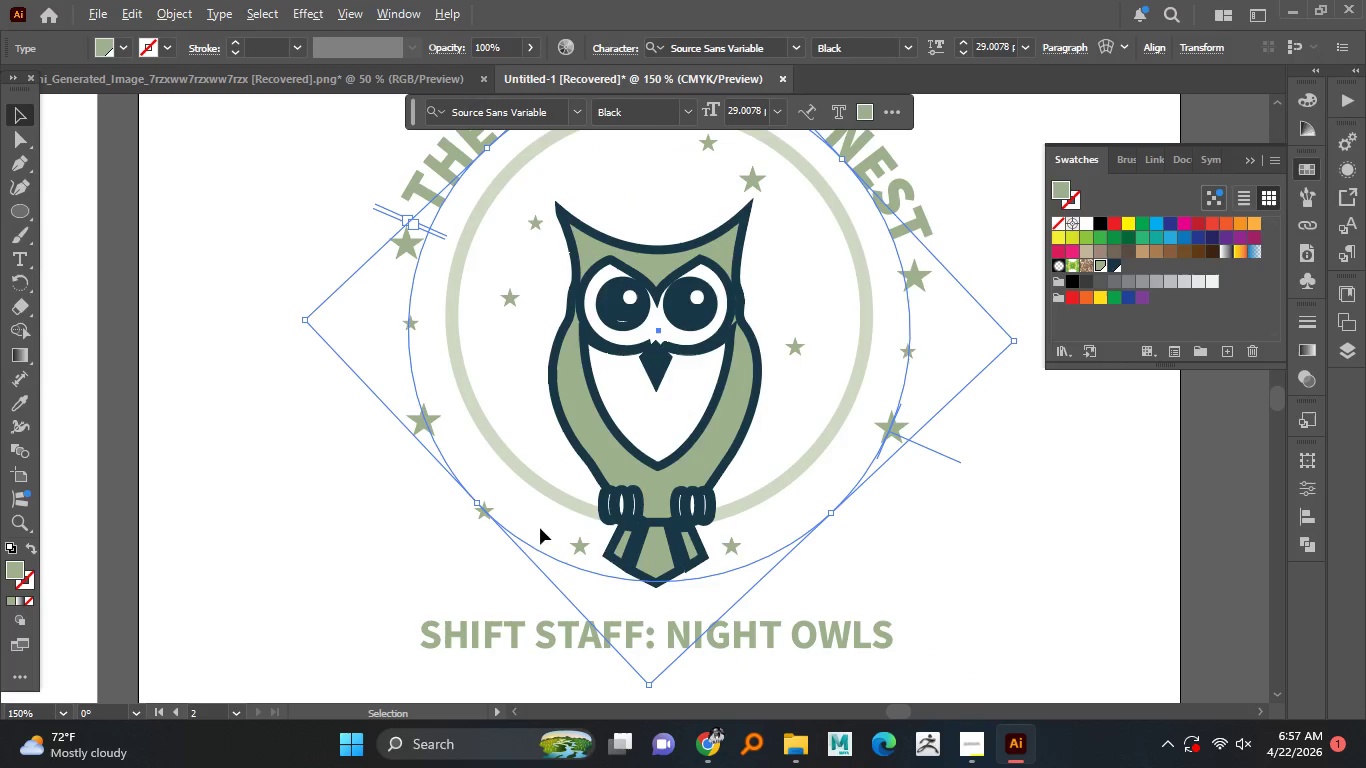 
left_click([446, 503])
 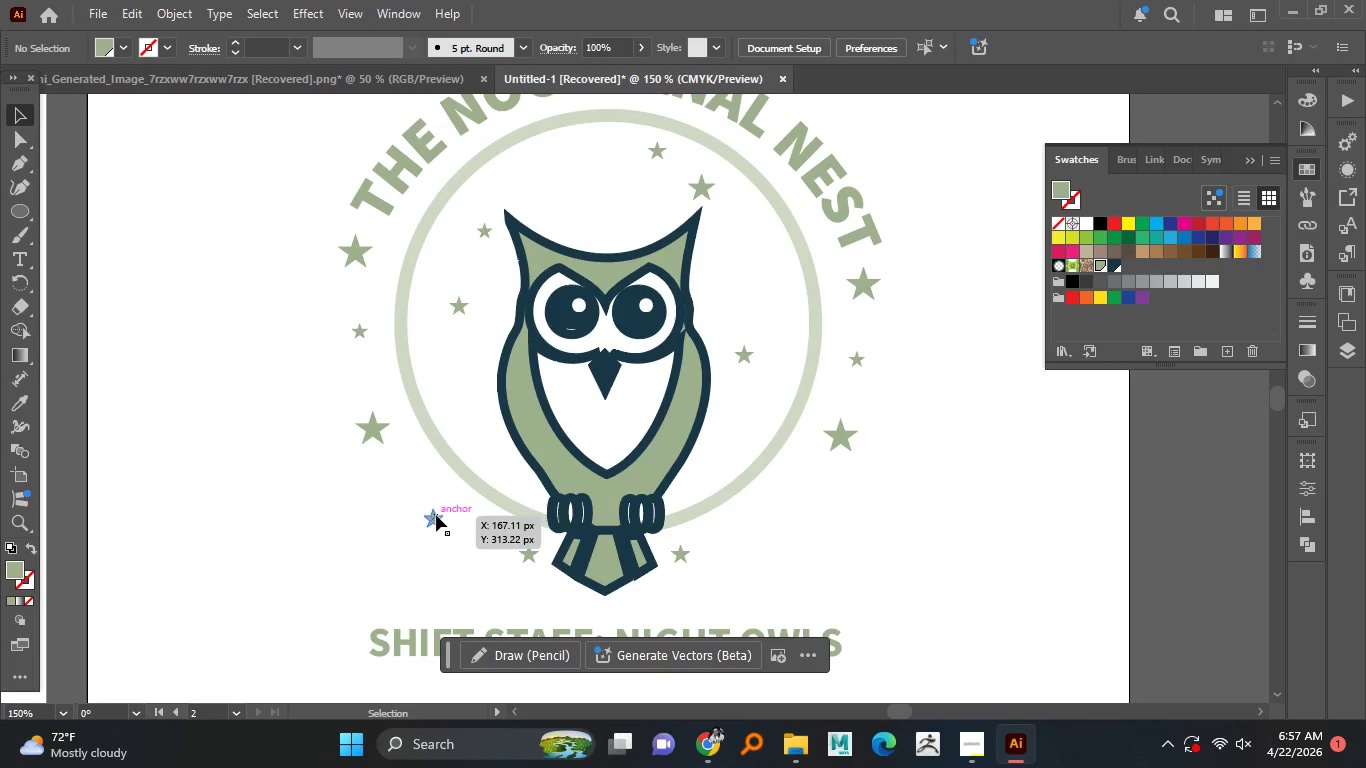 
left_click_drag(start_coordinate=[436, 515], to_coordinate=[773, 511])
 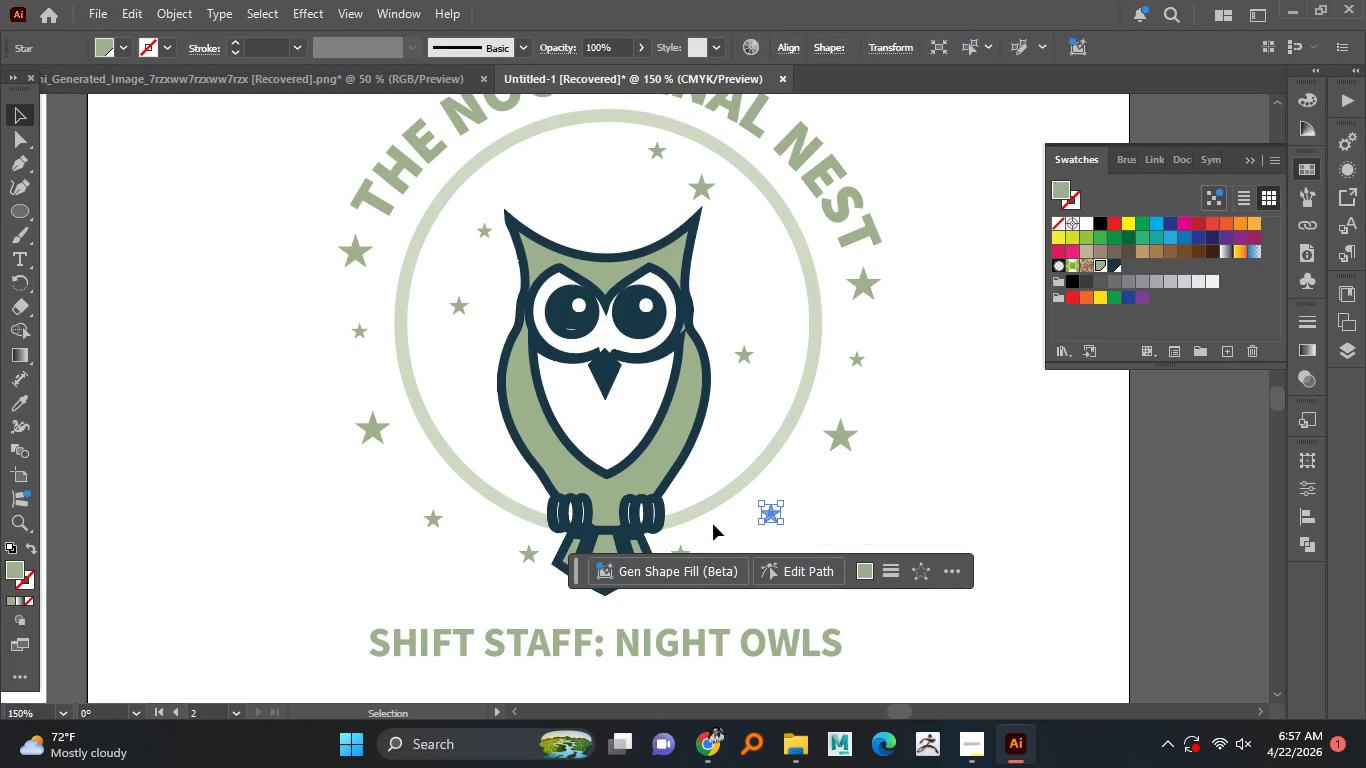 
hold_key(key=AltLeft, duration=1.51)
 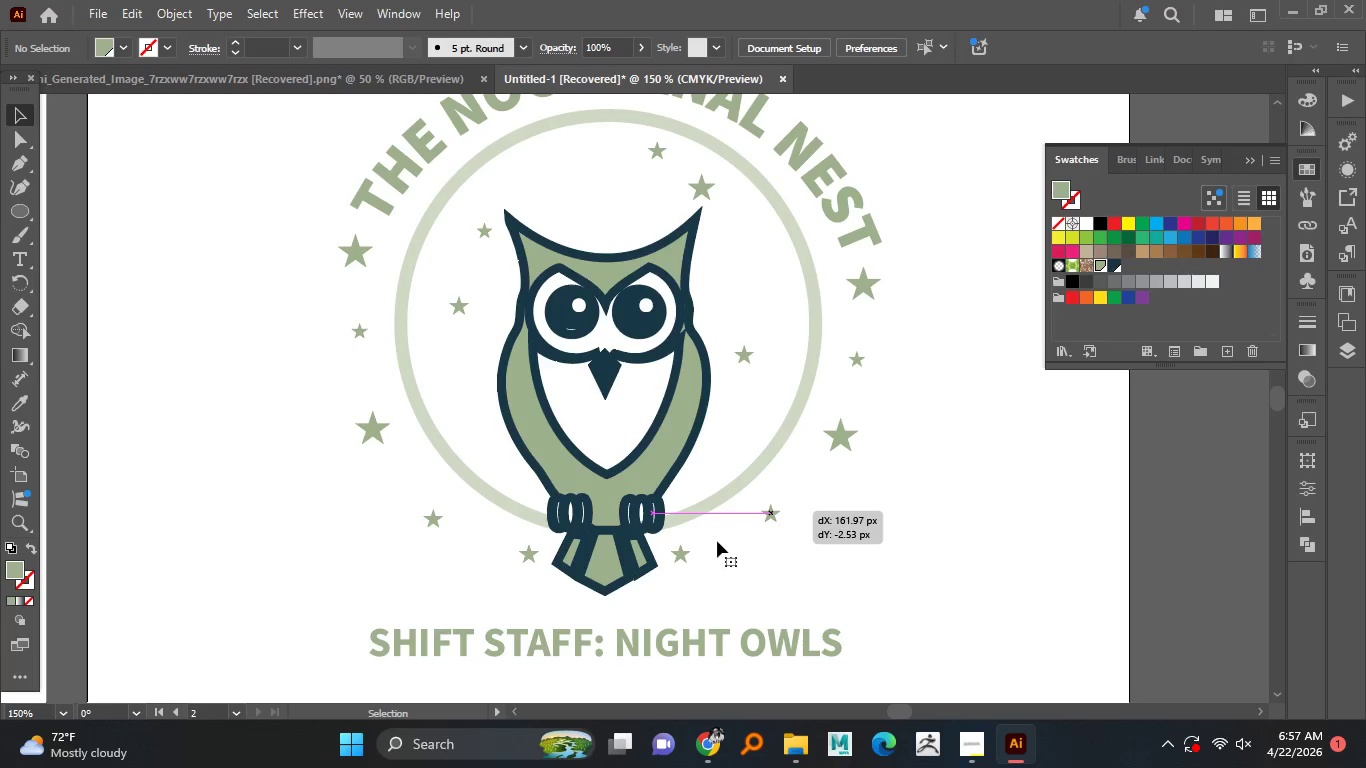 
hold_key(key=AltLeft, duration=0.47)
 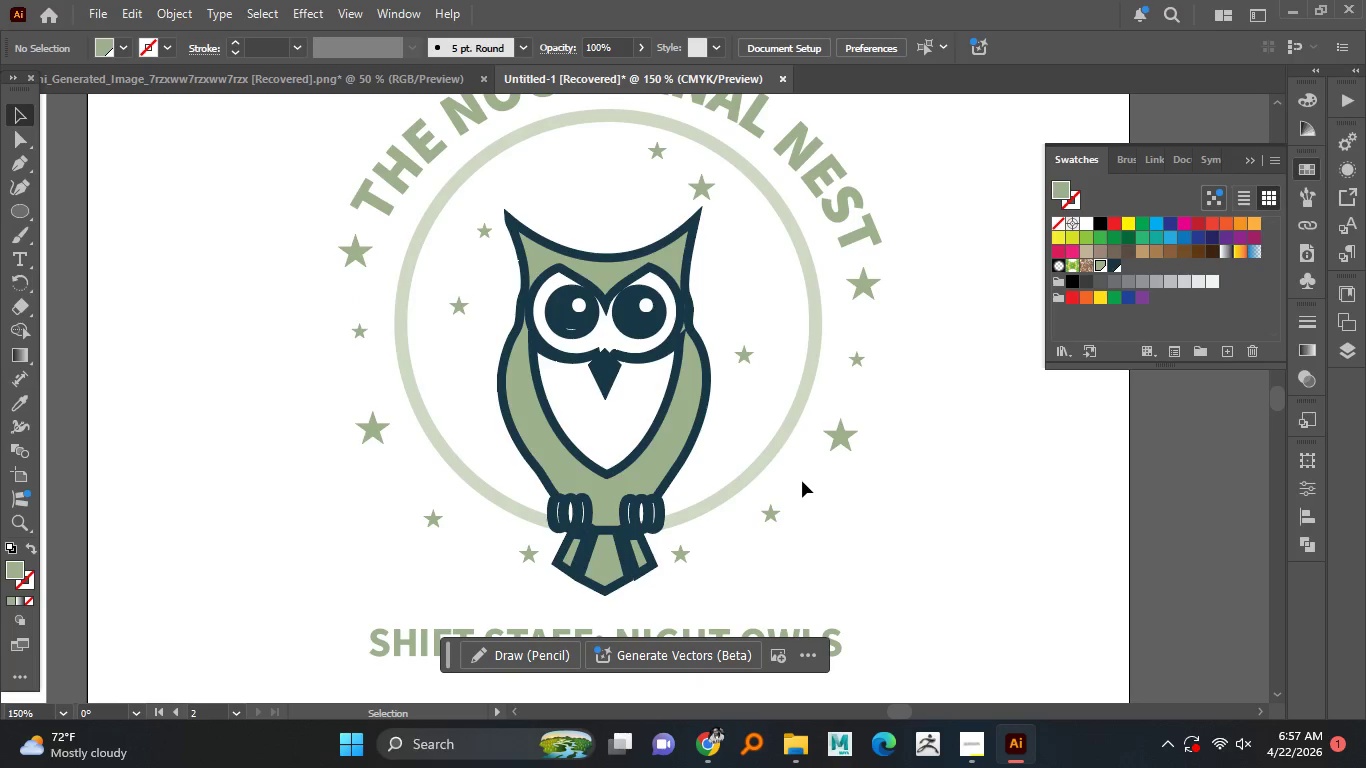 
left_click([808, 494])
 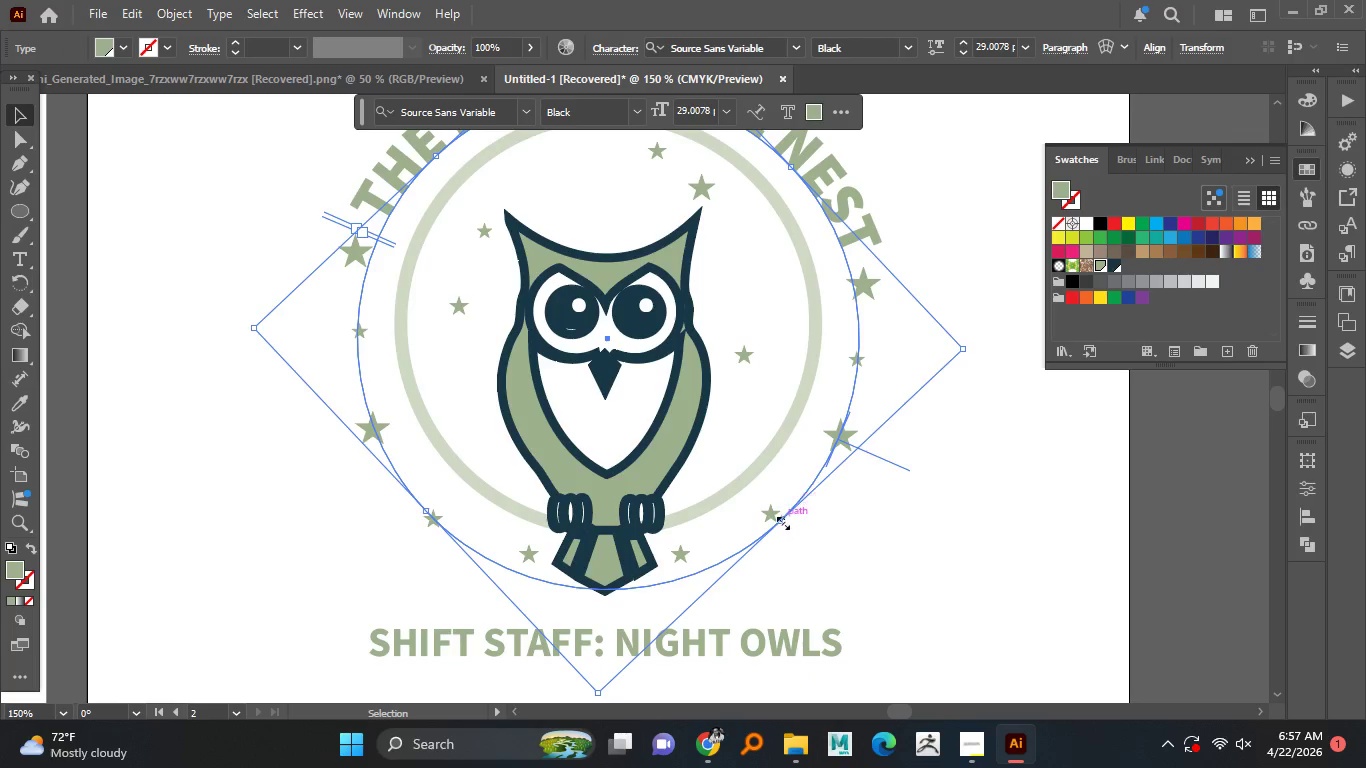 
hold_key(key=AltLeft, duration=1.52)
scroll: coordinate [777, 526], scroll_direction: up, amount: 4.0
 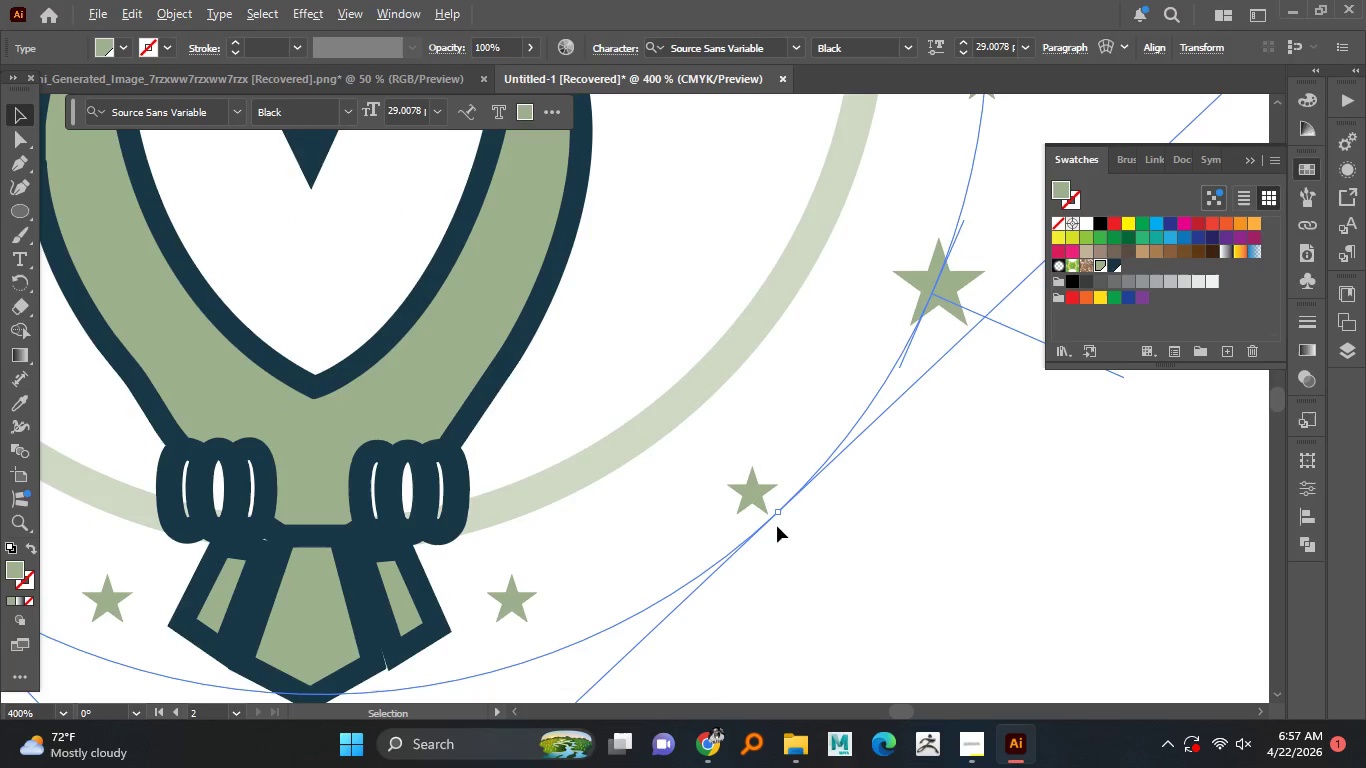 
hold_key(key=AltLeft, duration=1.5)
scroll: coordinate [777, 526], scroll_direction: down, amount: 3.0
 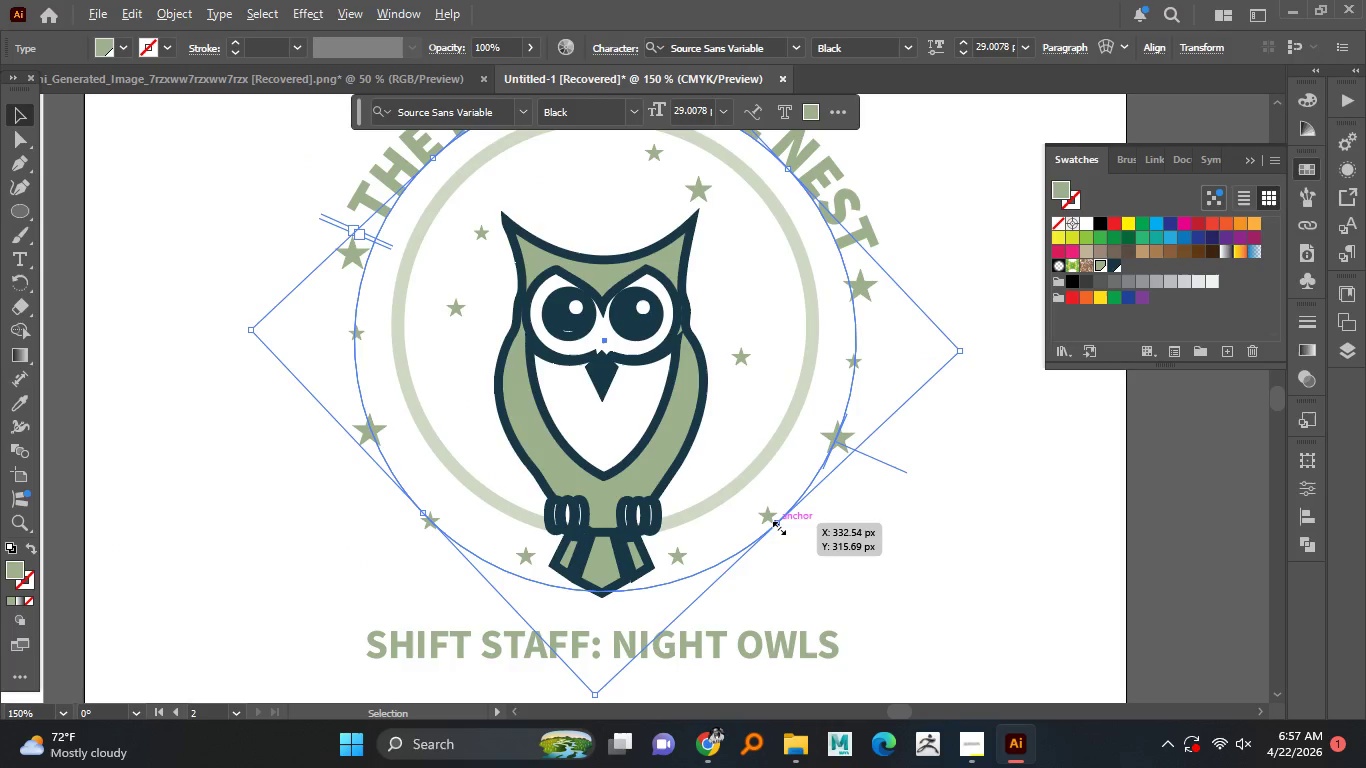 
hold_key(key=AltLeft, duration=1.5)
scroll: coordinate [777, 526], scroll_direction: up, amount: 1.0
 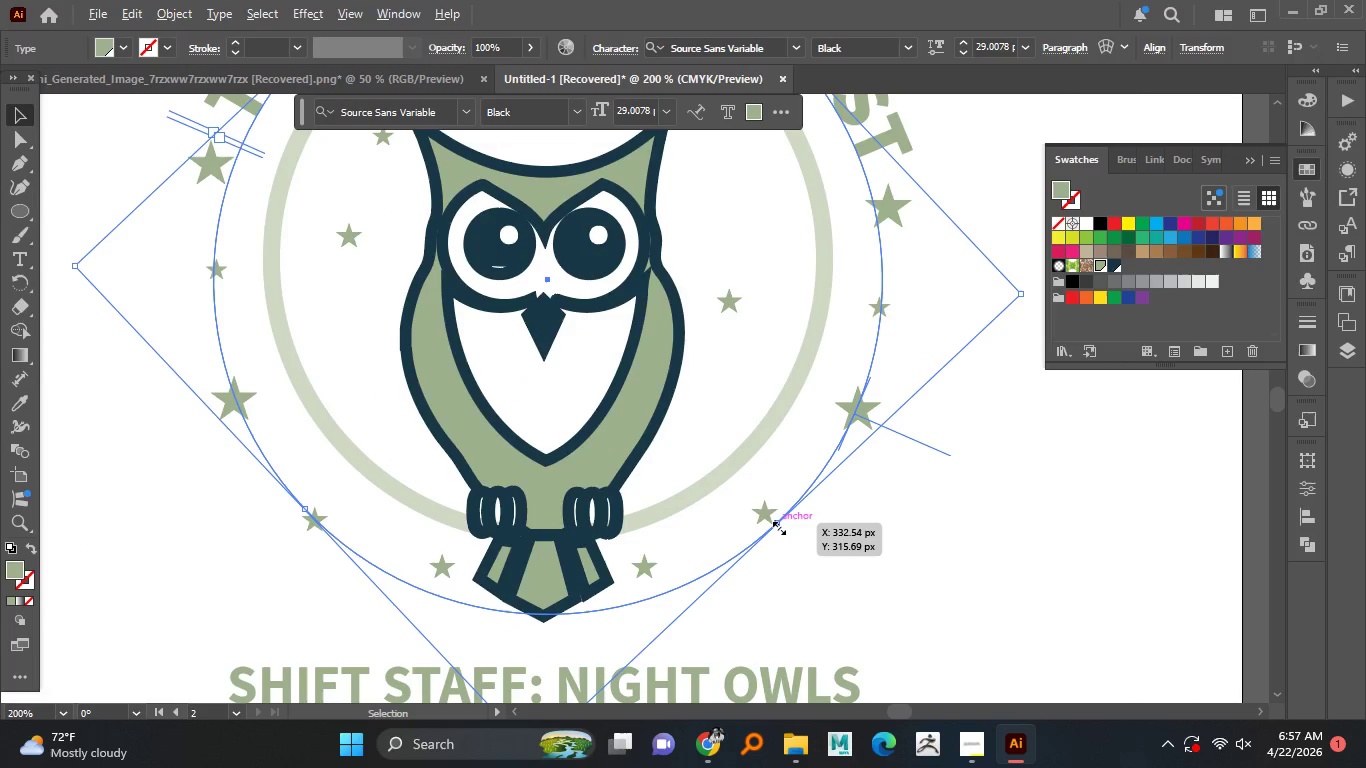 
key(Alt+AltLeft)
 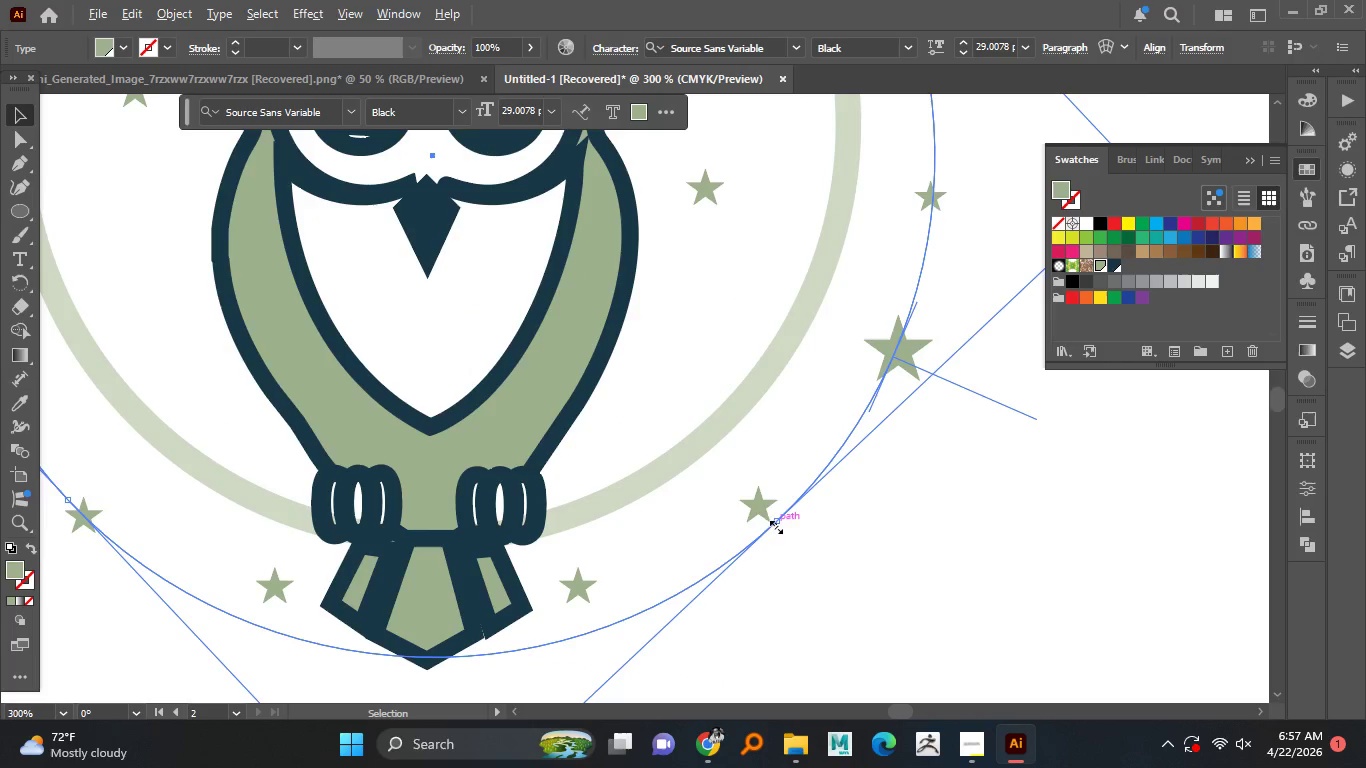 
key(Alt+AltLeft)
 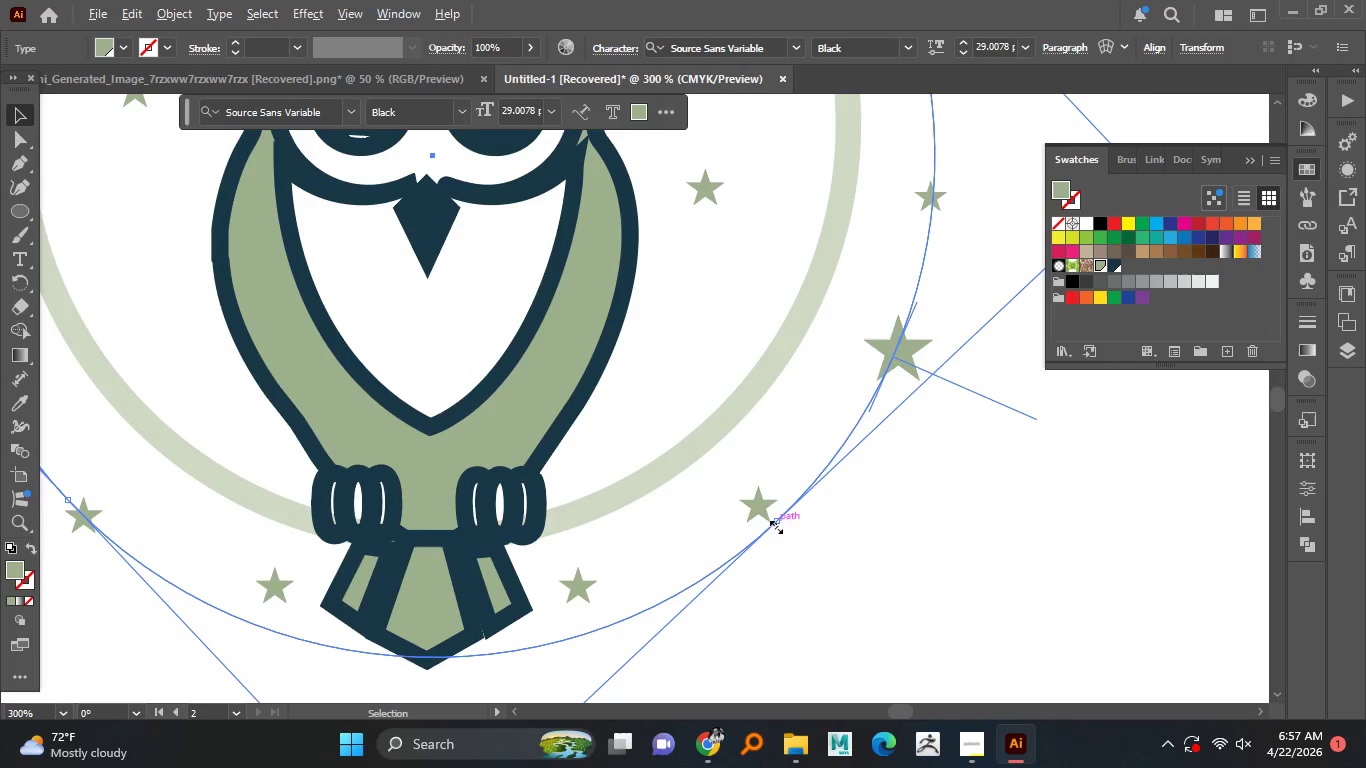 
key(Alt+AltLeft)
 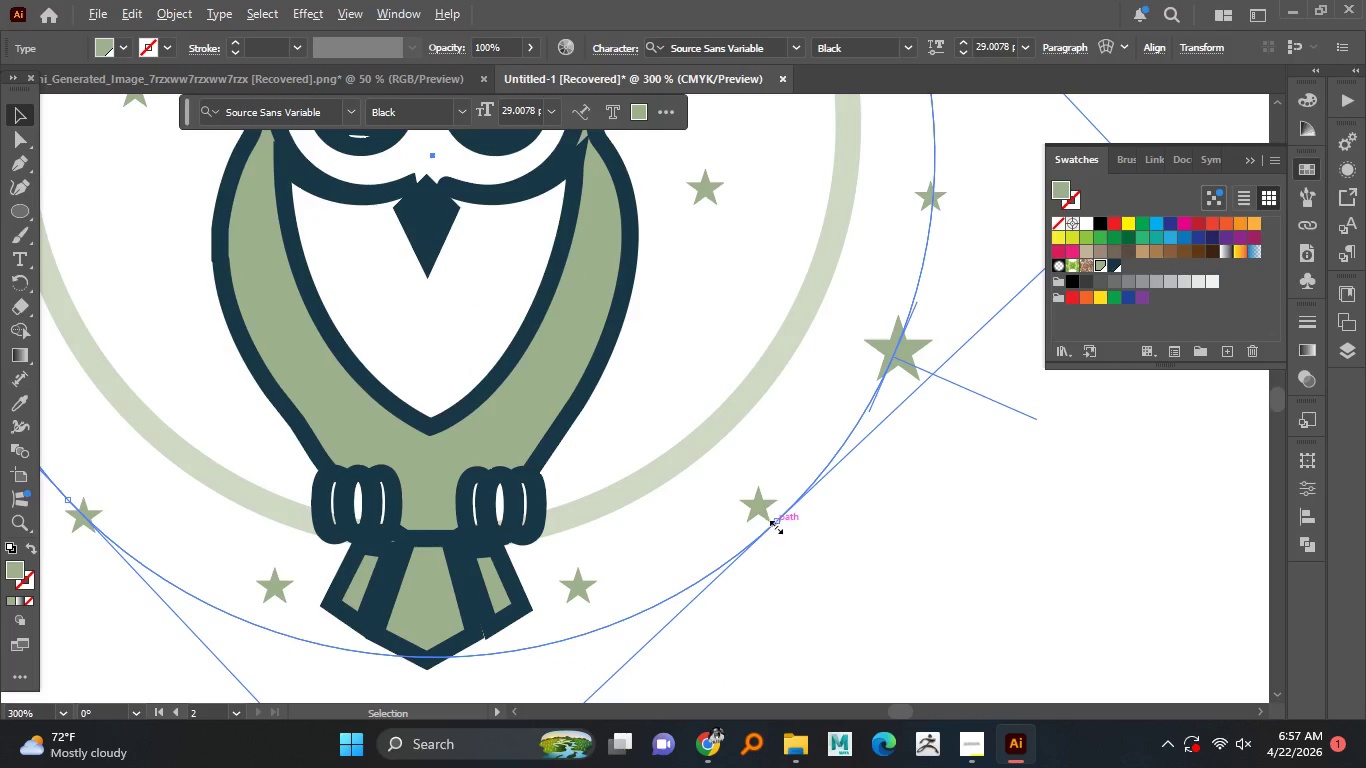 
key(Alt+AltLeft)
 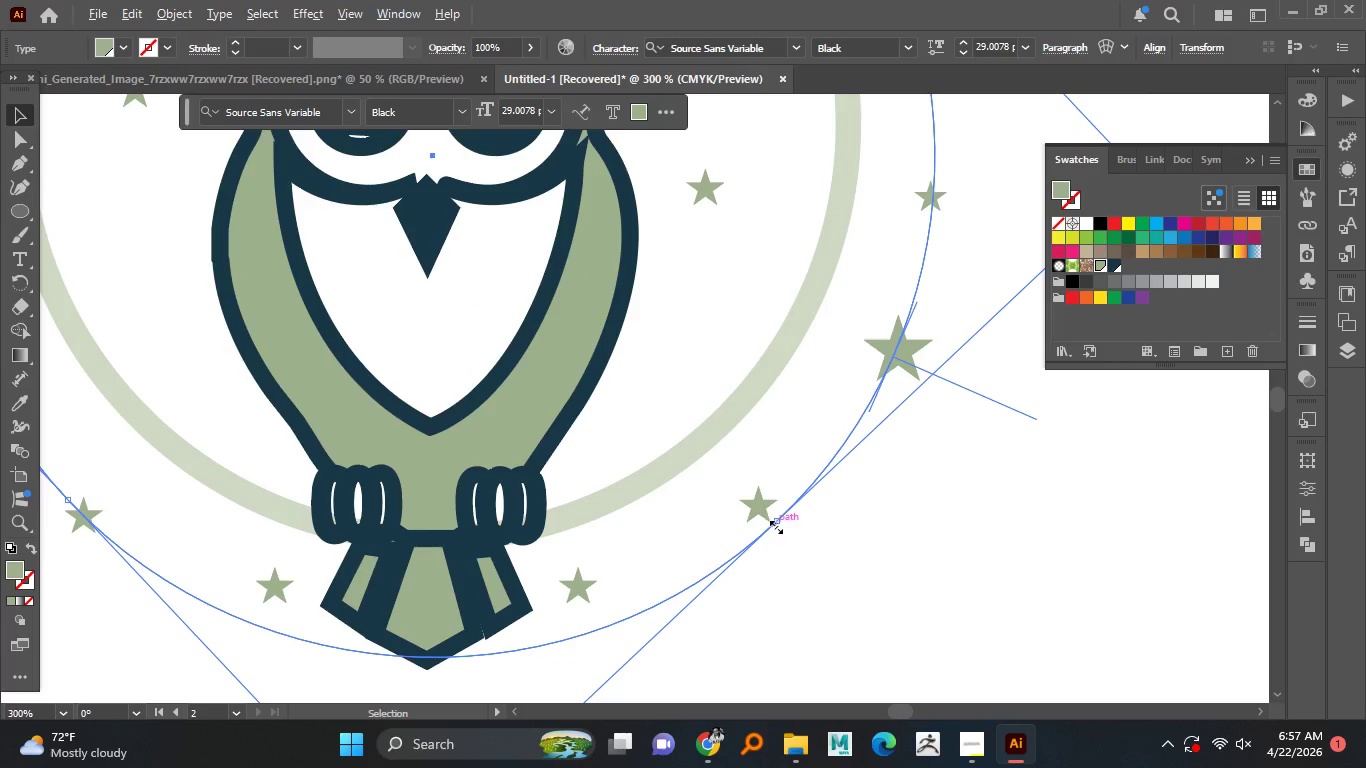 
key(Alt+AltLeft)
 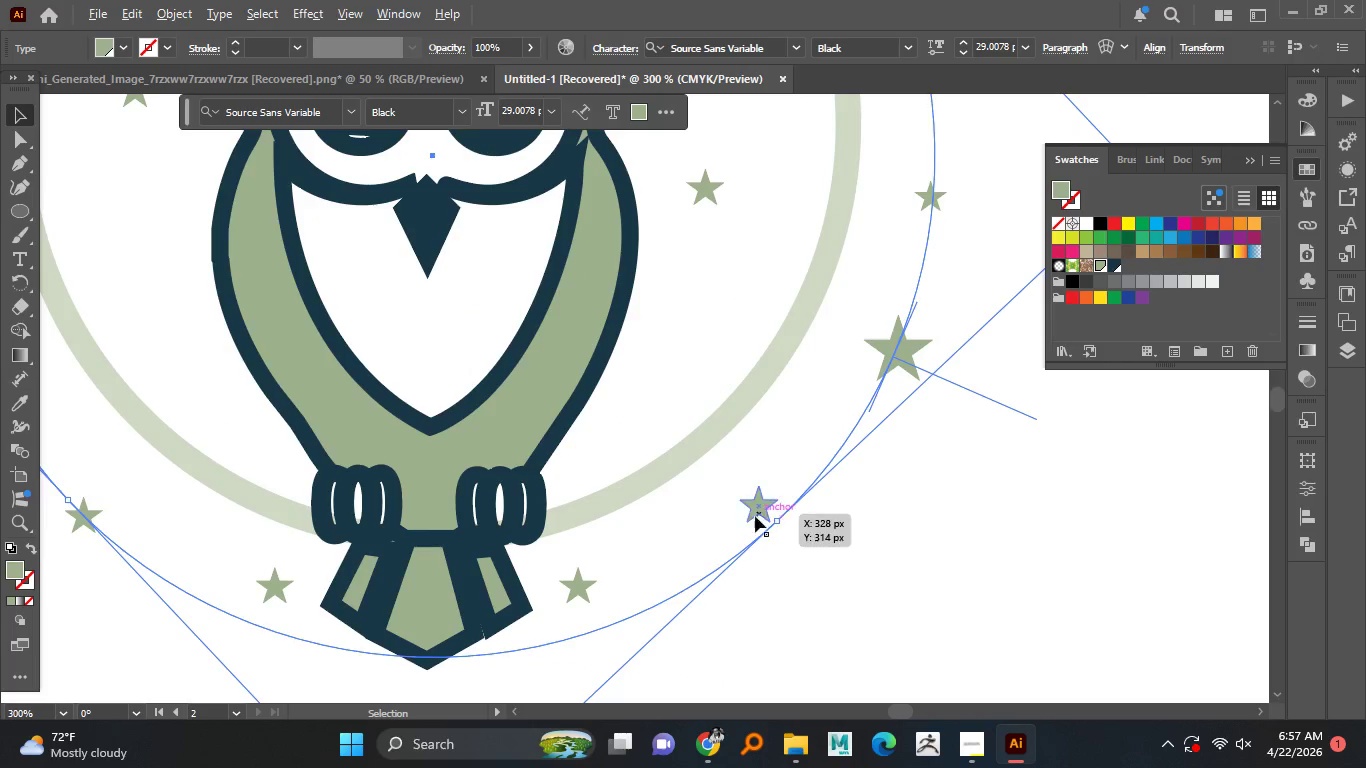 
key(Alt+AltLeft)
 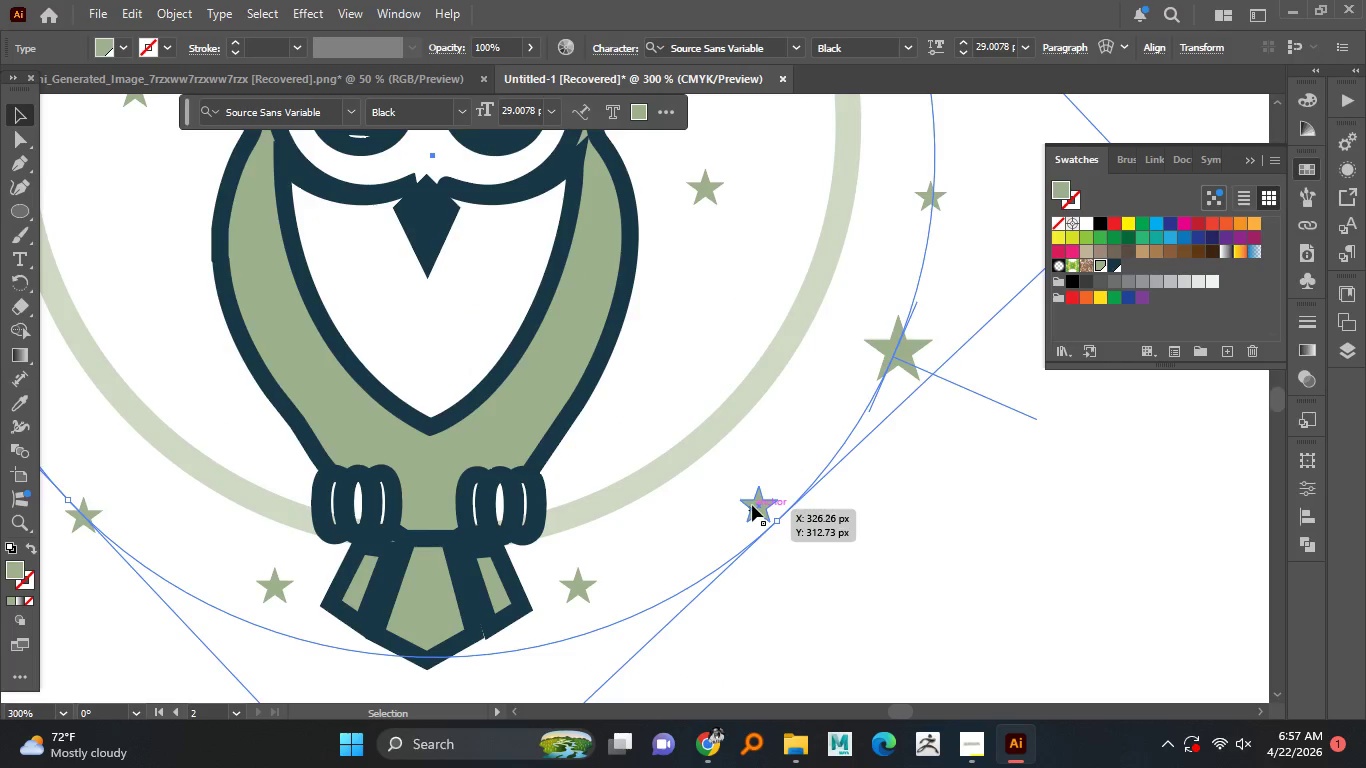 
scroll: coordinate [777, 526], scroll_direction: up, amount: 1.0
 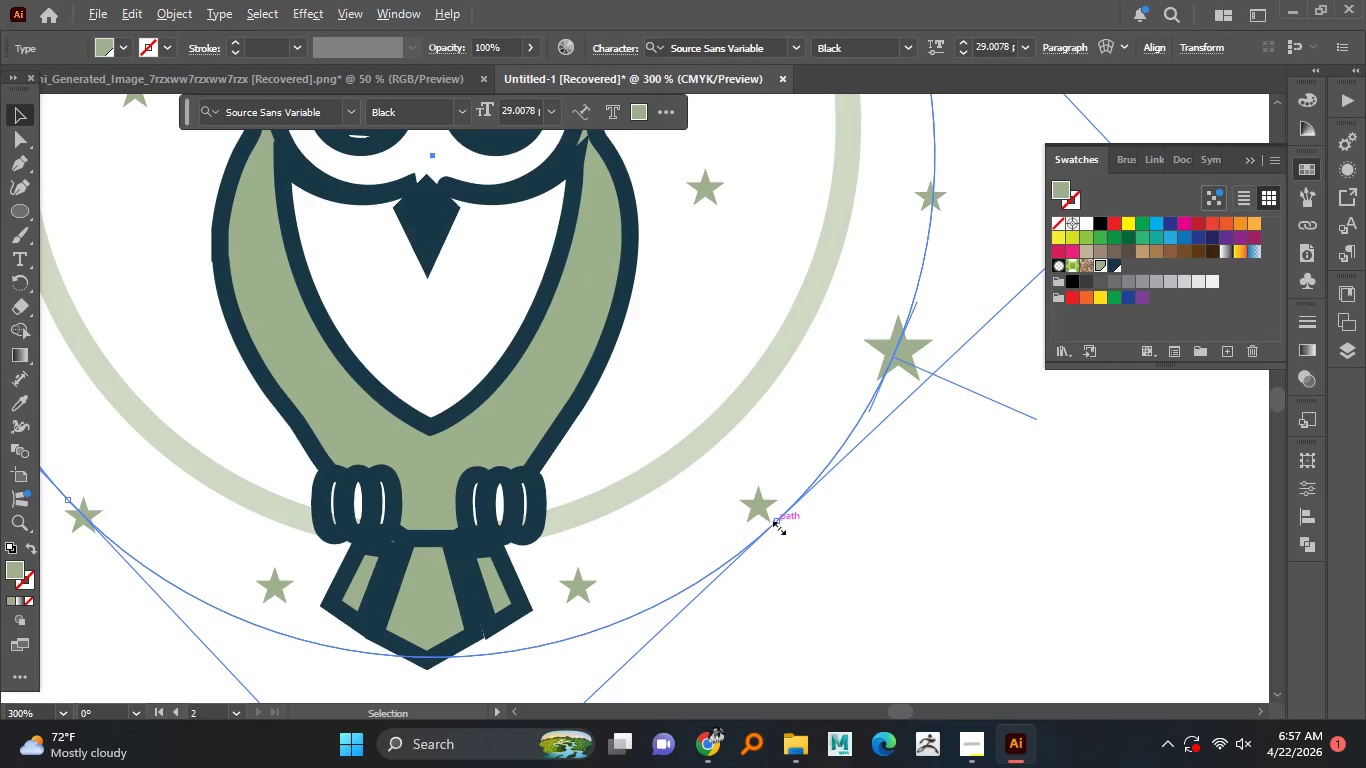 
left_click_drag(start_coordinate=[756, 505], to_coordinate=[776, 525])
 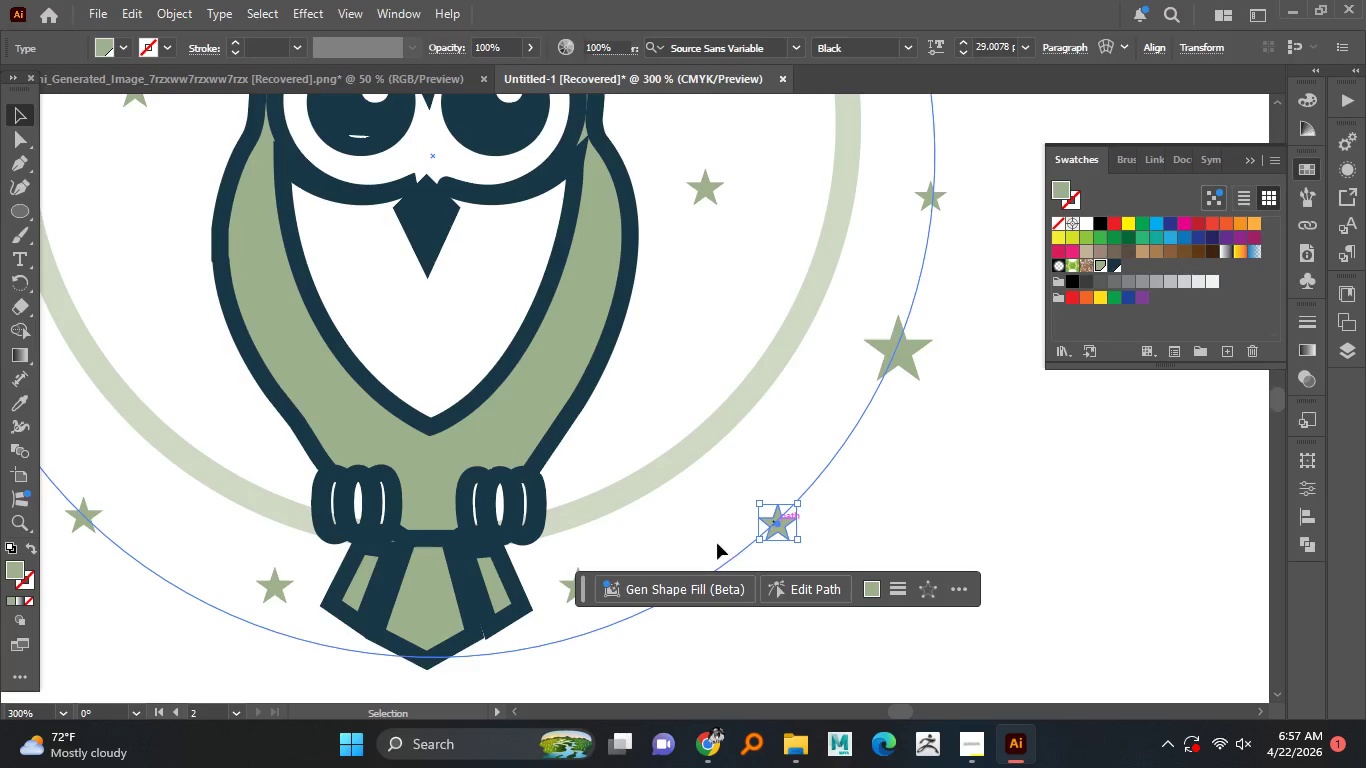 
hold_key(key=AltLeft, duration=0.72)
 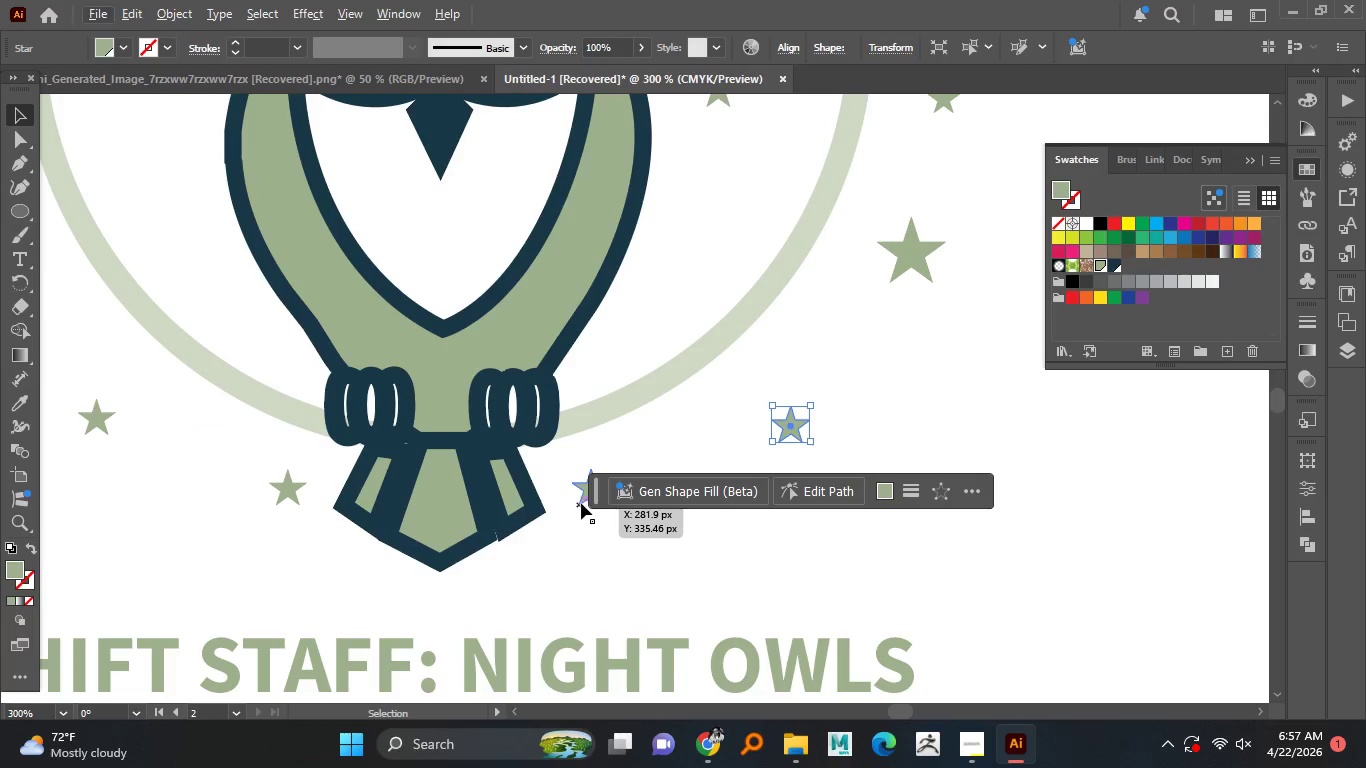 
left_click_drag(start_coordinate=[581, 498], to_coordinate=[598, 529])
 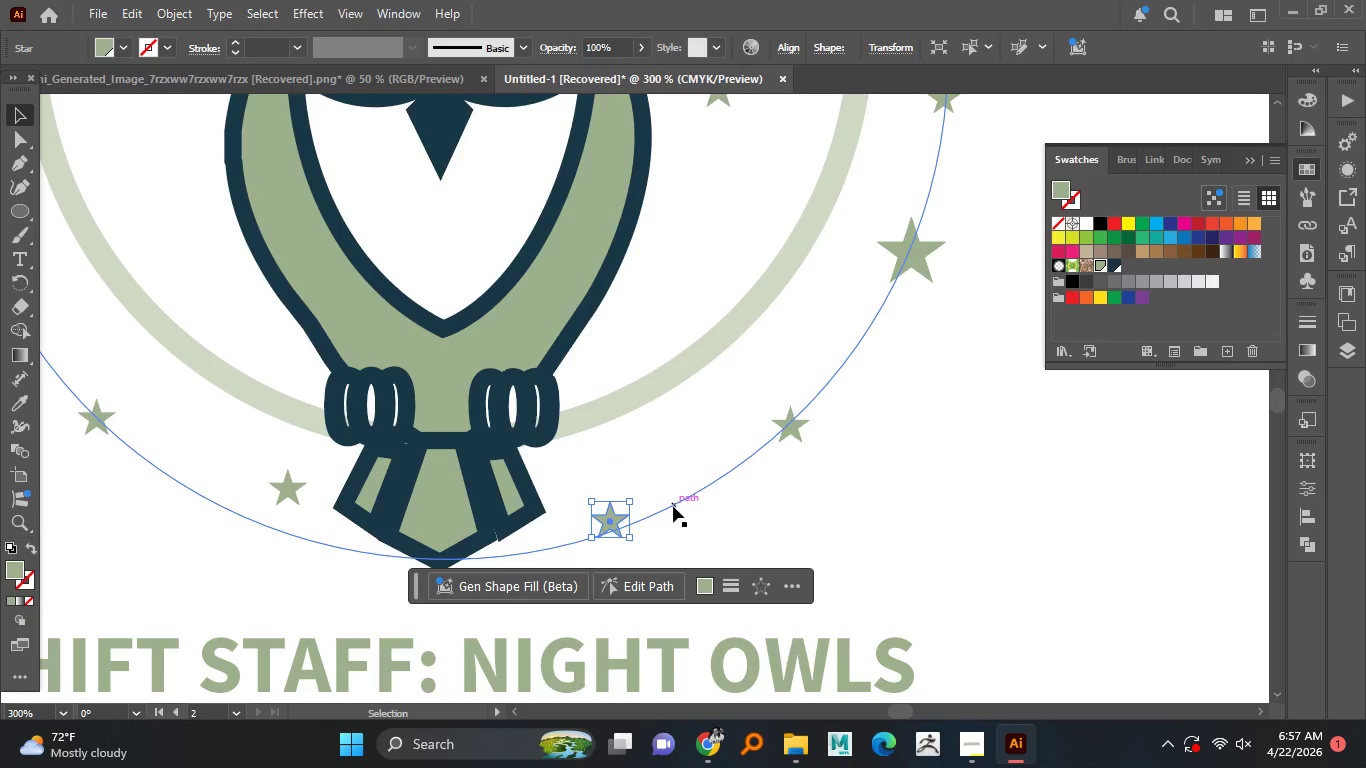 
left_click([679, 527])
 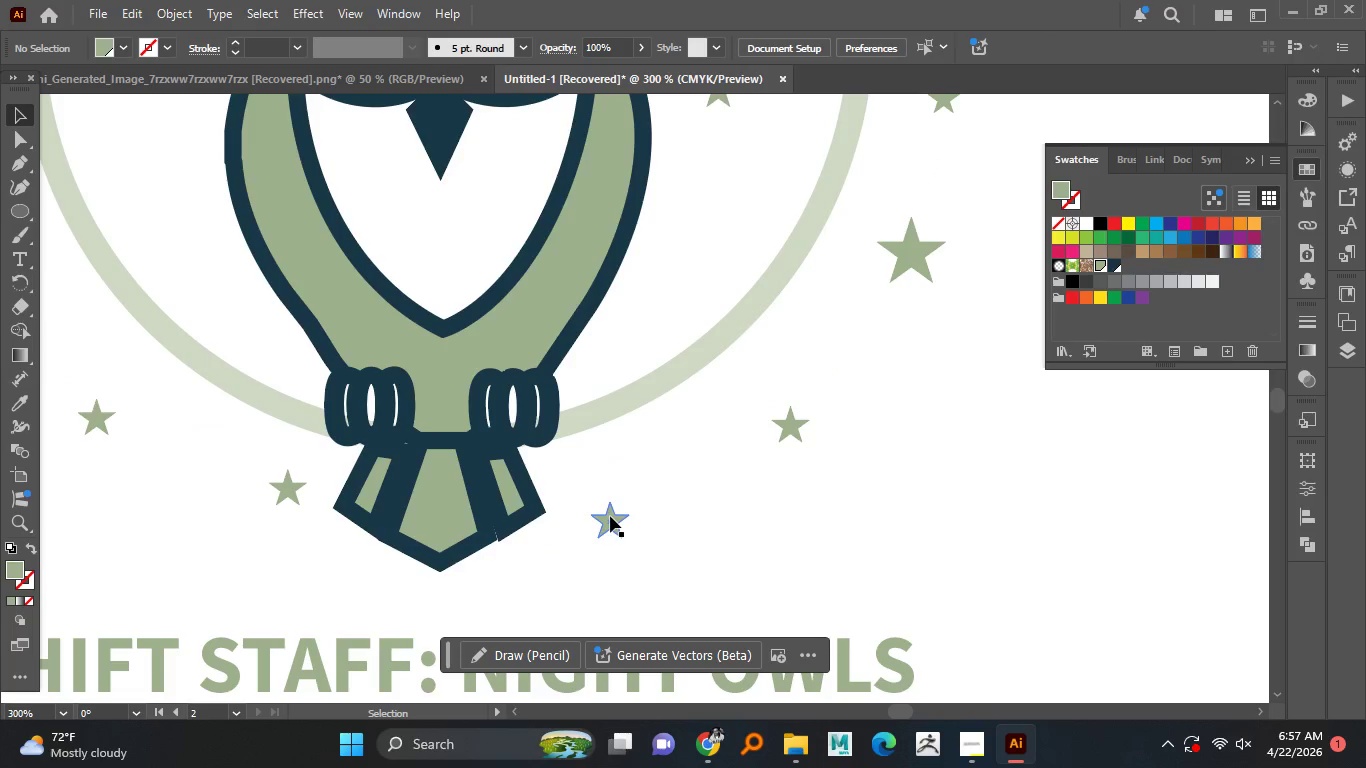 
left_click_drag(start_coordinate=[610, 515], to_coordinate=[615, 524])
 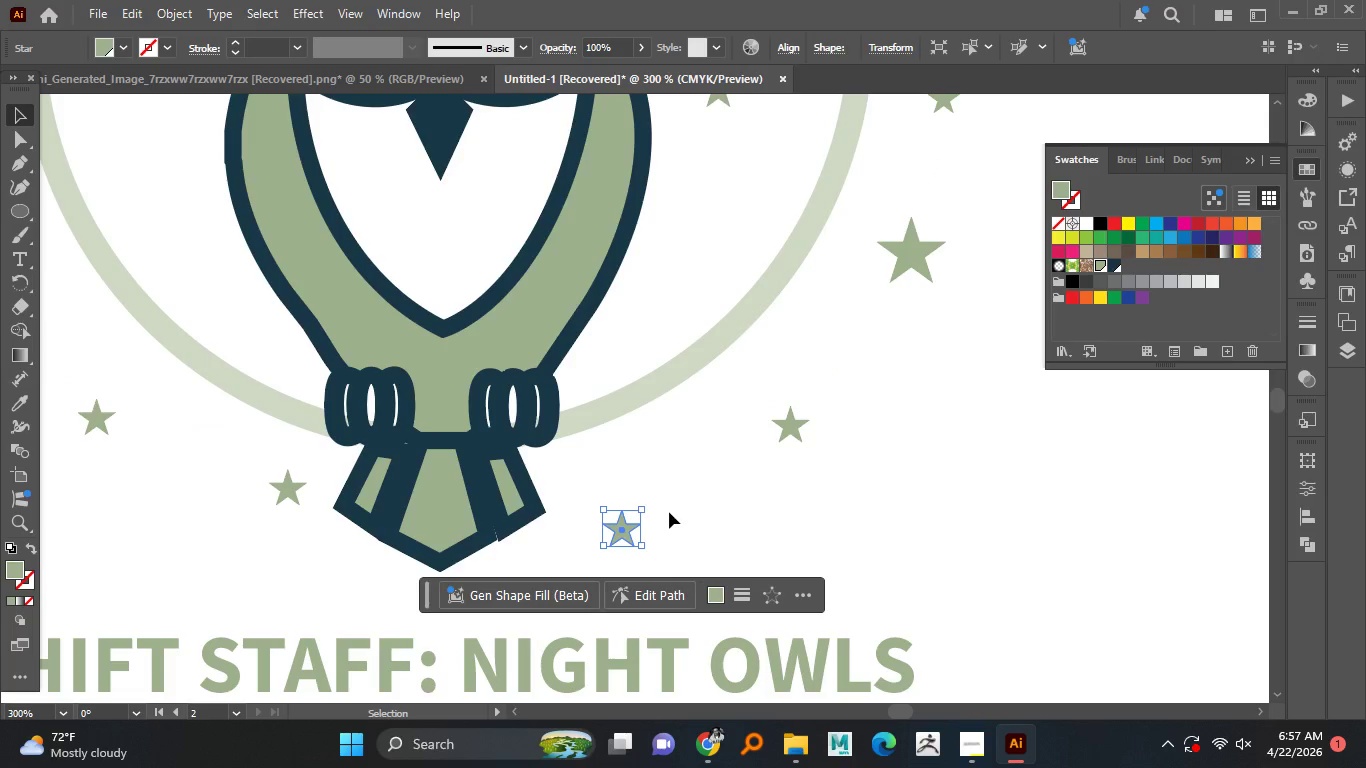 
hold_key(key=AltLeft, duration=0.58)
 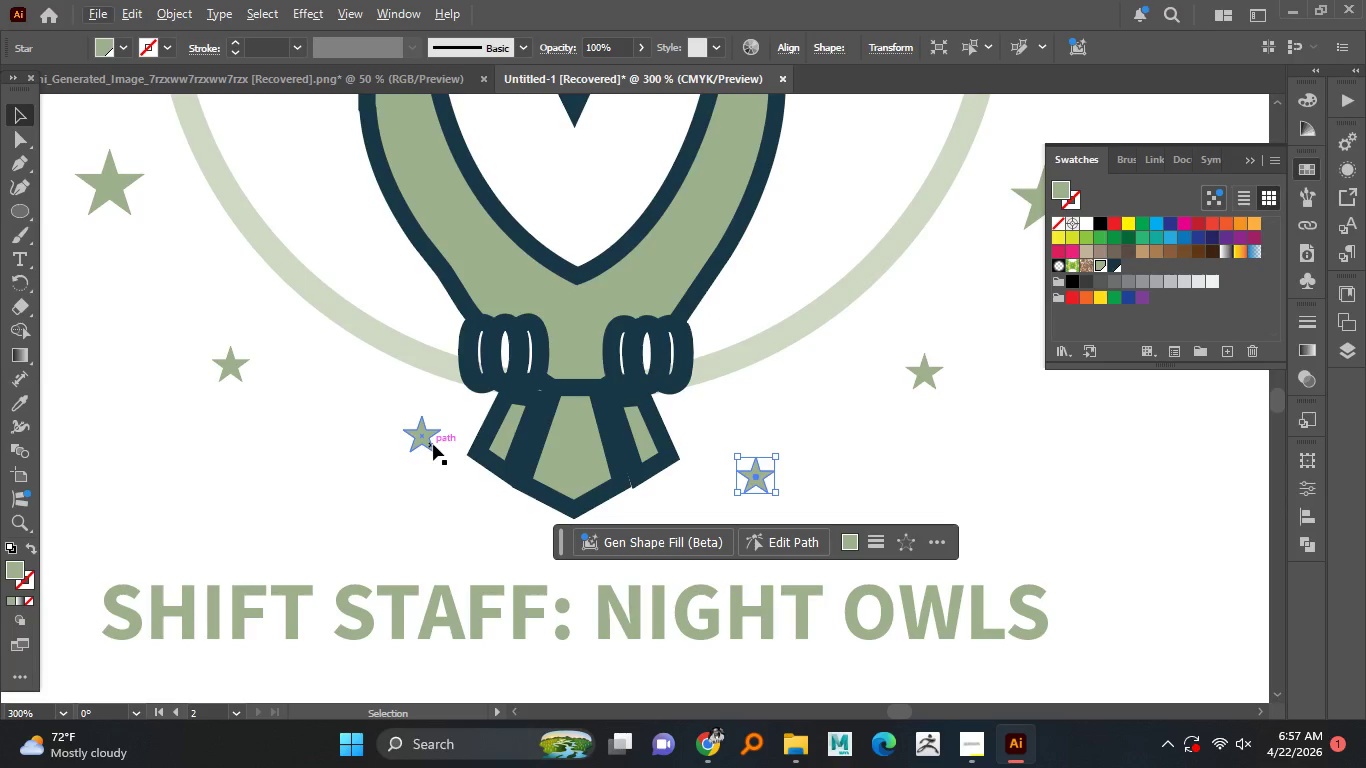 
left_click_drag(start_coordinate=[428, 444], to_coordinate=[391, 481])
 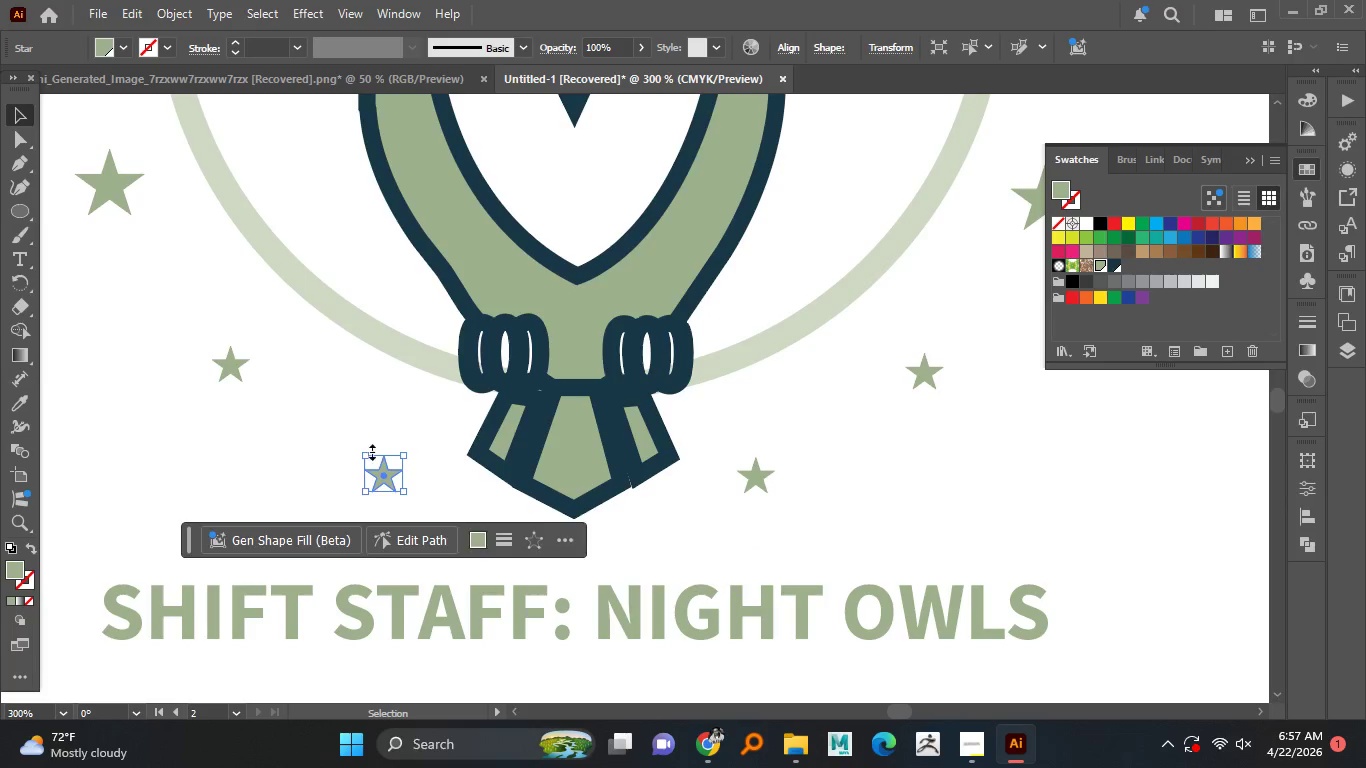 
left_click_drag(start_coordinate=[367, 453], to_coordinate=[356, 459])
 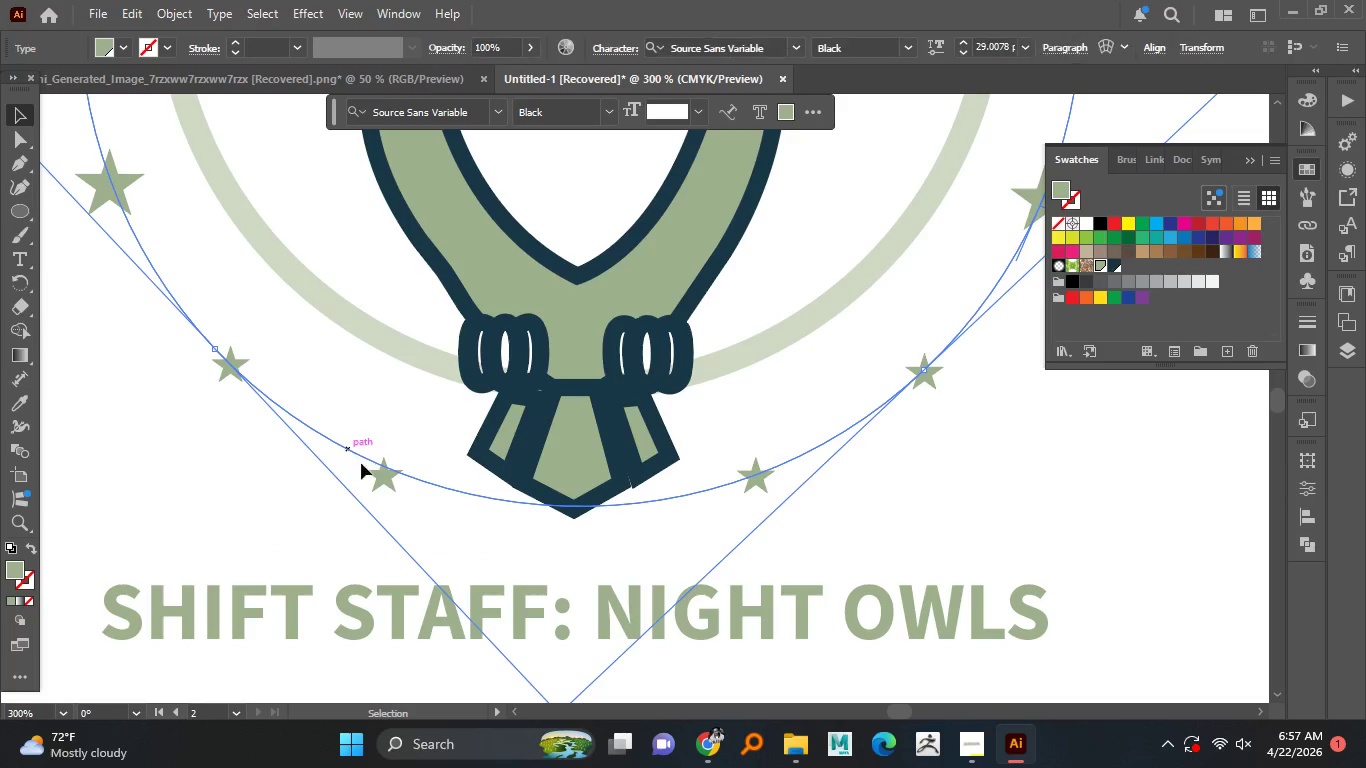 
left_click([438, 426])
 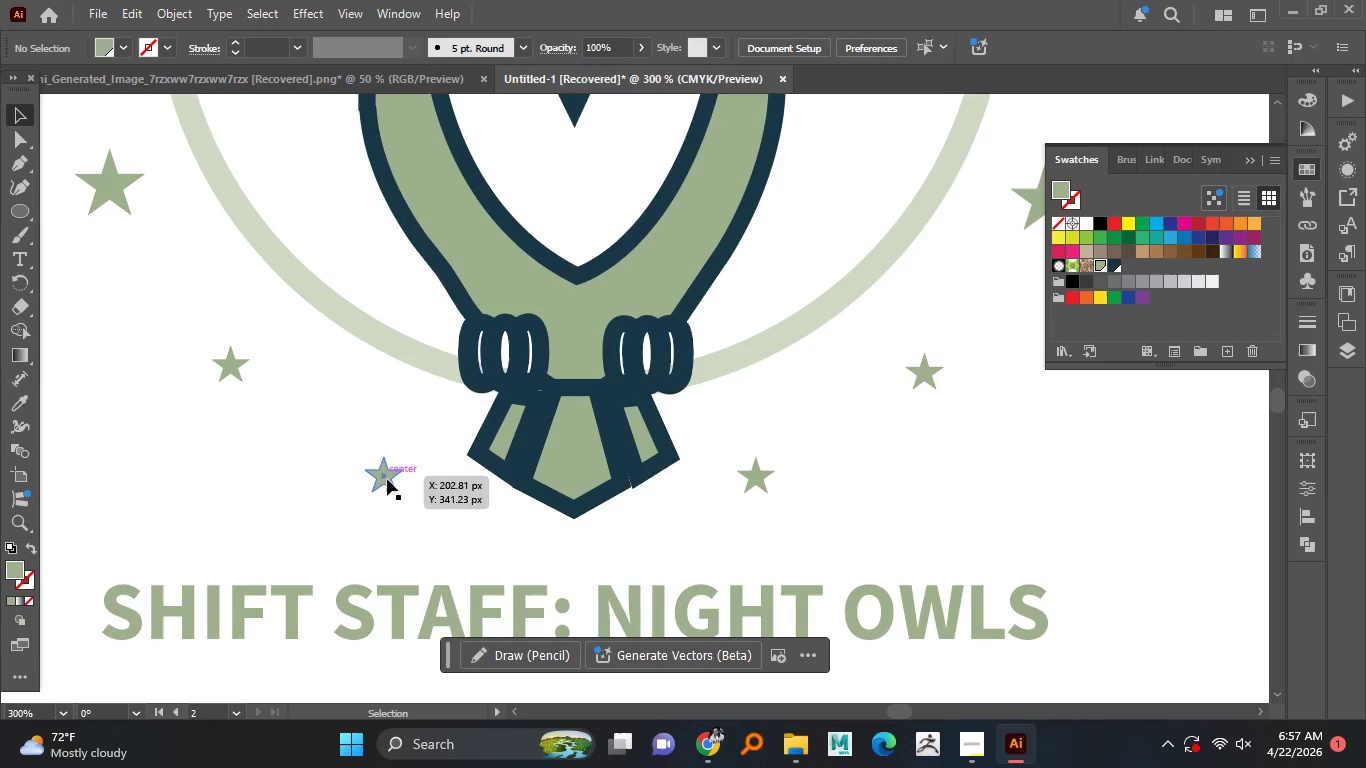 
left_click_drag(start_coordinate=[387, 479], to_coordinate=[390, 470])
 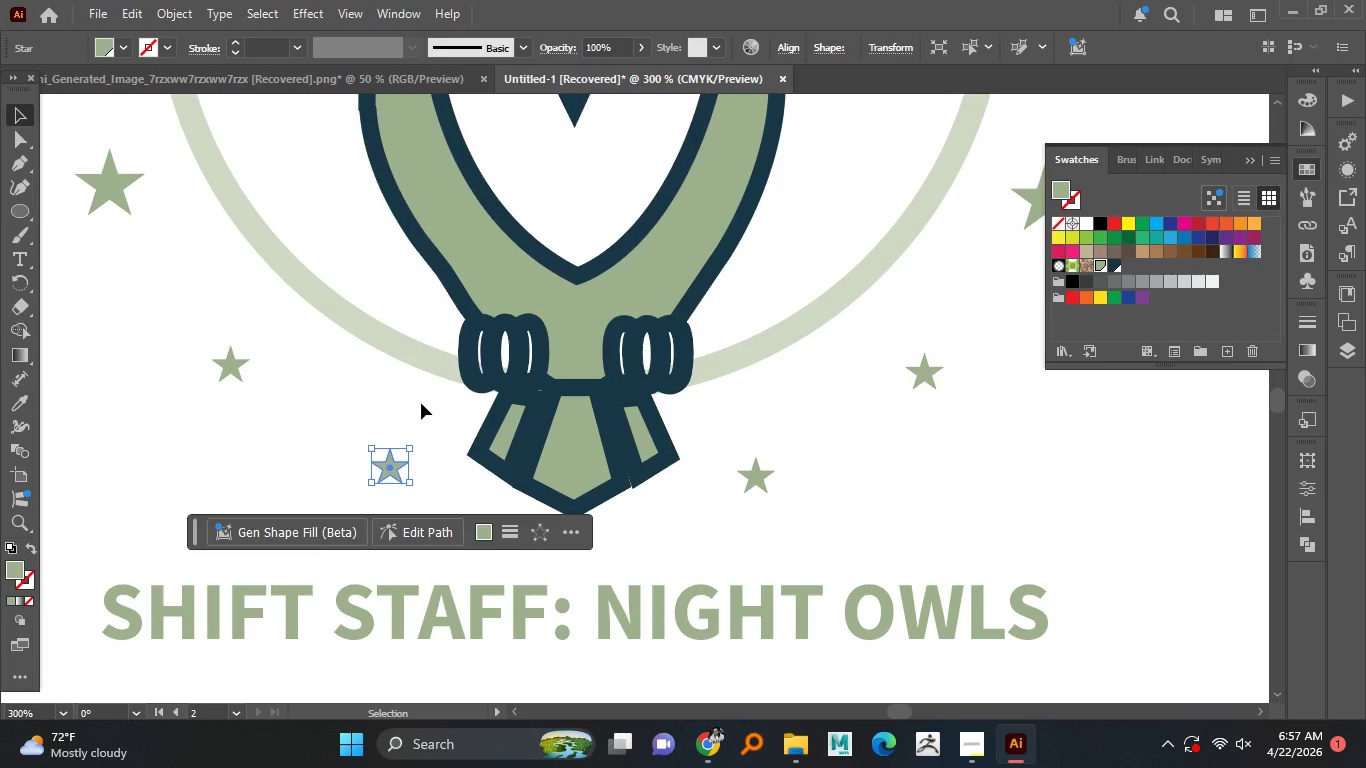 
left_click([421, 403])
 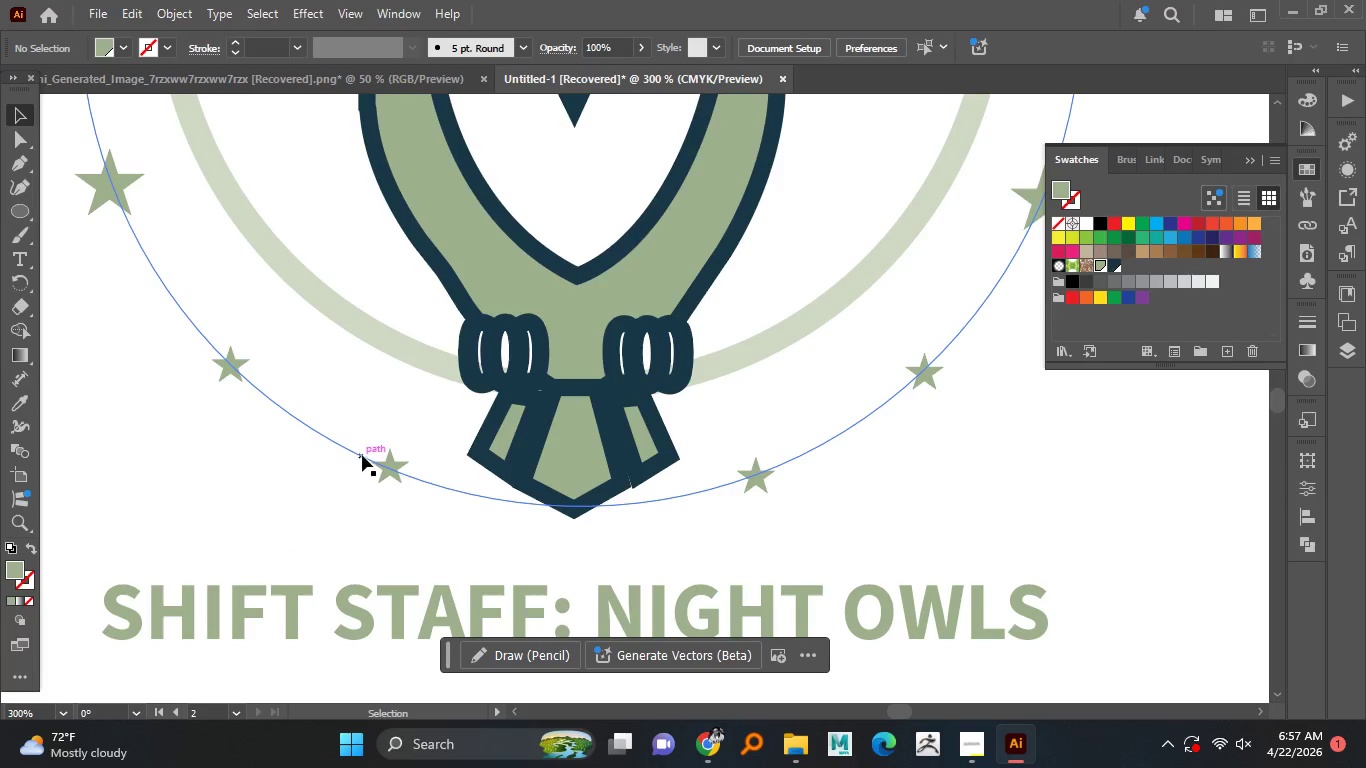 
hold_key(key=AltLeft, duration=1.52)
scroll: coordinate [911, 485], scroll_direction: down, amount: 3.0
 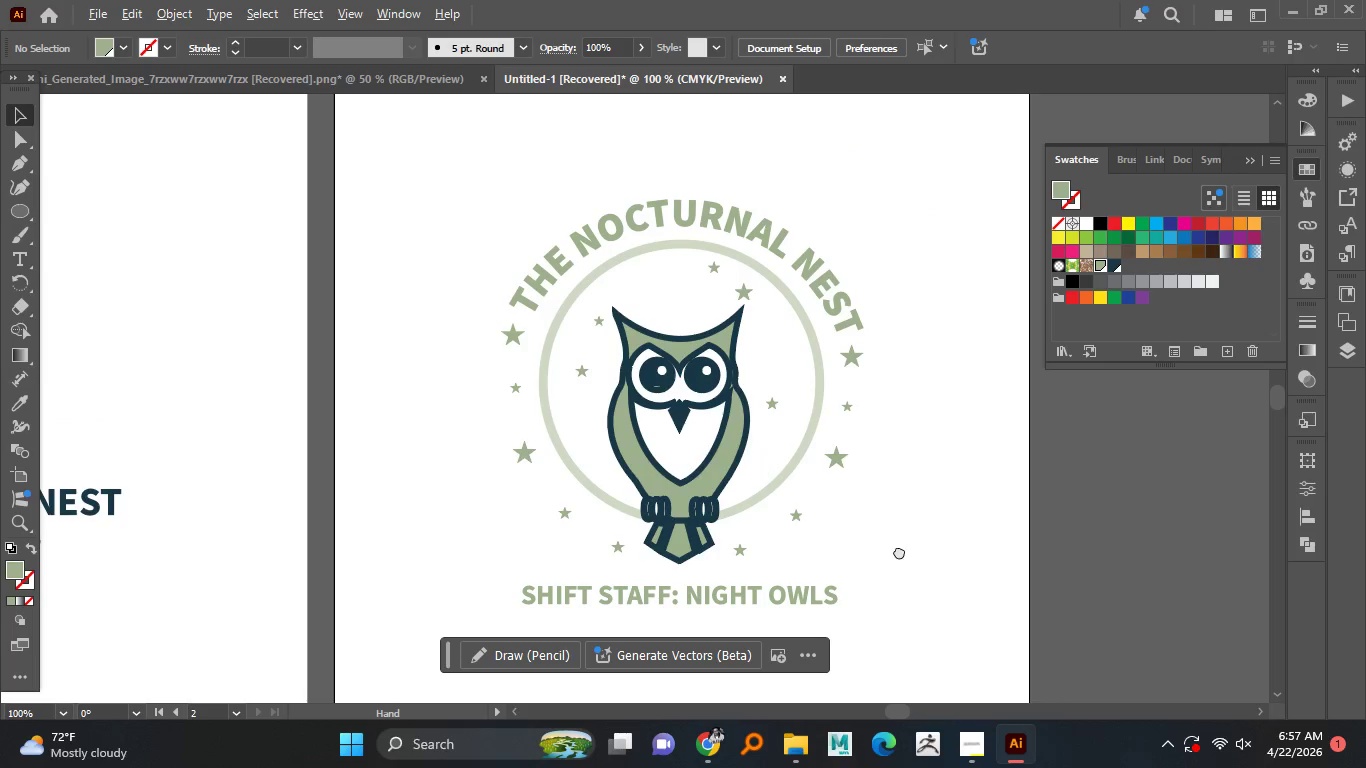 
hold_key(key=AltLeft, duration=0.88)
 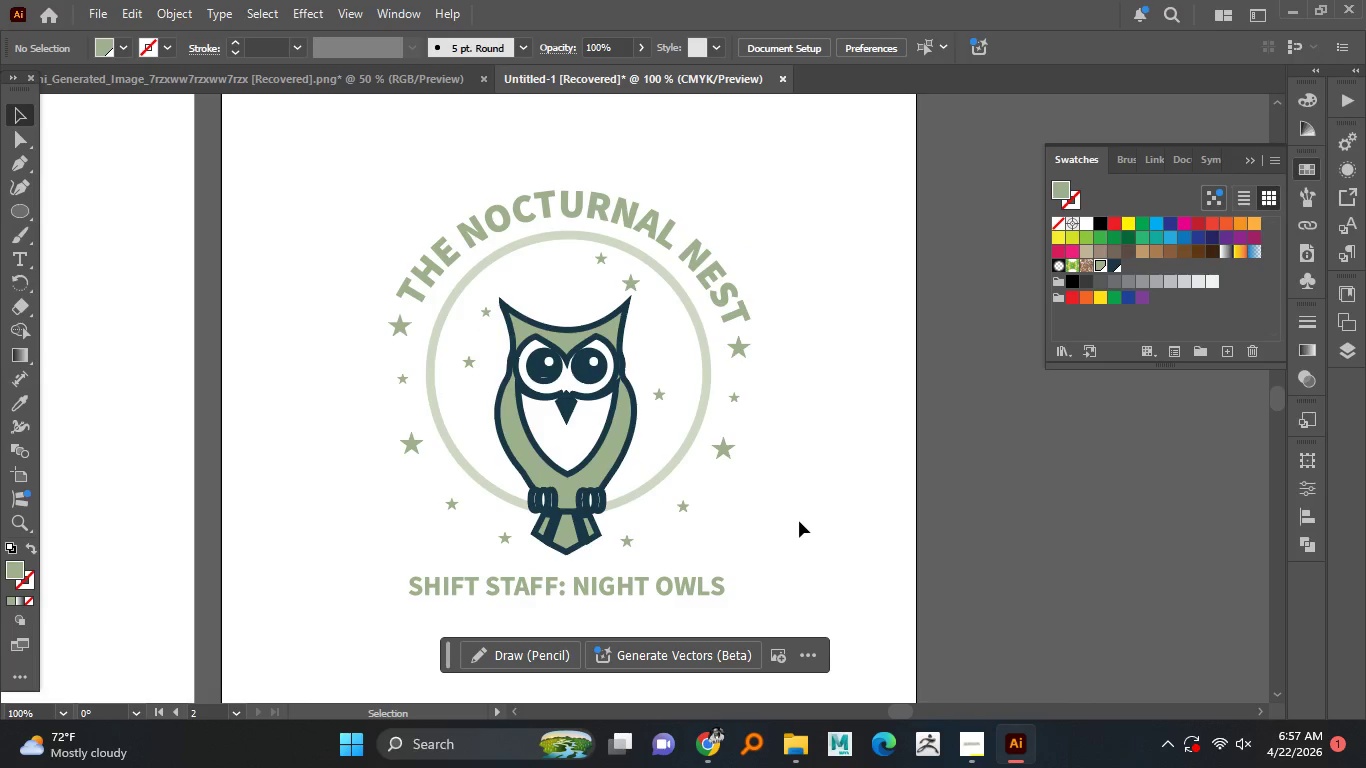 
hold_key(key=AltLeft, duration=1.47)
scroll: coordinate [799, 519], scroll_direction: down, amount: 1.0
 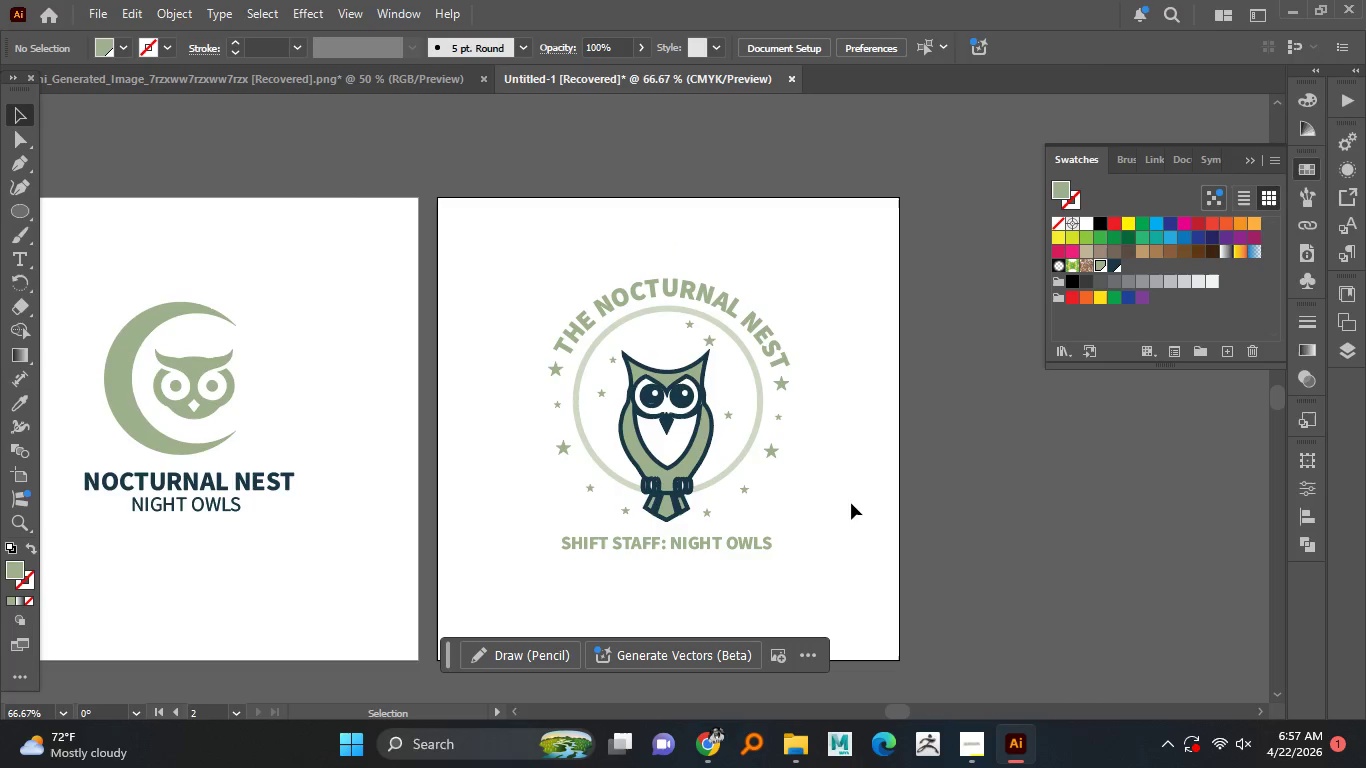 
key(Control+S)
 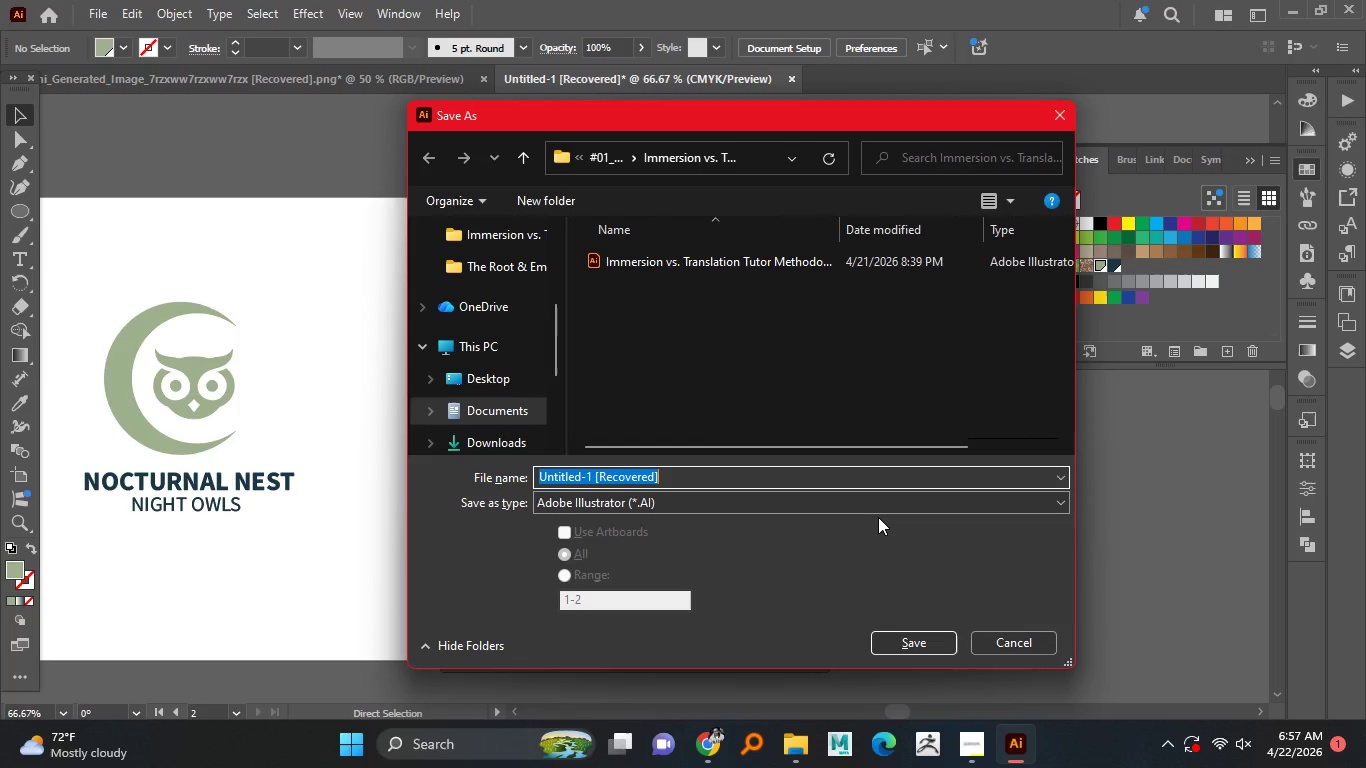 
wait(6.03)
 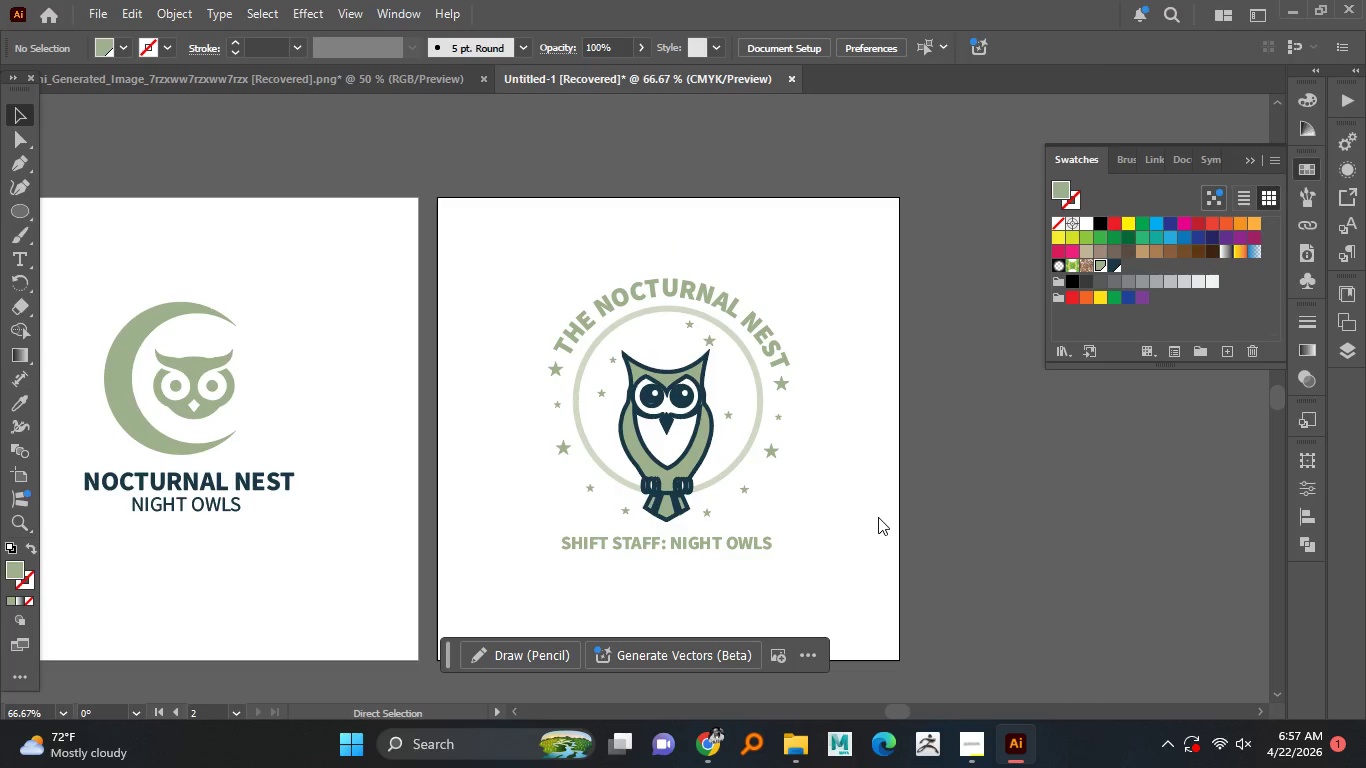 
key(Control+V)
 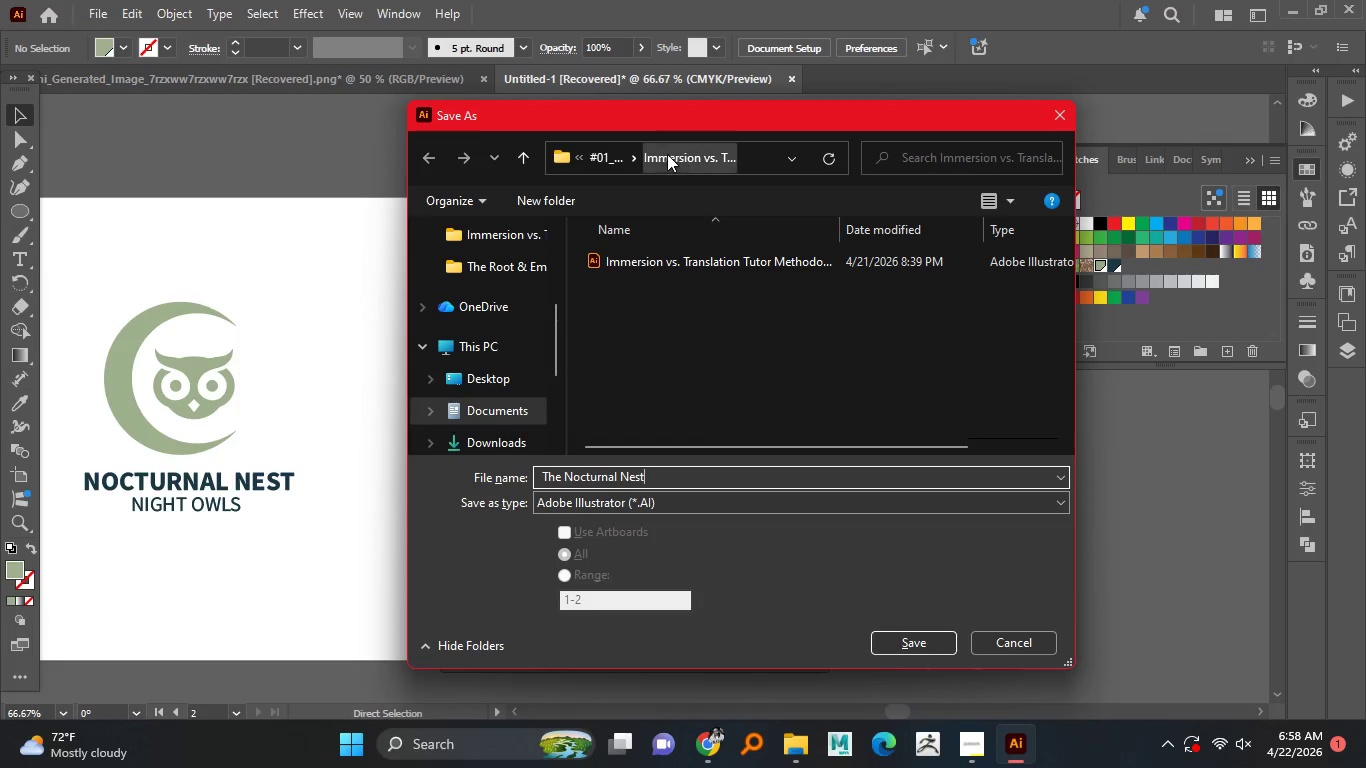 
left_click([606, 159])
 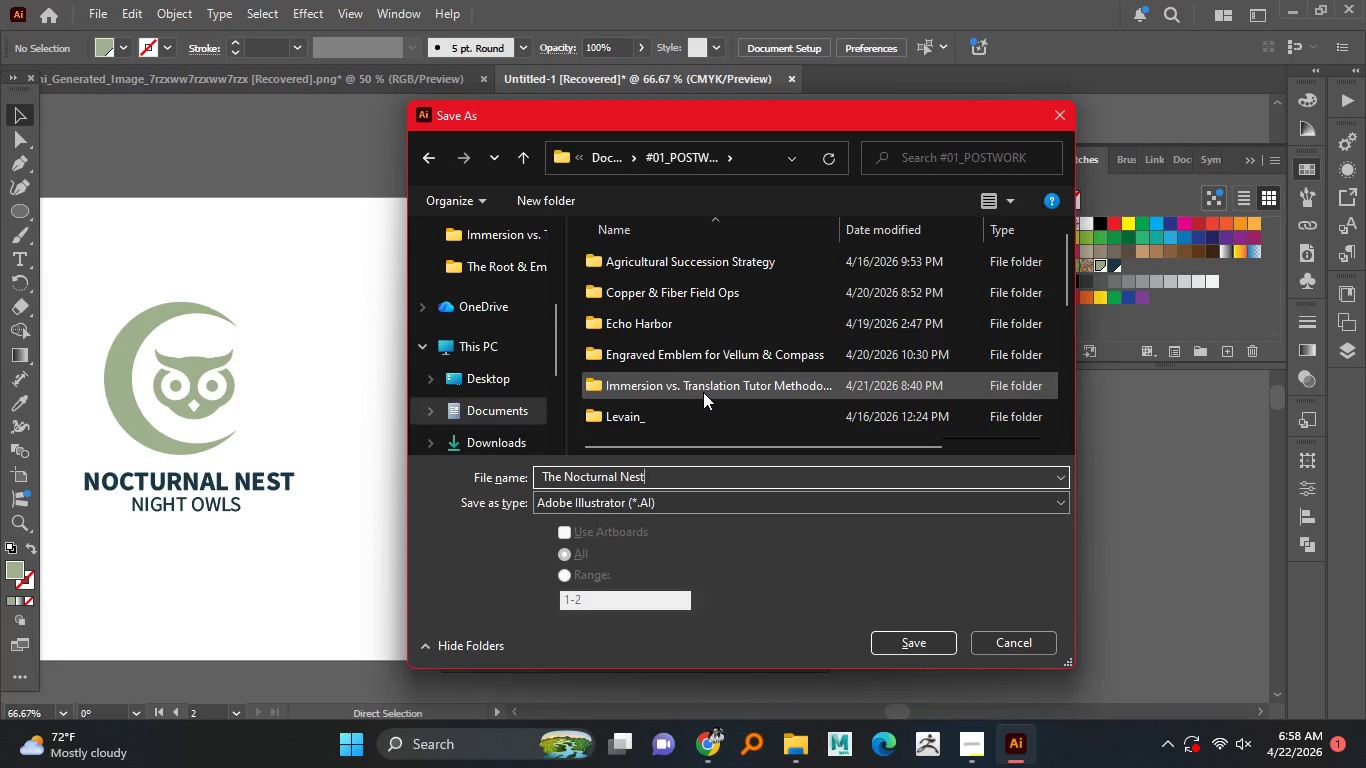 
scroll: coordinate [704, 391], scroll_direction: down, amount: 8.0
 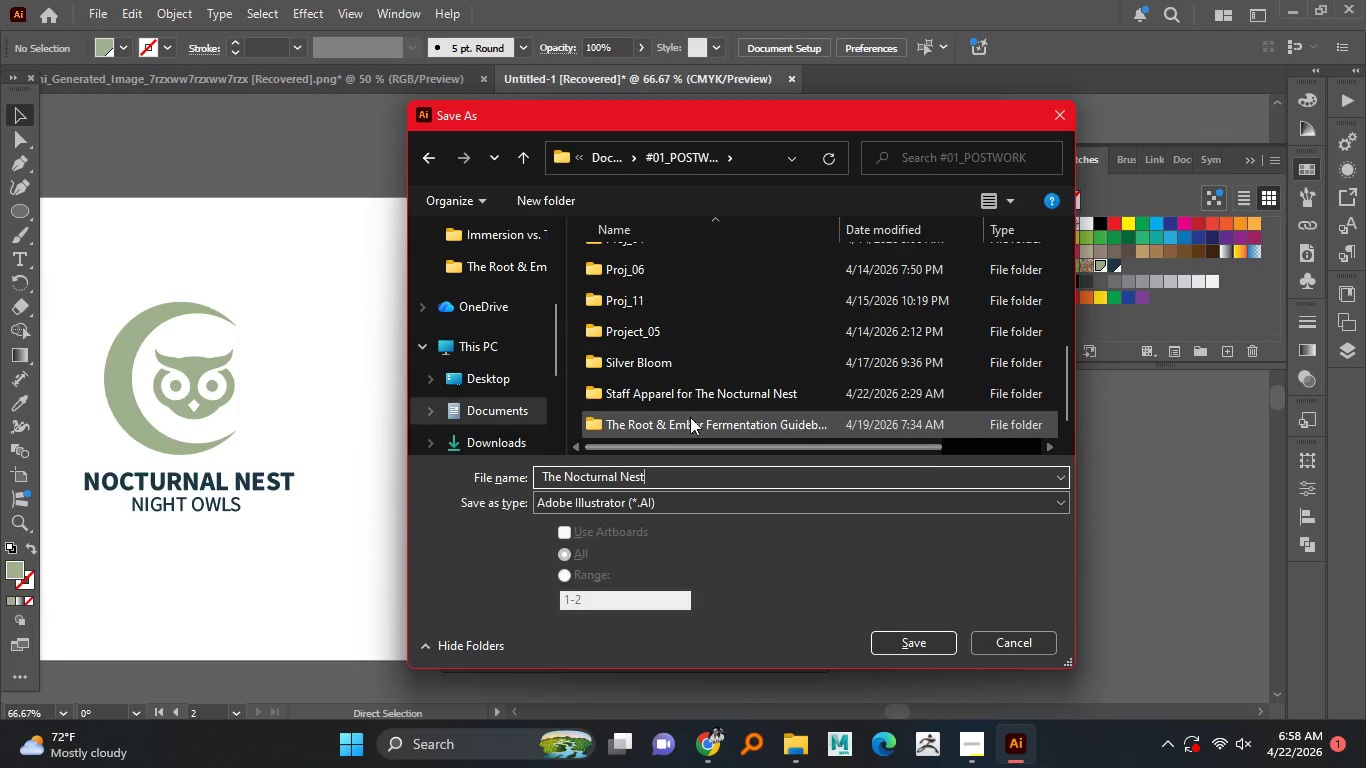 
left_click([705, 392])
 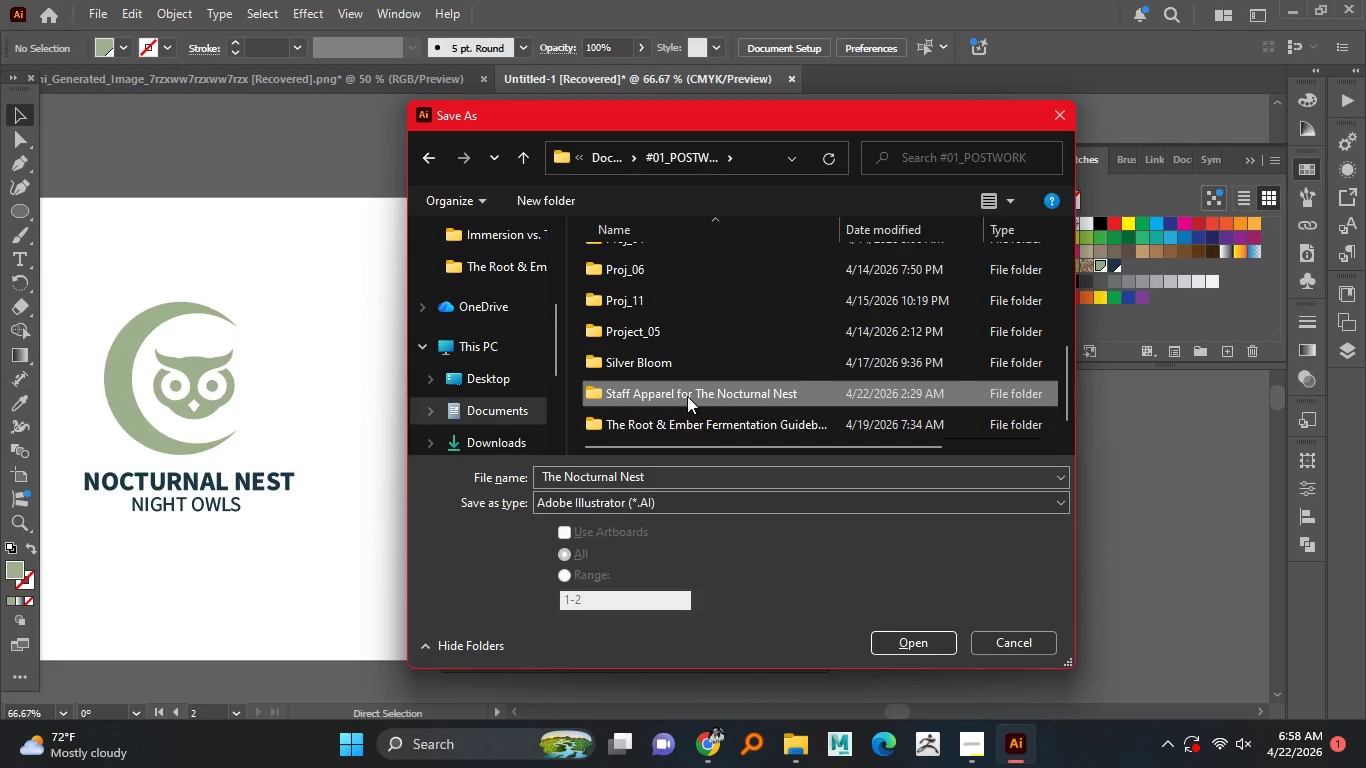 
double_click([687, 396])
 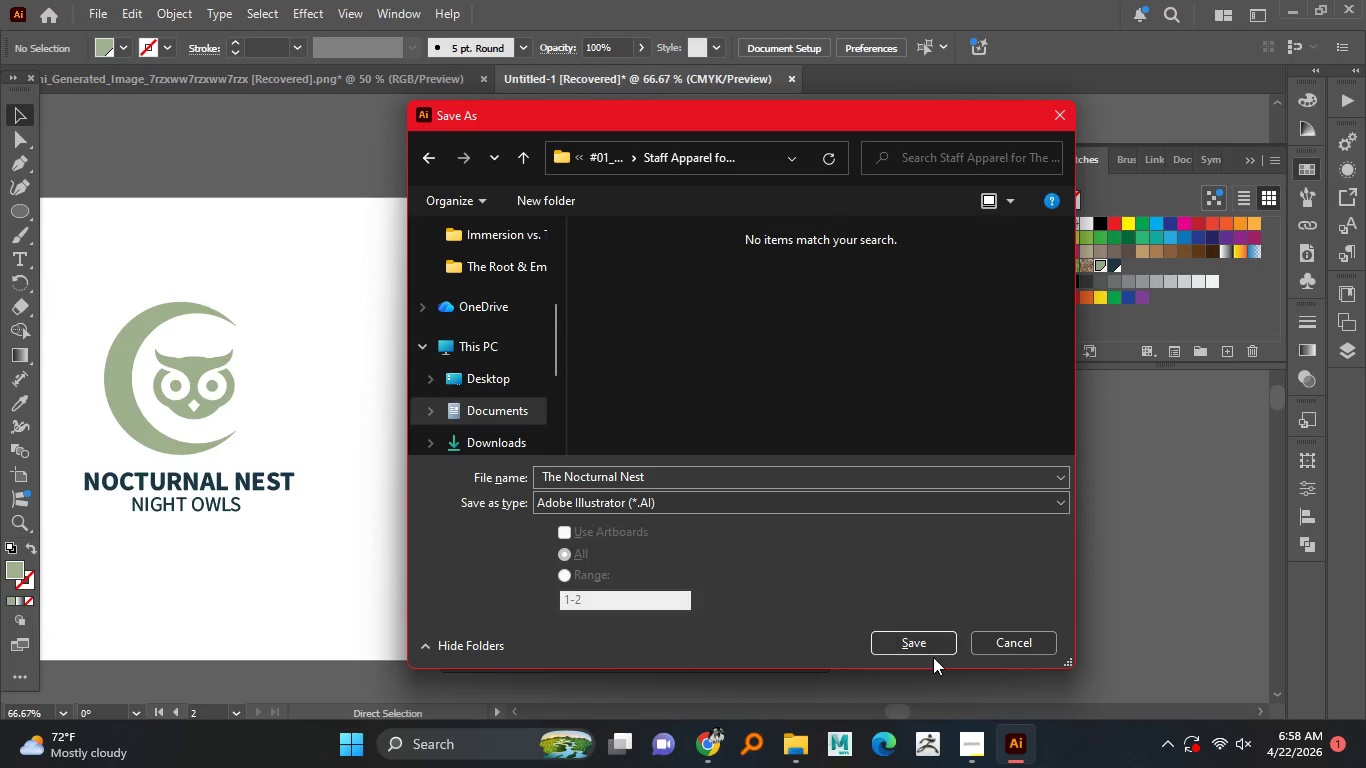 
left_click([932, 642])
 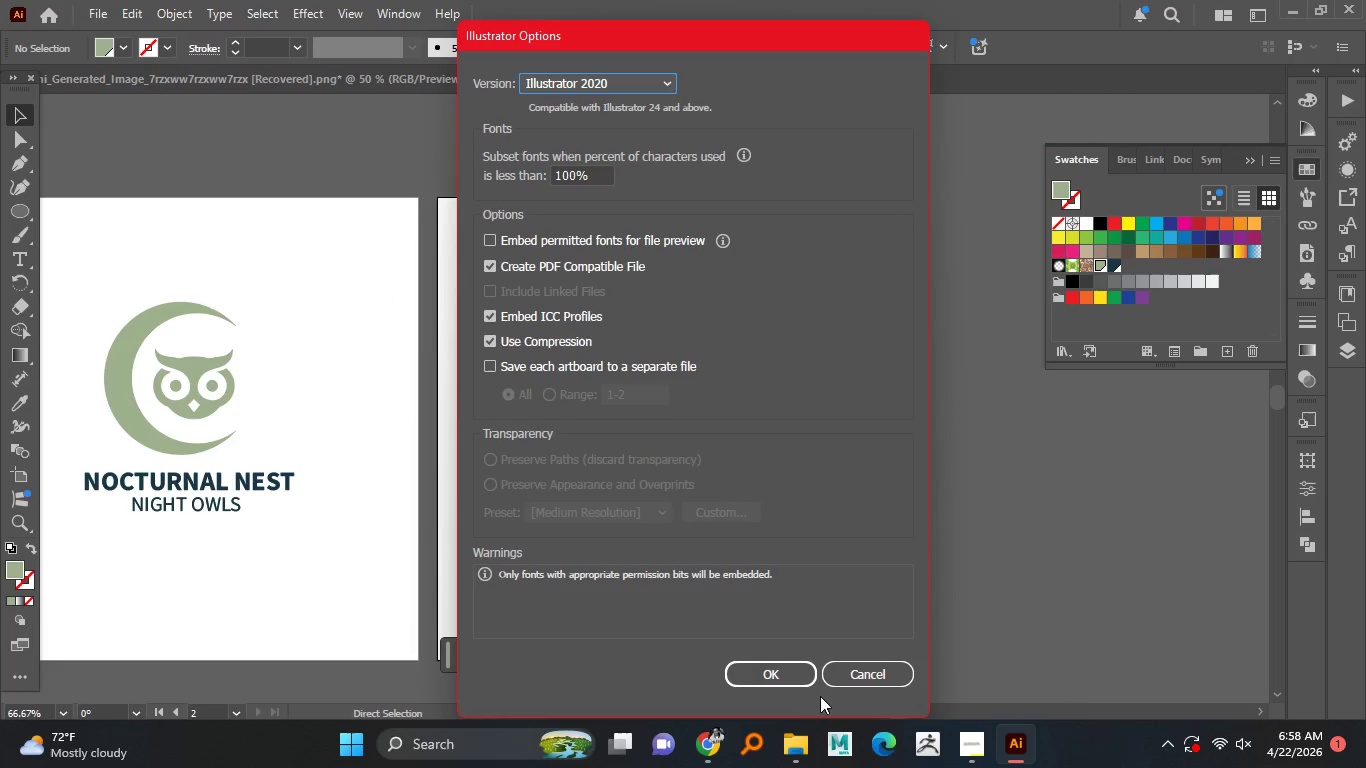 
left_click([783, 670])
 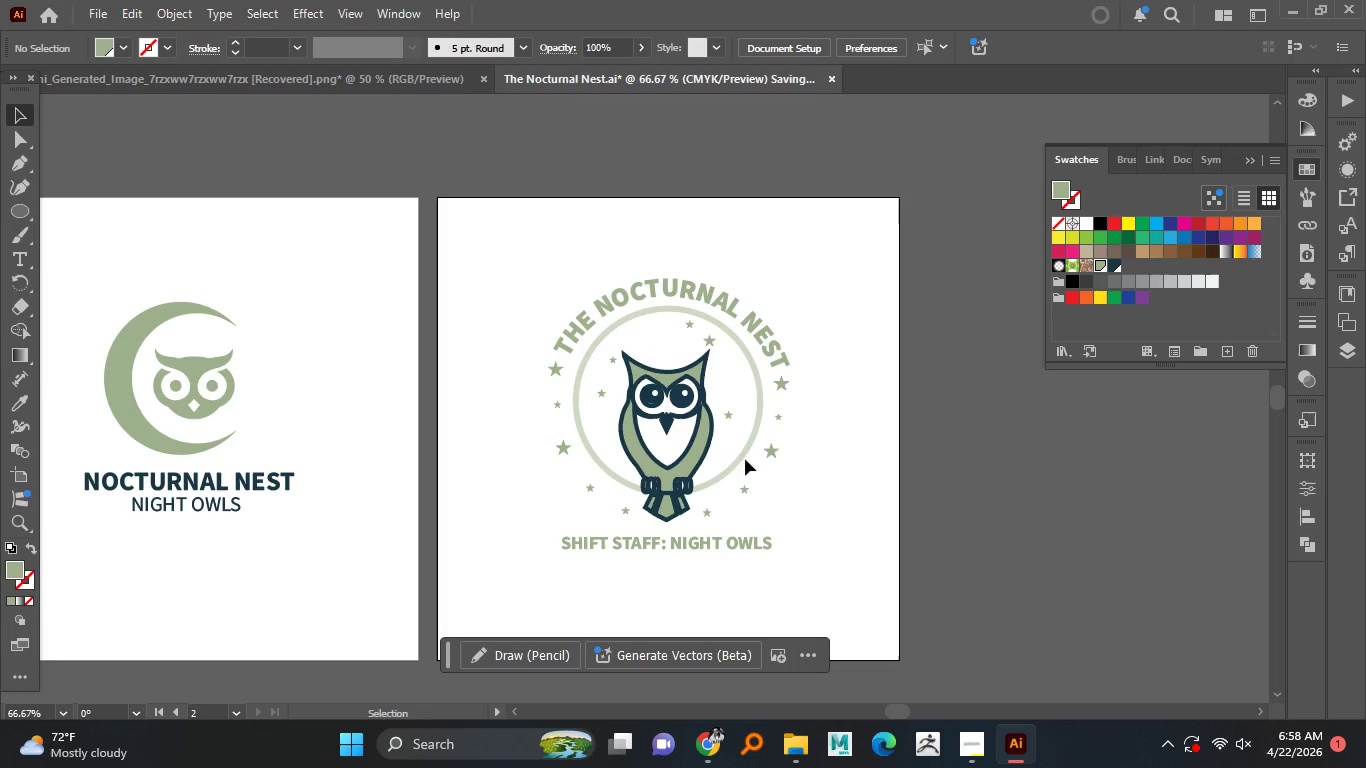 
hold_key(key=AltLeft, duration=1.5)
scroll: coordinate [985, 469], scroll_direction: down, amount: 1.0
 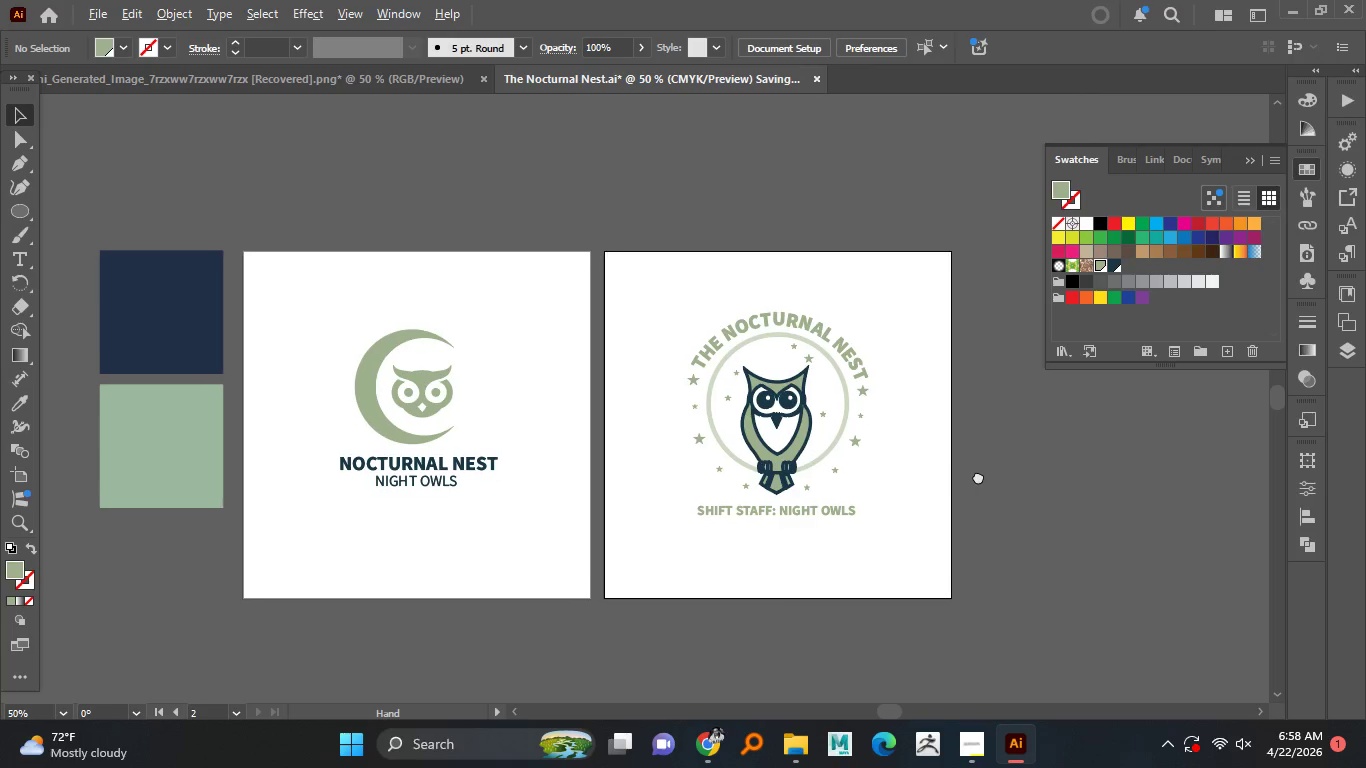 
hold_key(key=AltLeft, duration=1.5)
 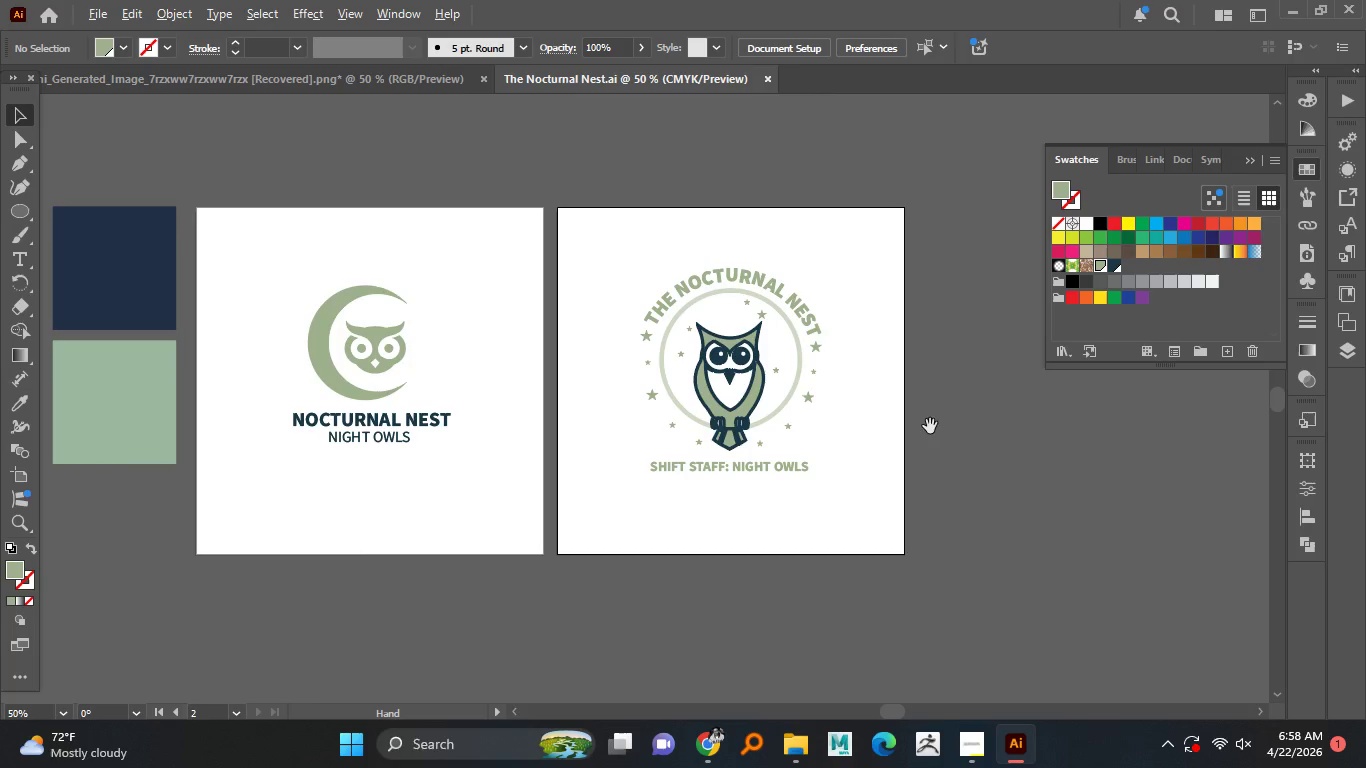 
hold_key(key=AltLeft, duration=0.75)
 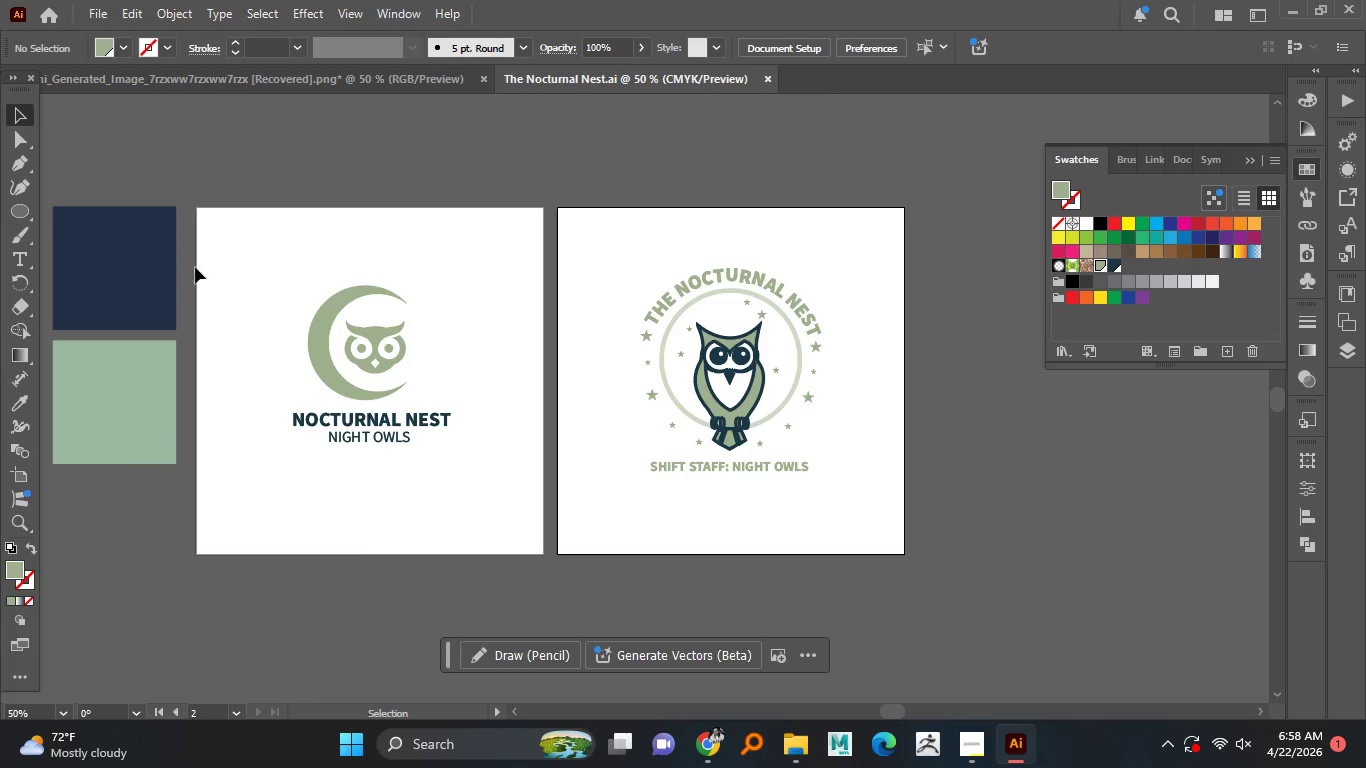 
left_click_drag(start_coordinate=[162, 160], to_coordinate=[53, 487])
 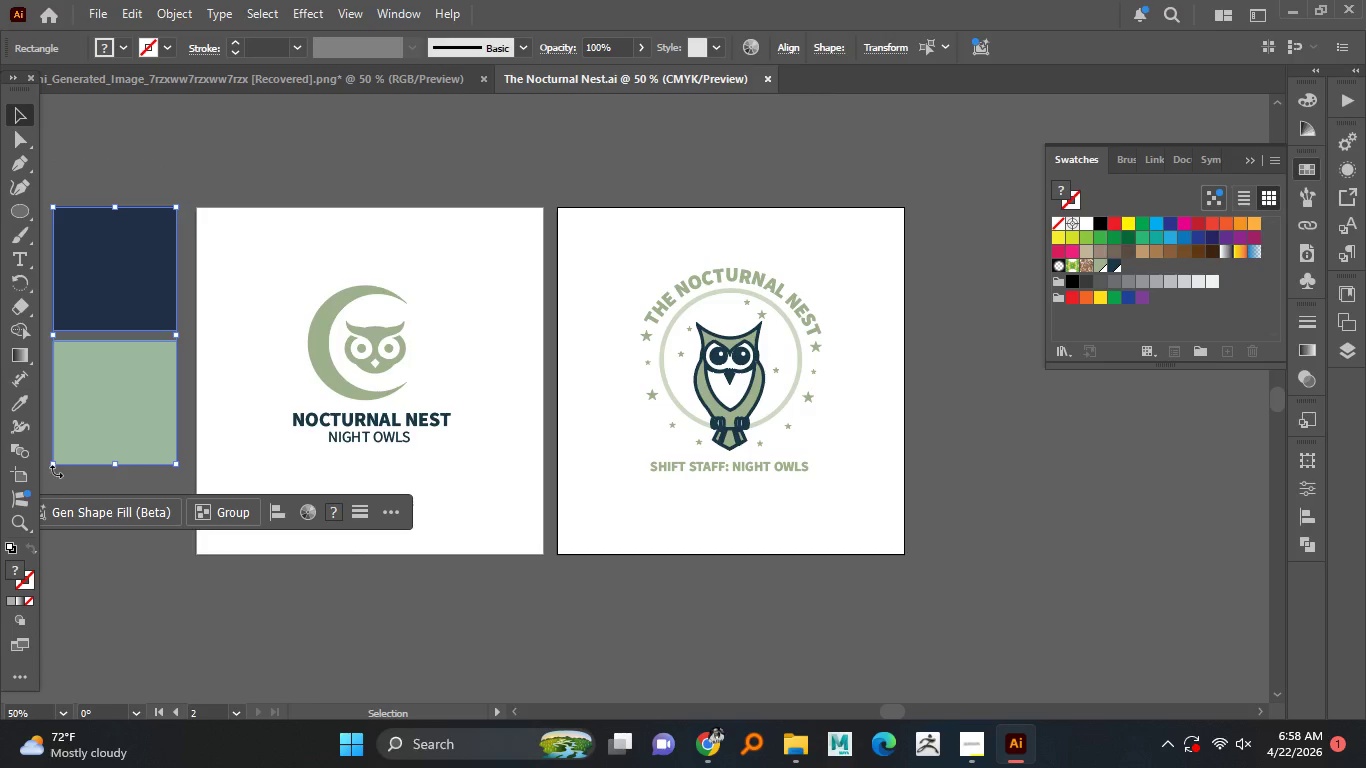 
key(Delete)
 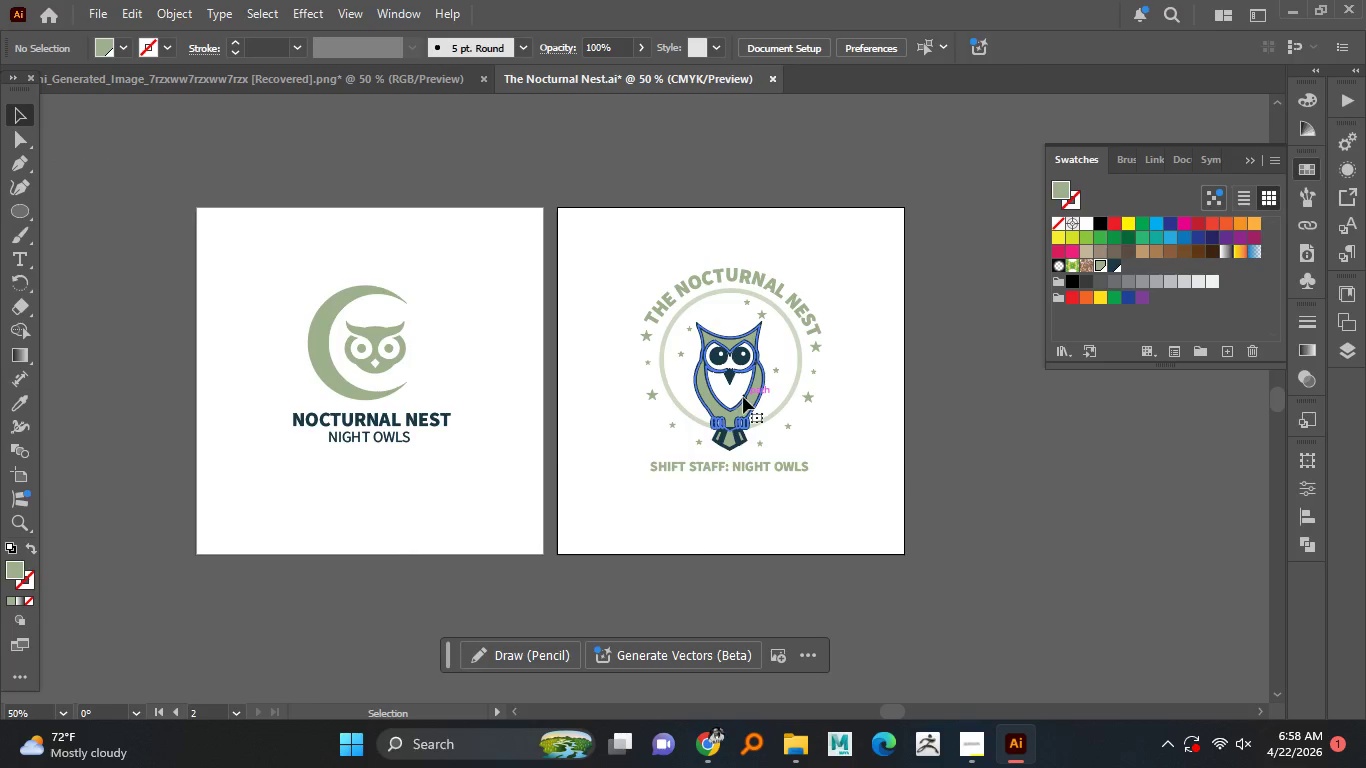 
hold_key(key=AltLeft, duration=1.52)
scroll: coordinate [743, 381], scroll_direction: up, amount: 2.0
 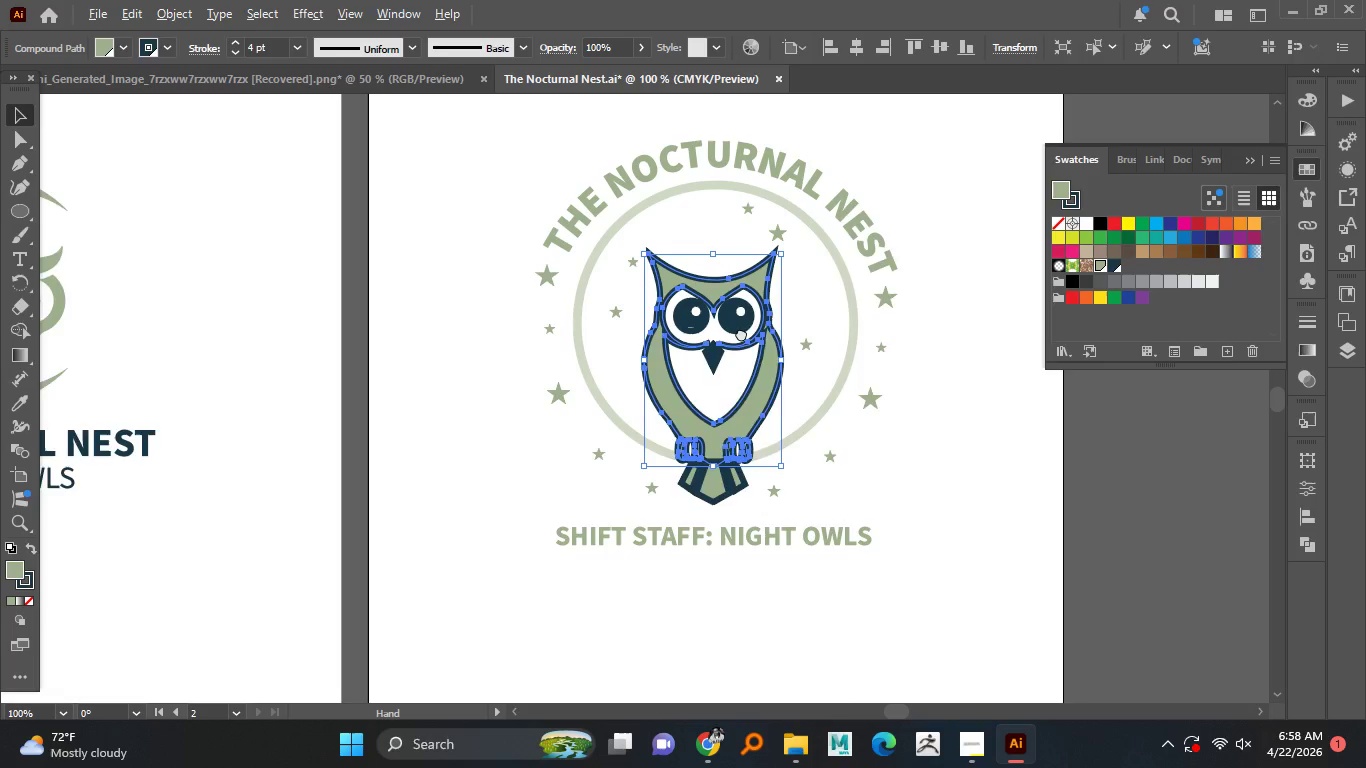 
hold_key(key=AltLeft, duration=0.53)
scroll: coordinate [693, 329], scroll_direction: up, amount: 2.0
 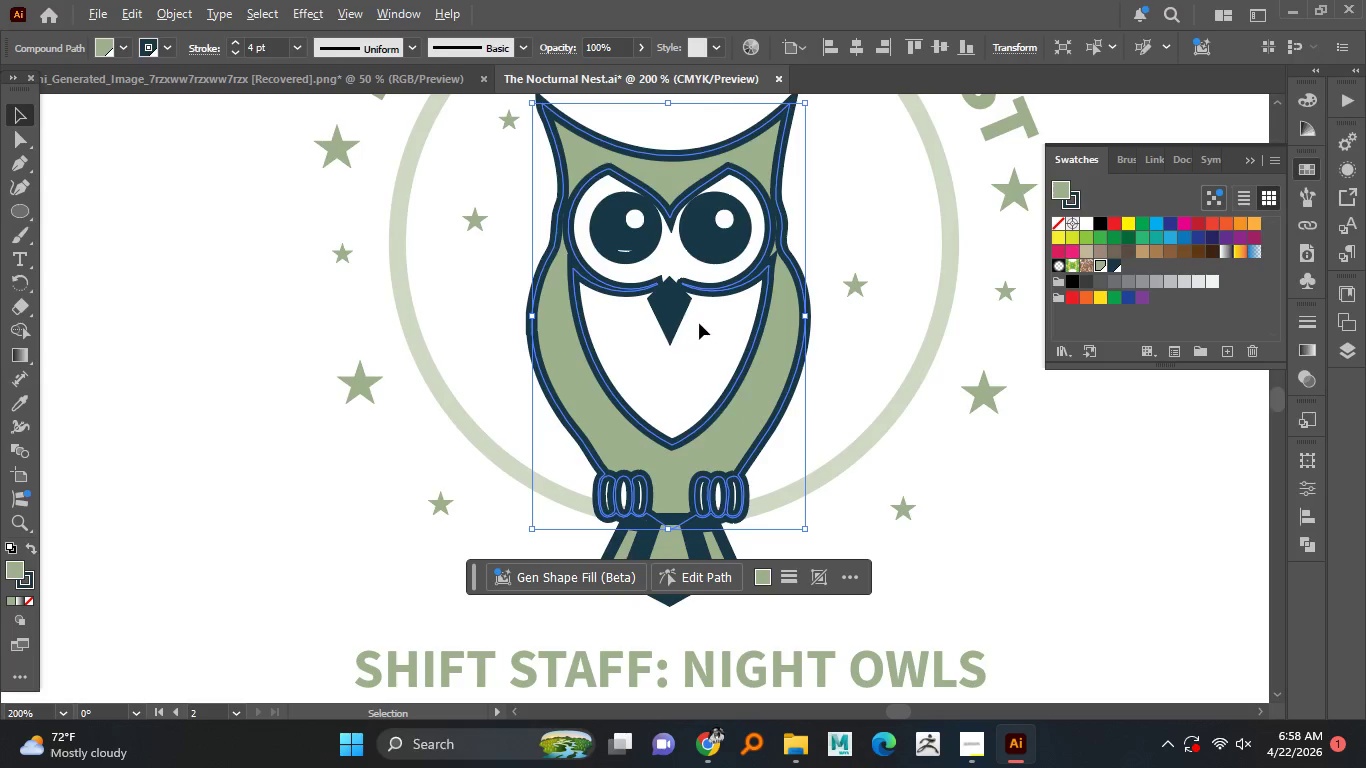 
left_click([669, 314])
 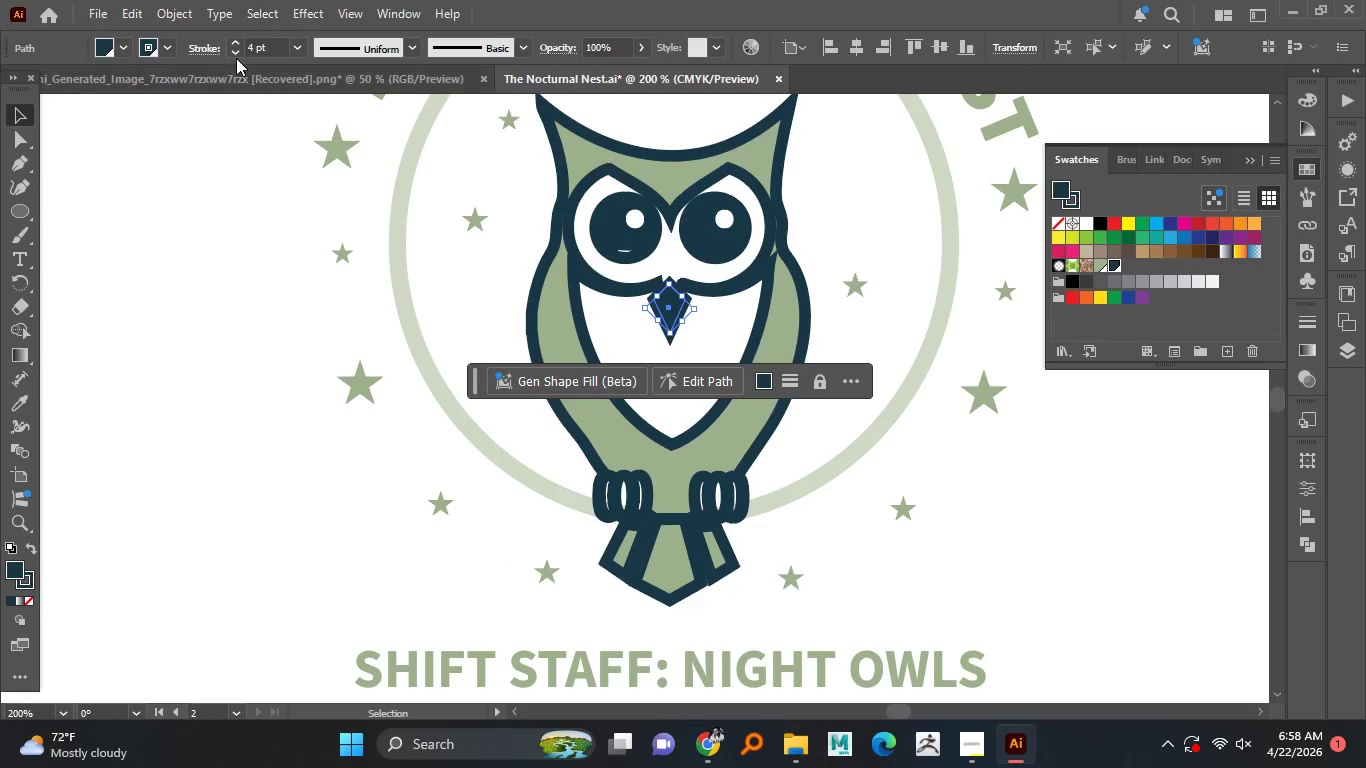 
left_click([233, 52])
 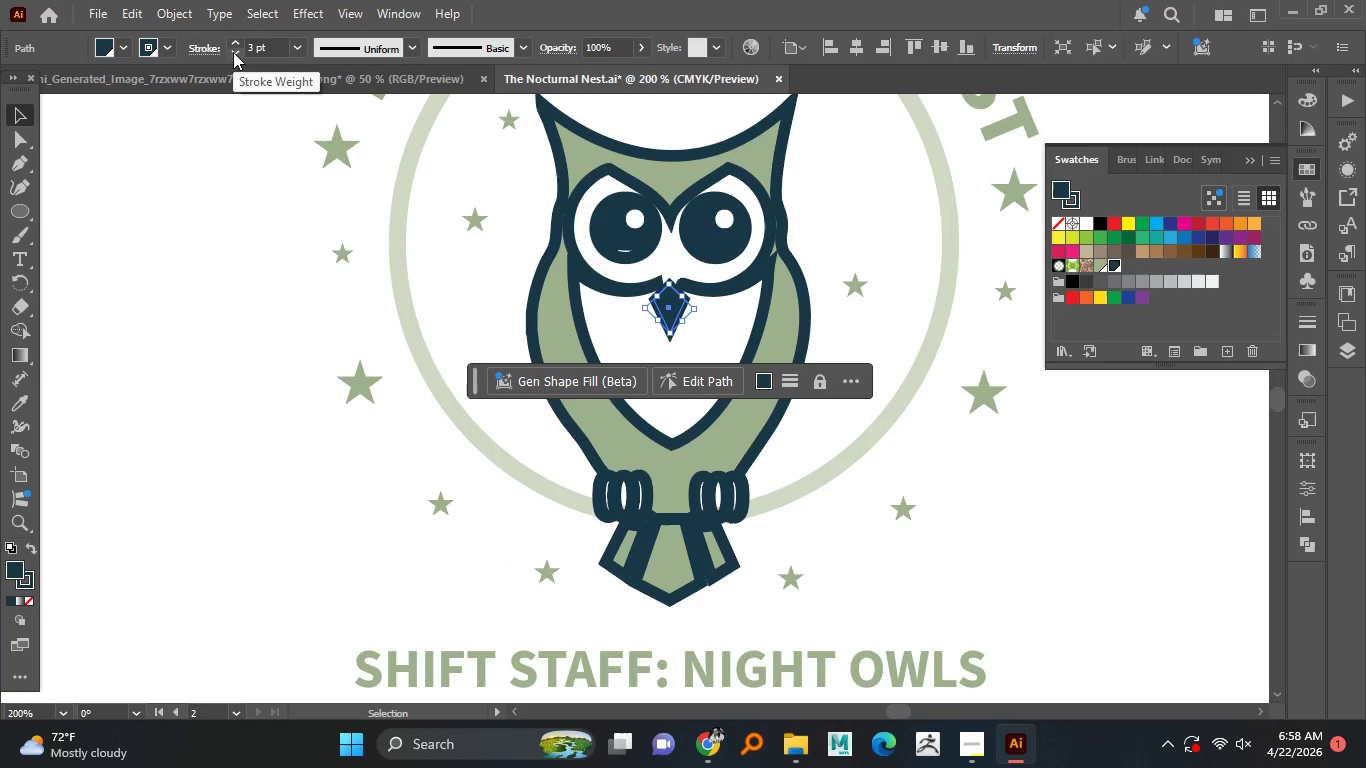 
left_click([233, 52])
 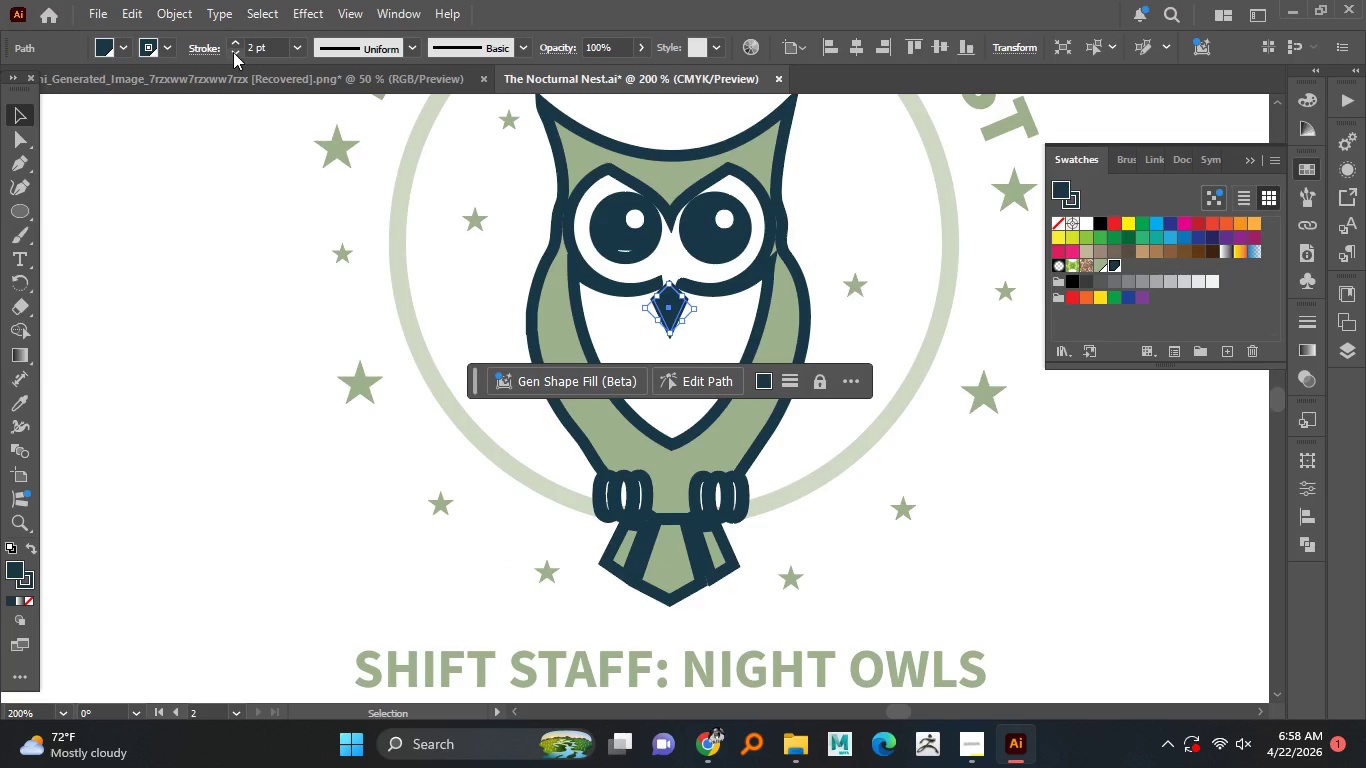 
left_click([233, 52])
 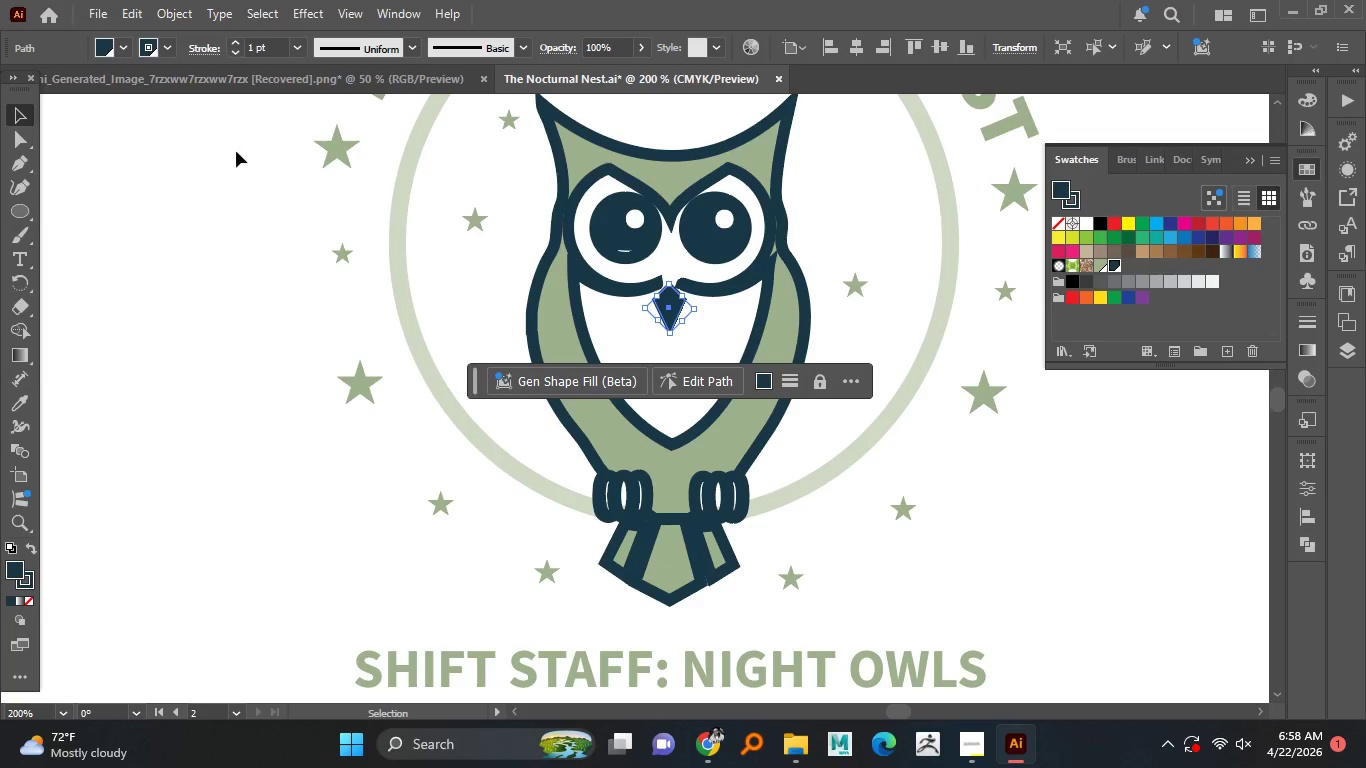 
left_click([247, 178])
 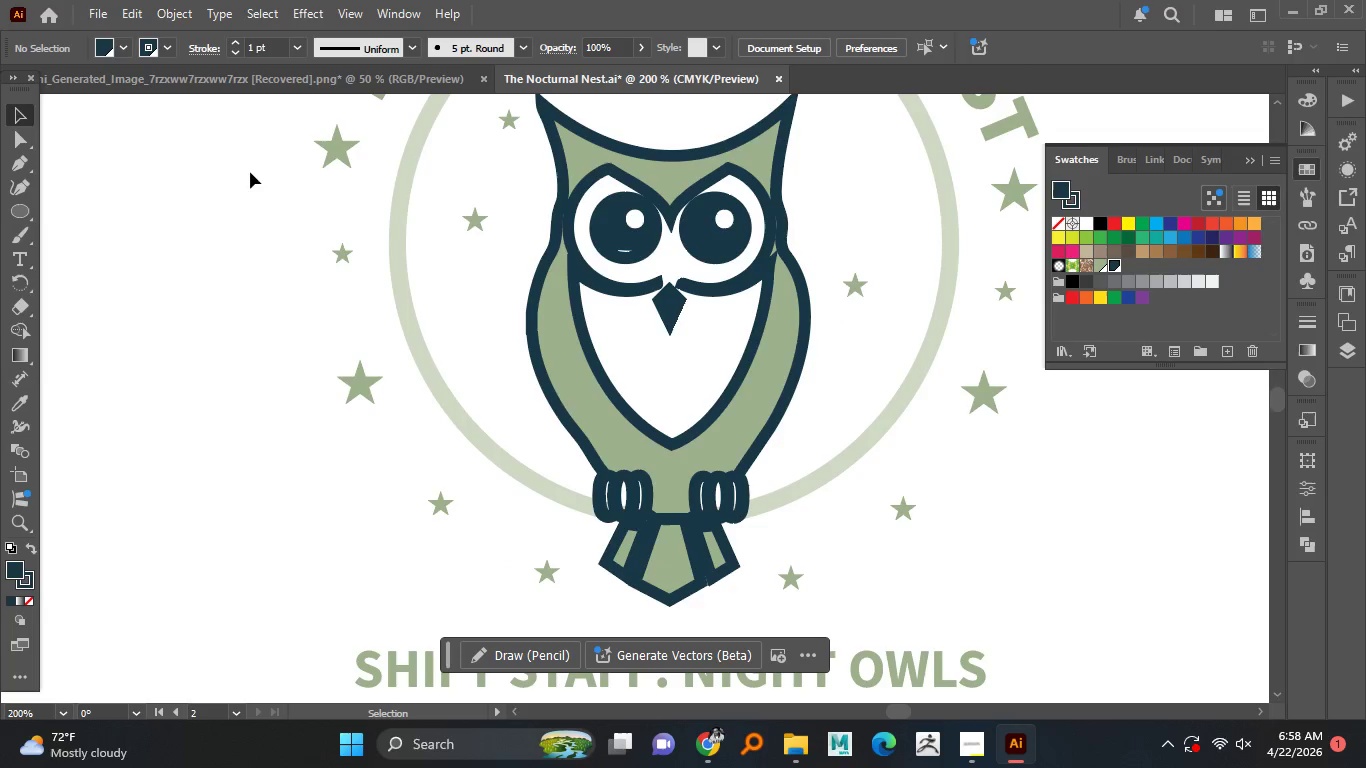 
hold_key(key=AltLeft, duration=1.11)
 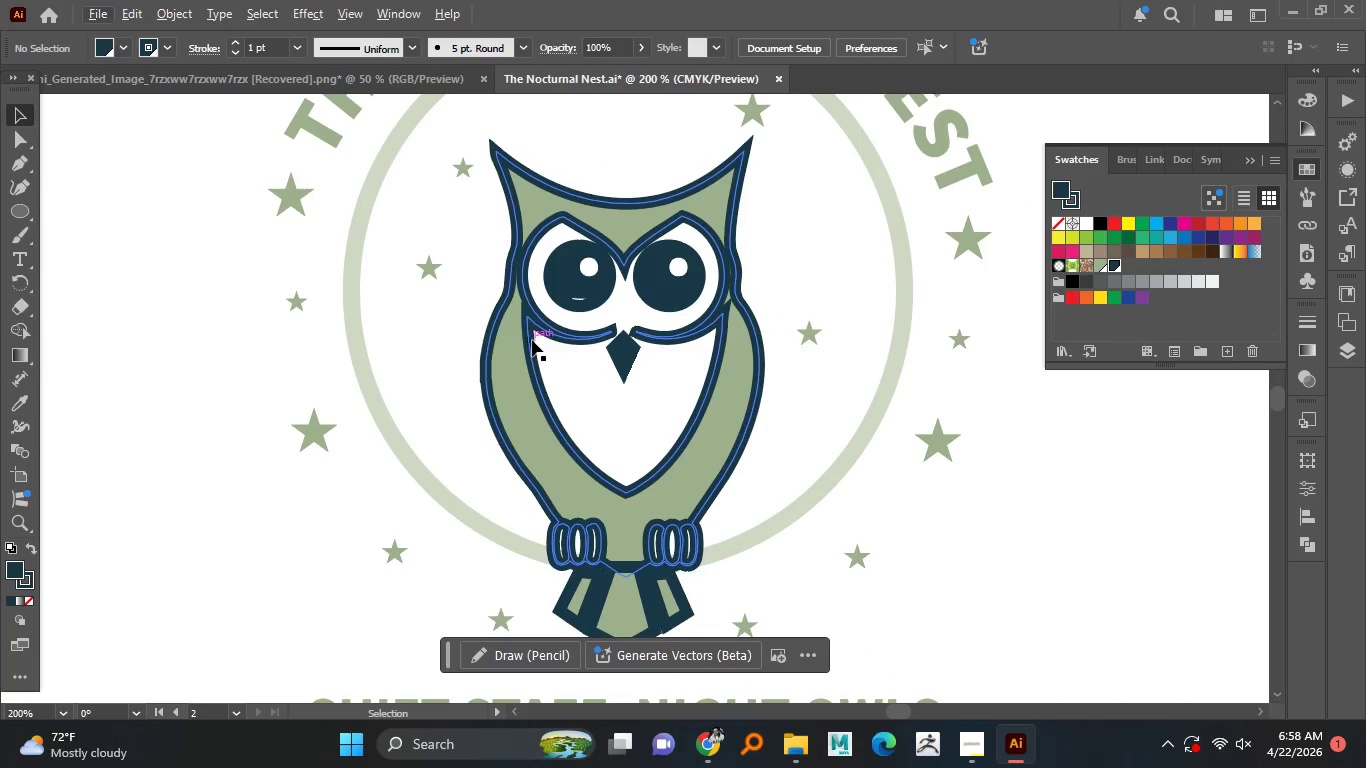 
left_click([533, 341])
 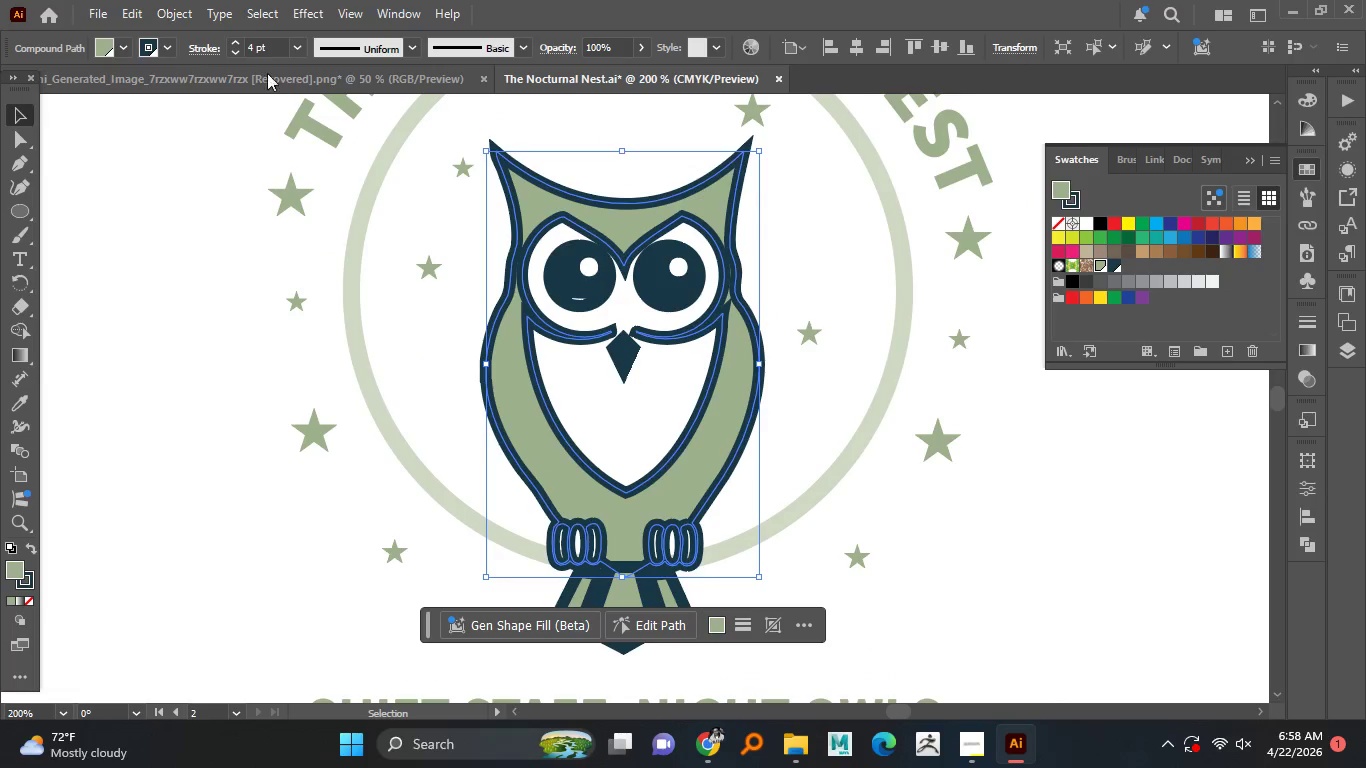 
left_click([238, 53])
 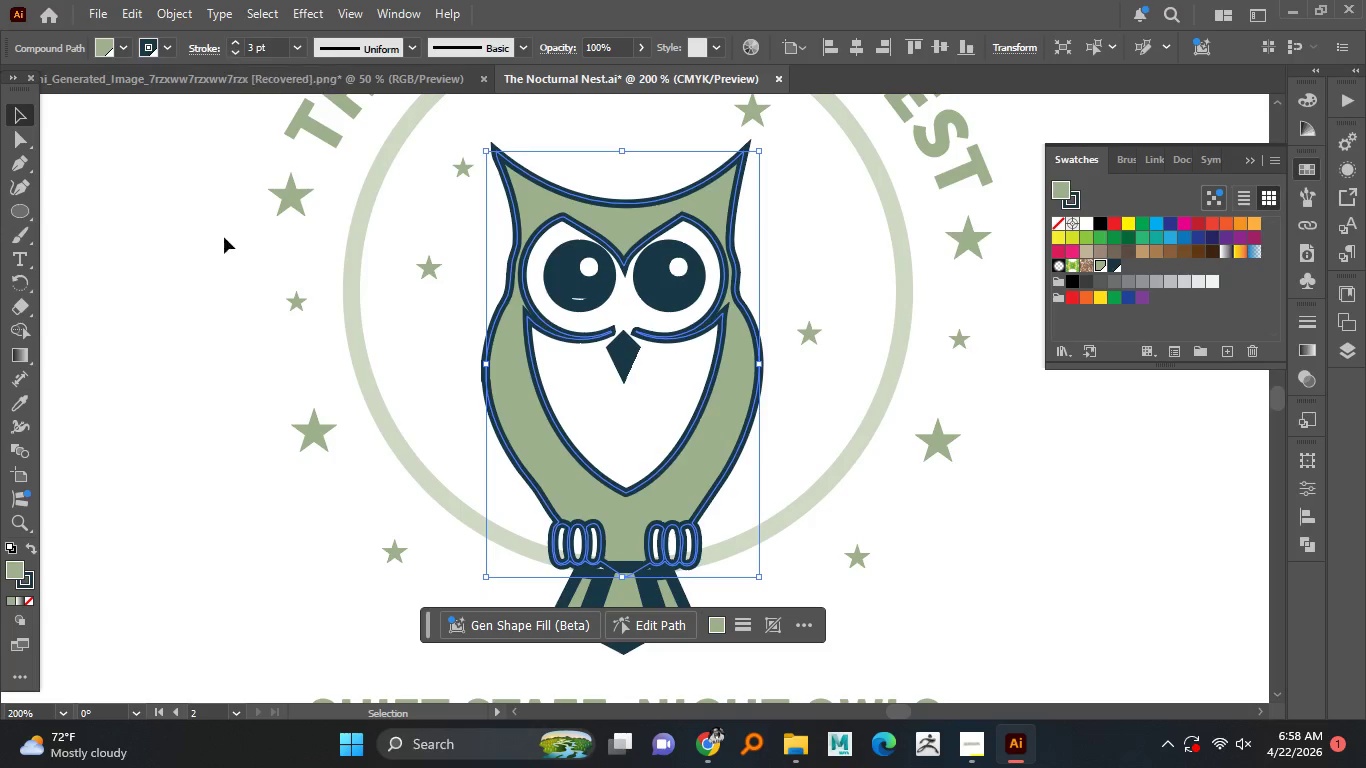 
left_click([212, 255])
 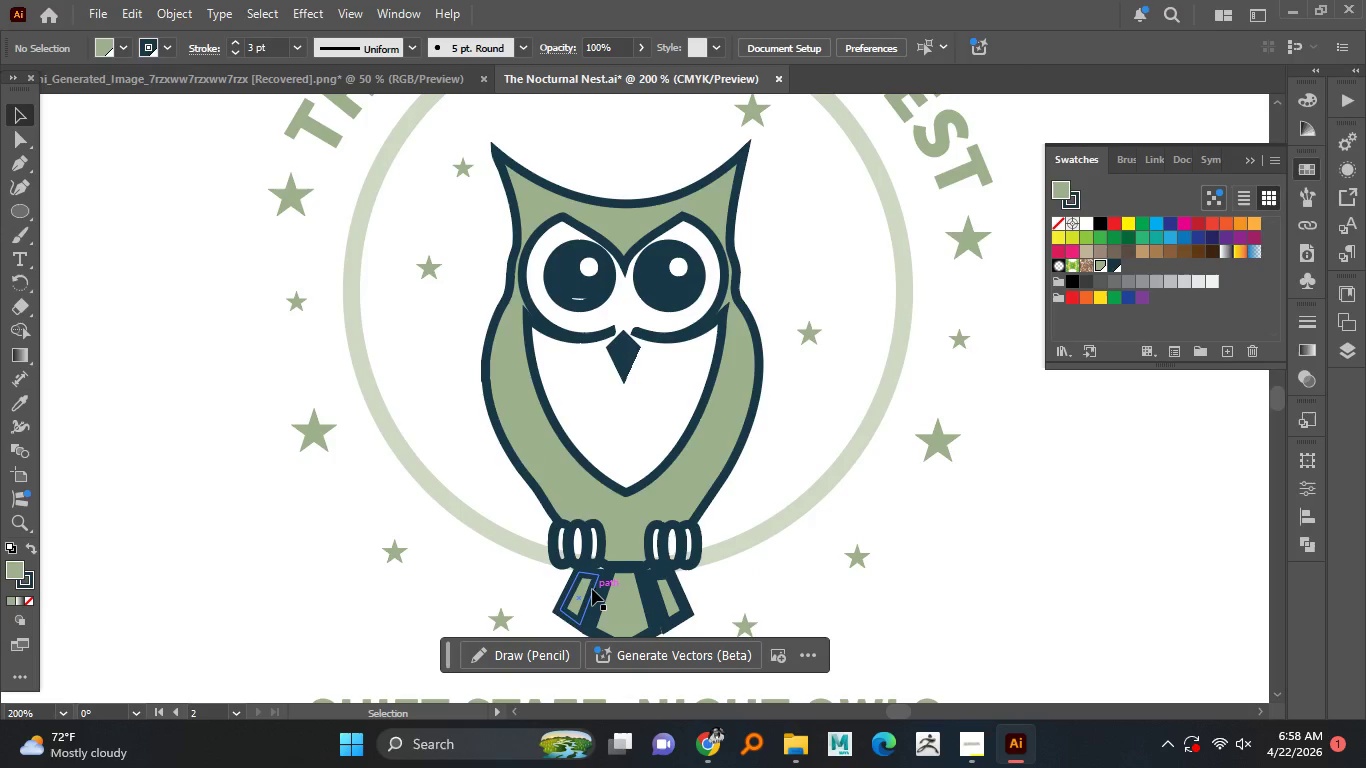 
left_click([592, 589])
 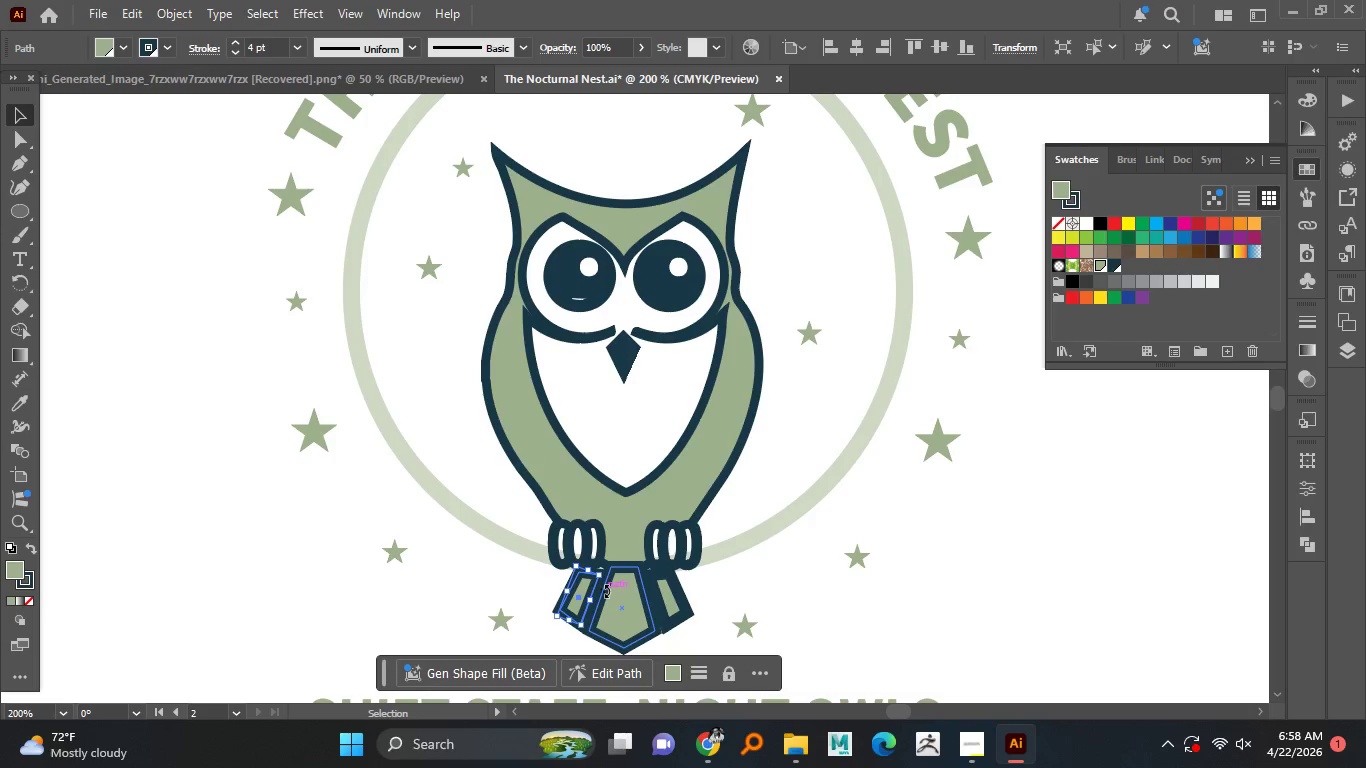 
hold_key(key=ShiftLeft, duration=1.51)
left_click([607, 591])
 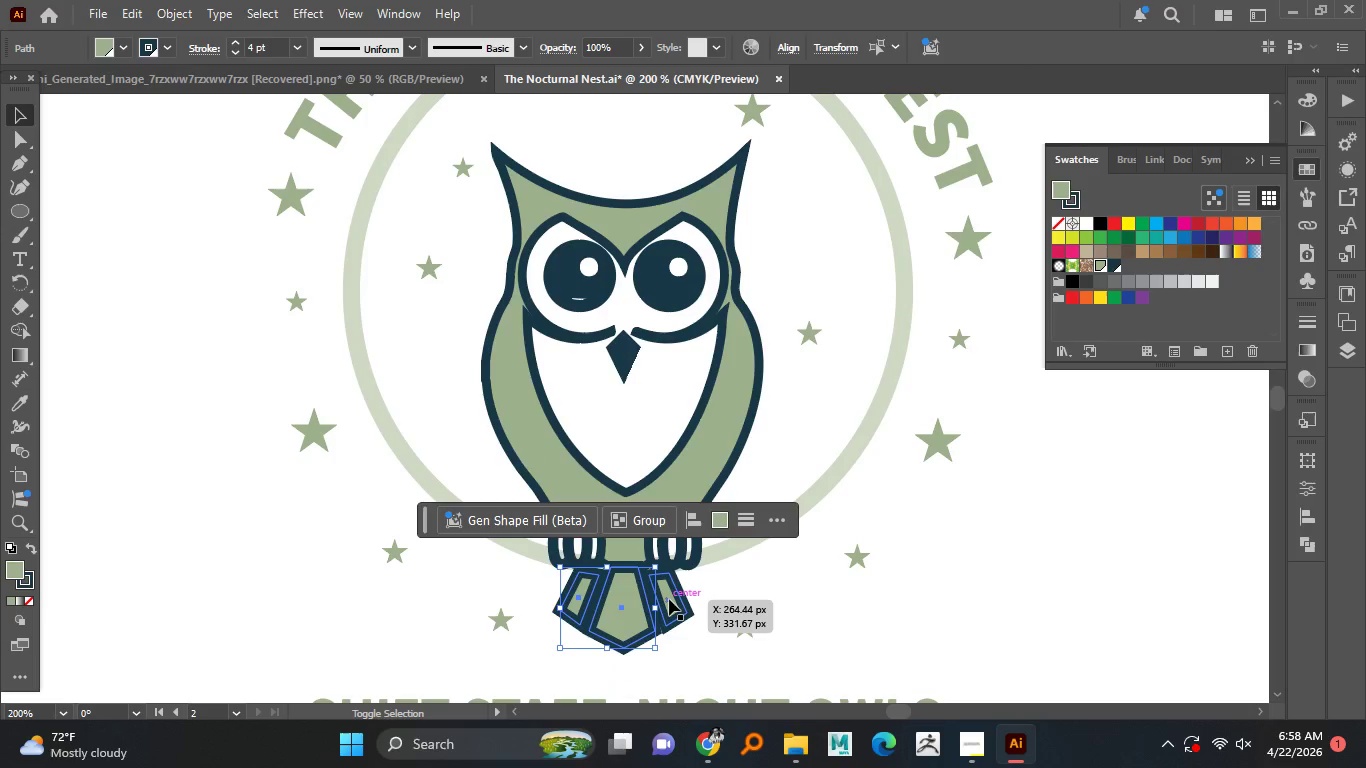 
left_click([669, 599])
 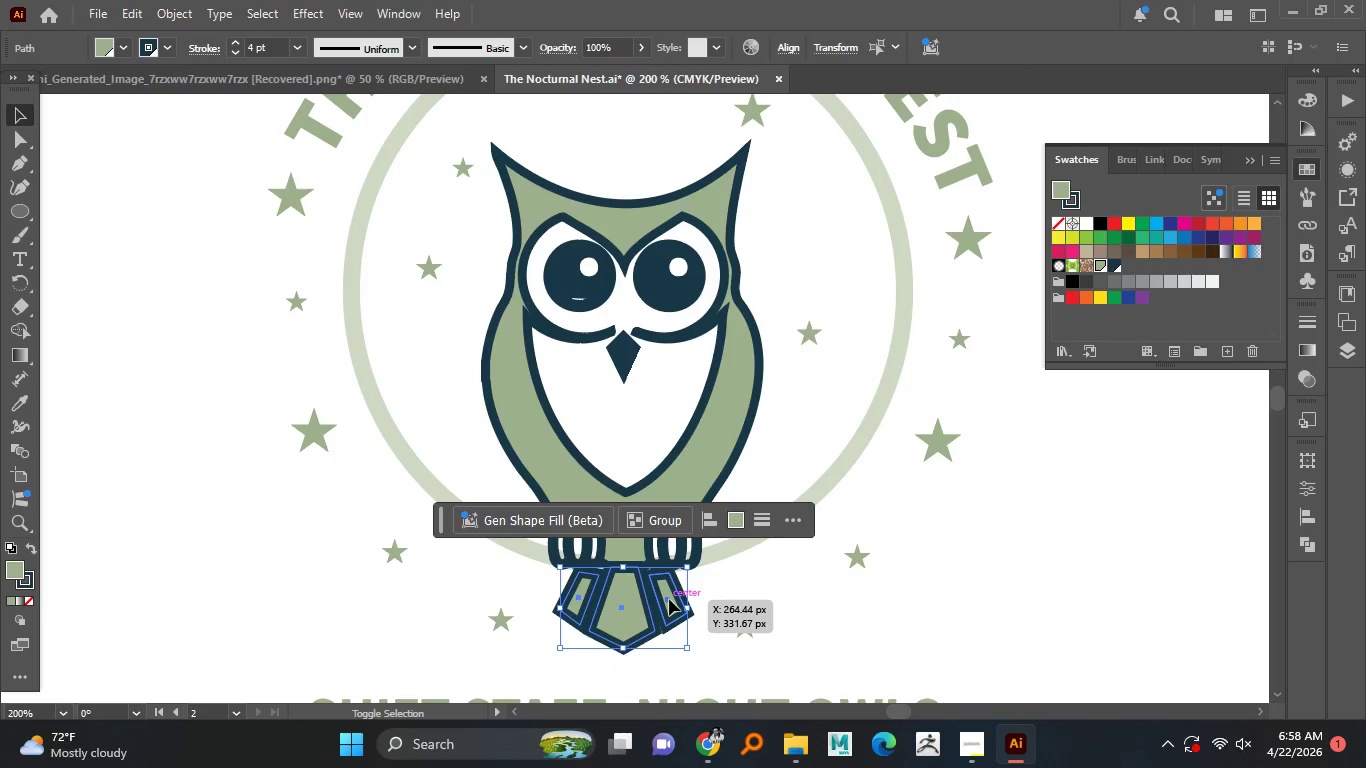 
key(Shift+ShiftLeft)
 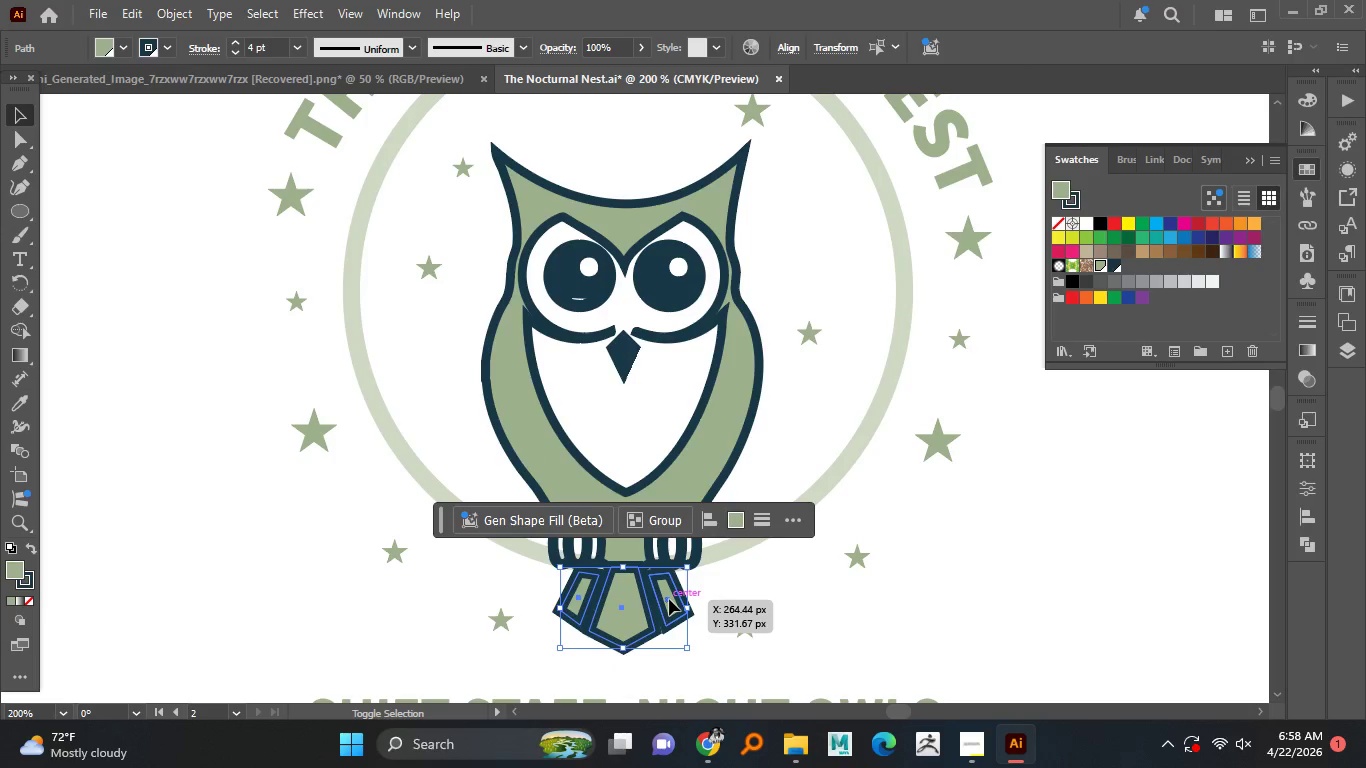 
key(Shift+ShiftLeft)
 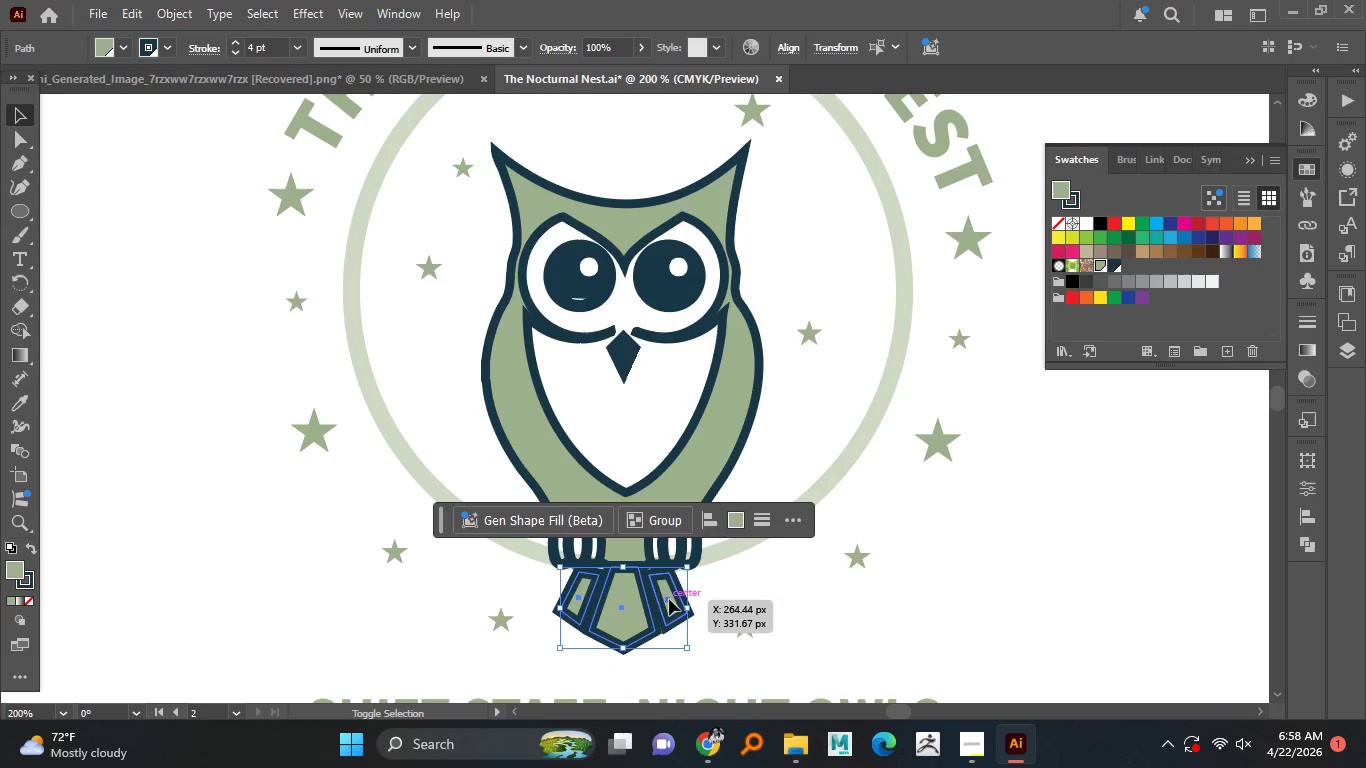 
key(Shift+ShiftLeft)
 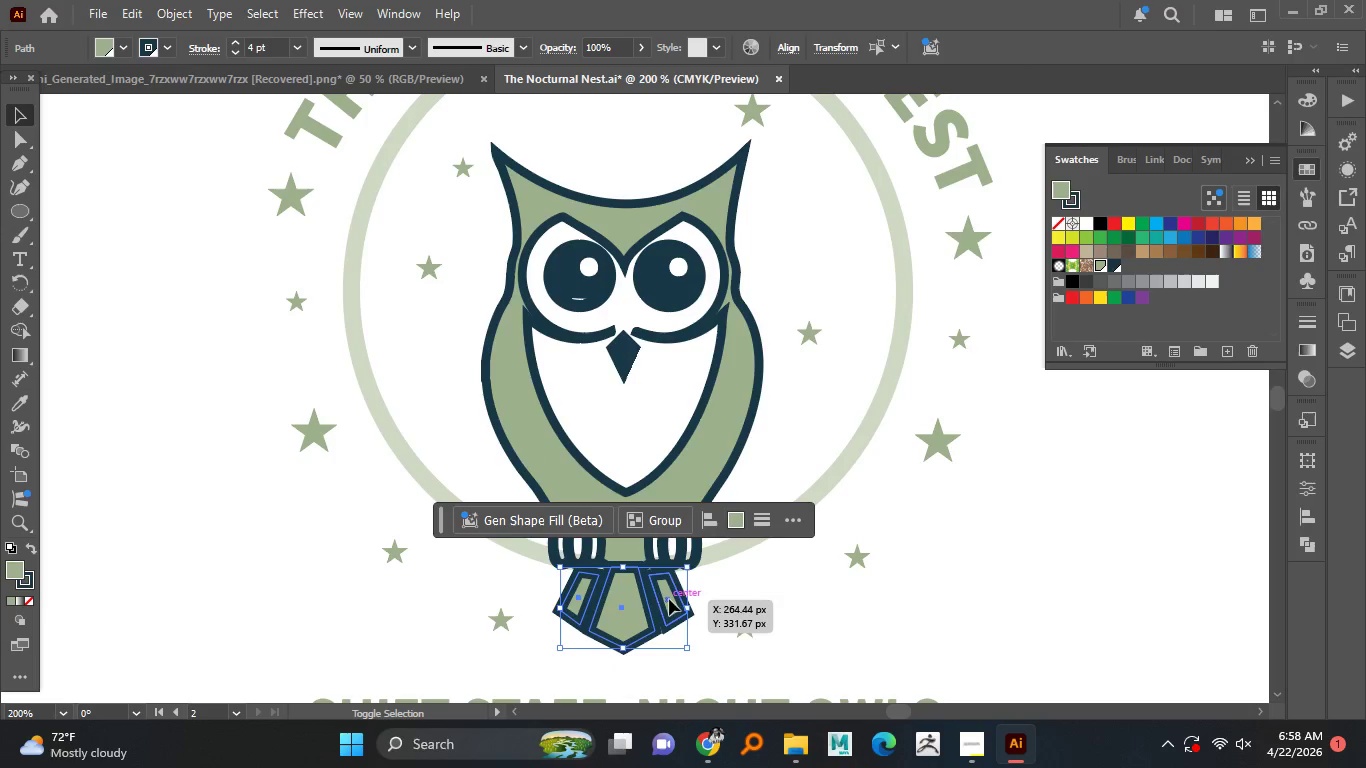 
key(Shift+ShiftLeft)
 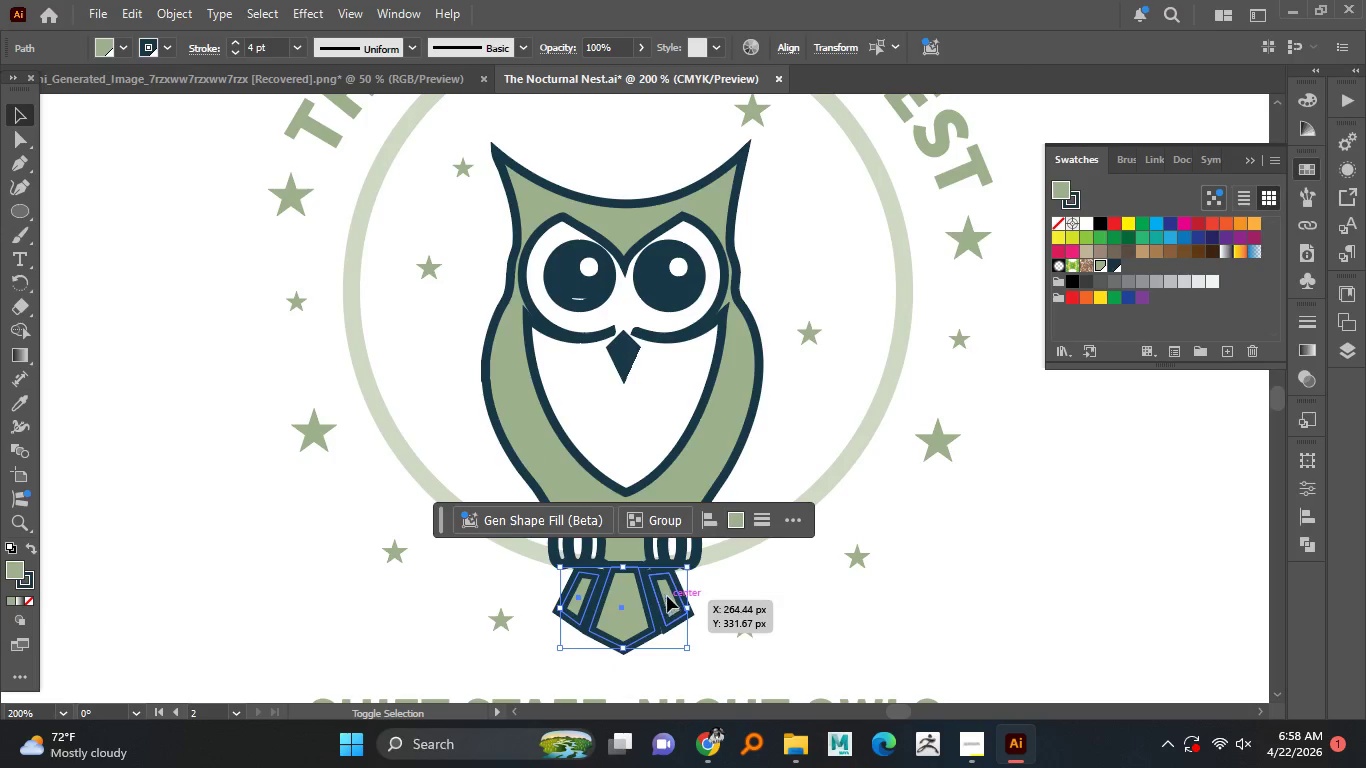 
key(Shift+ShiftLeft)
 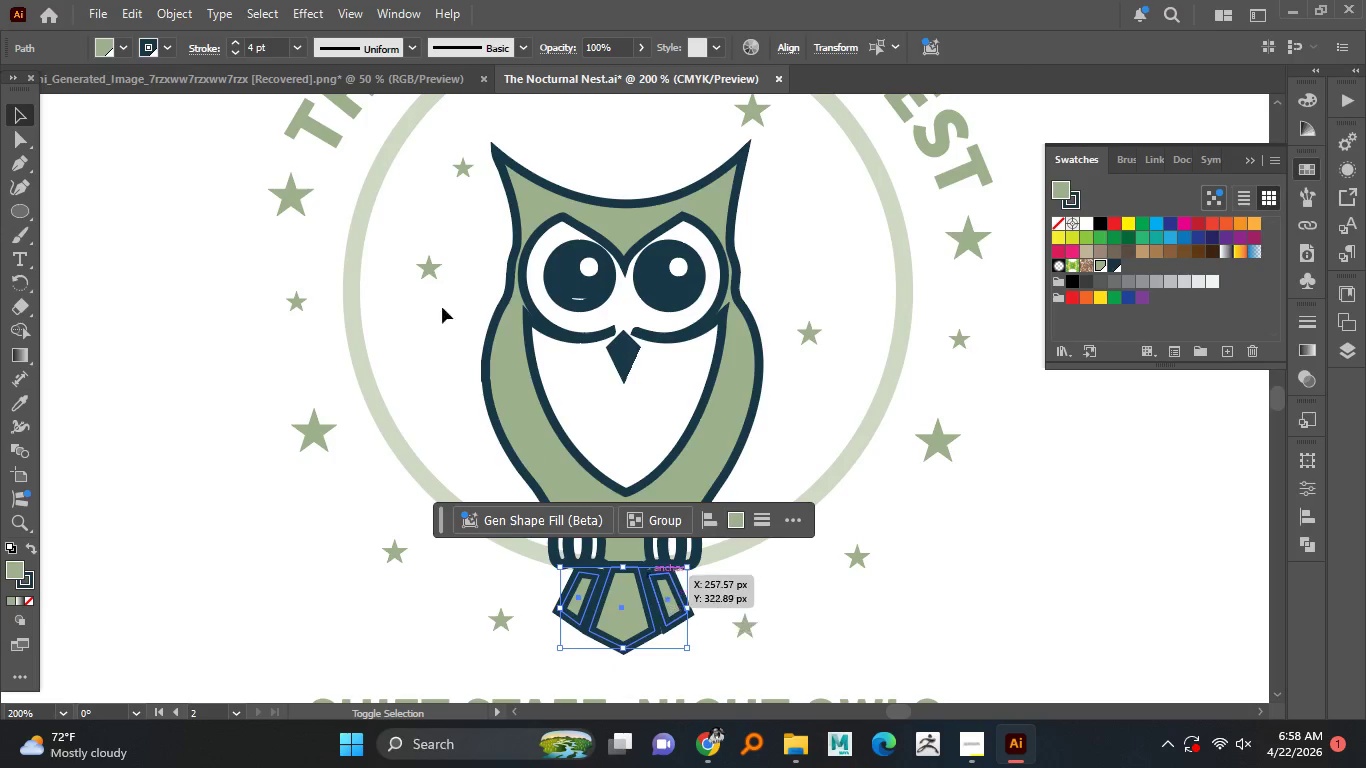 
key(Shift+ShiftLeft)
 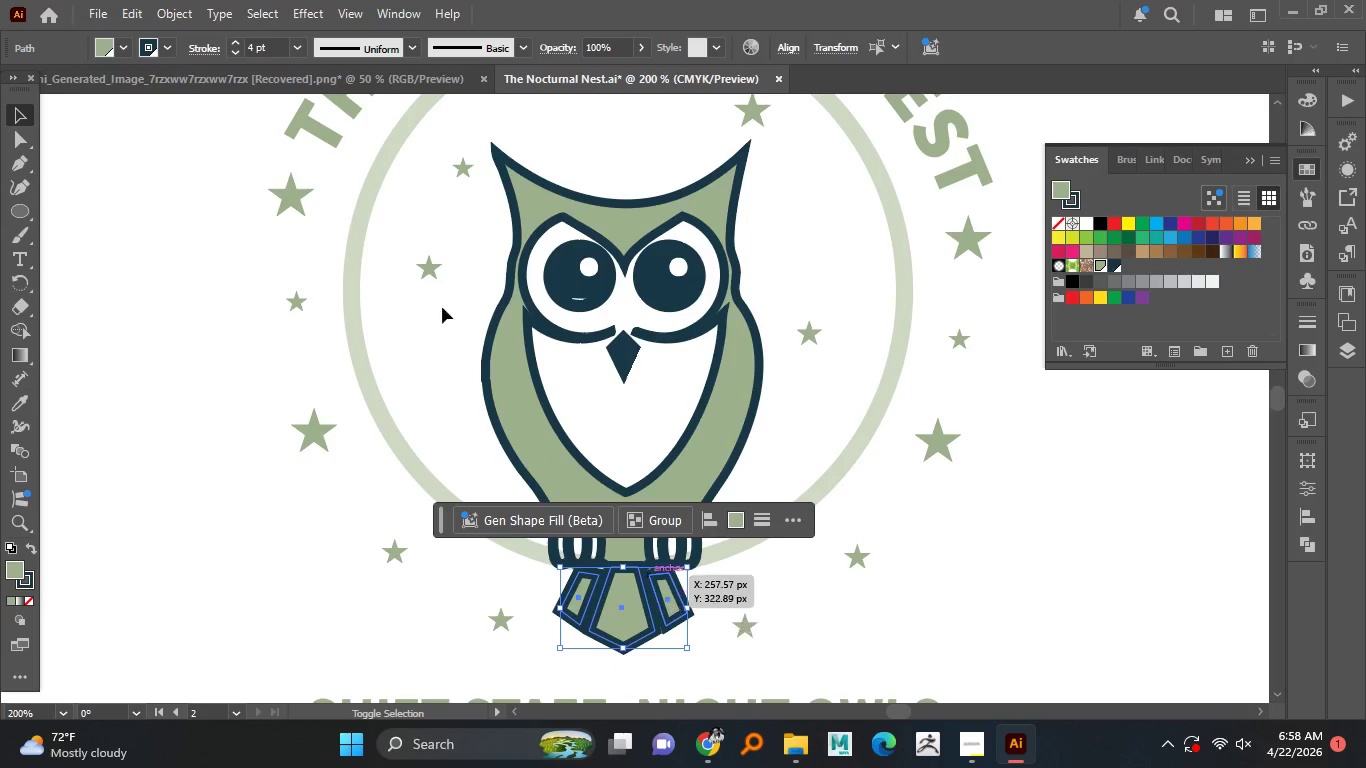 
key(Shift+ShiftLeft)
 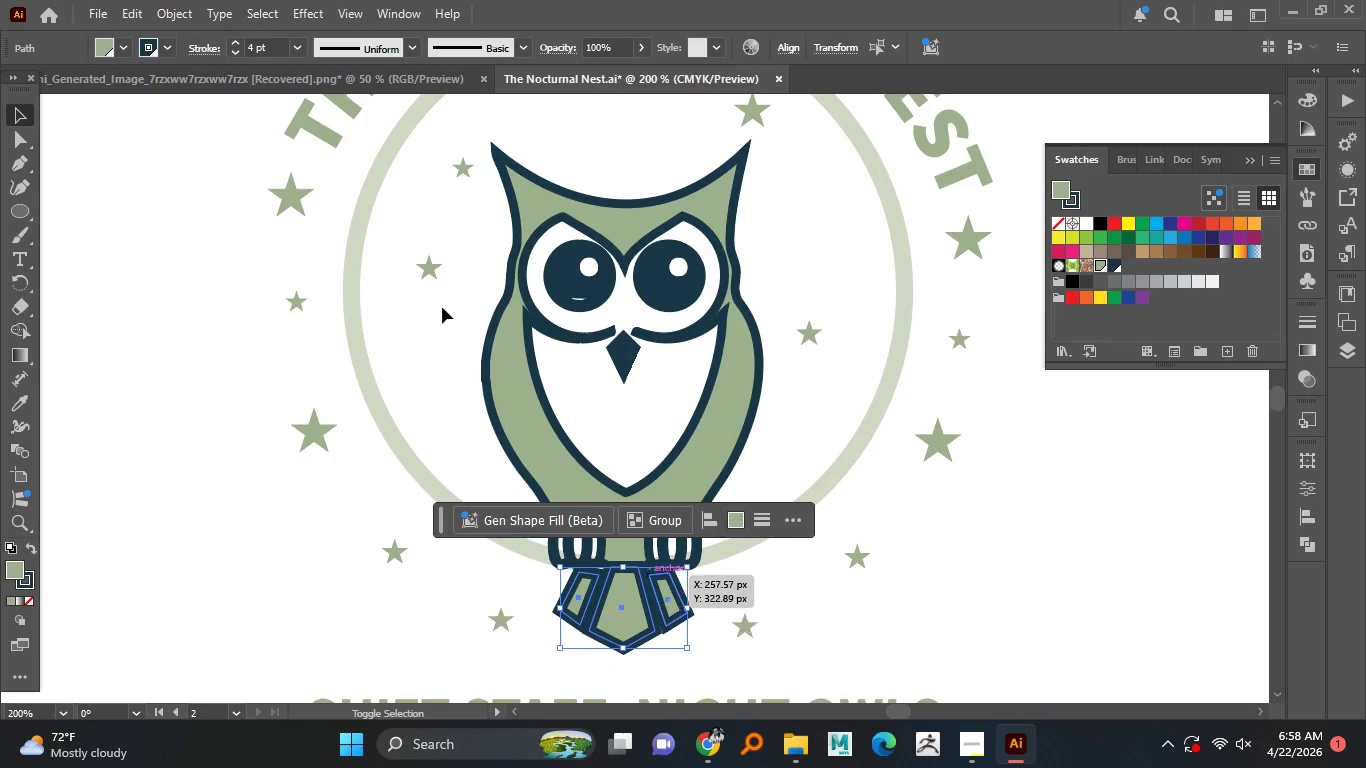 
key(Shift+ShiftLeft)
 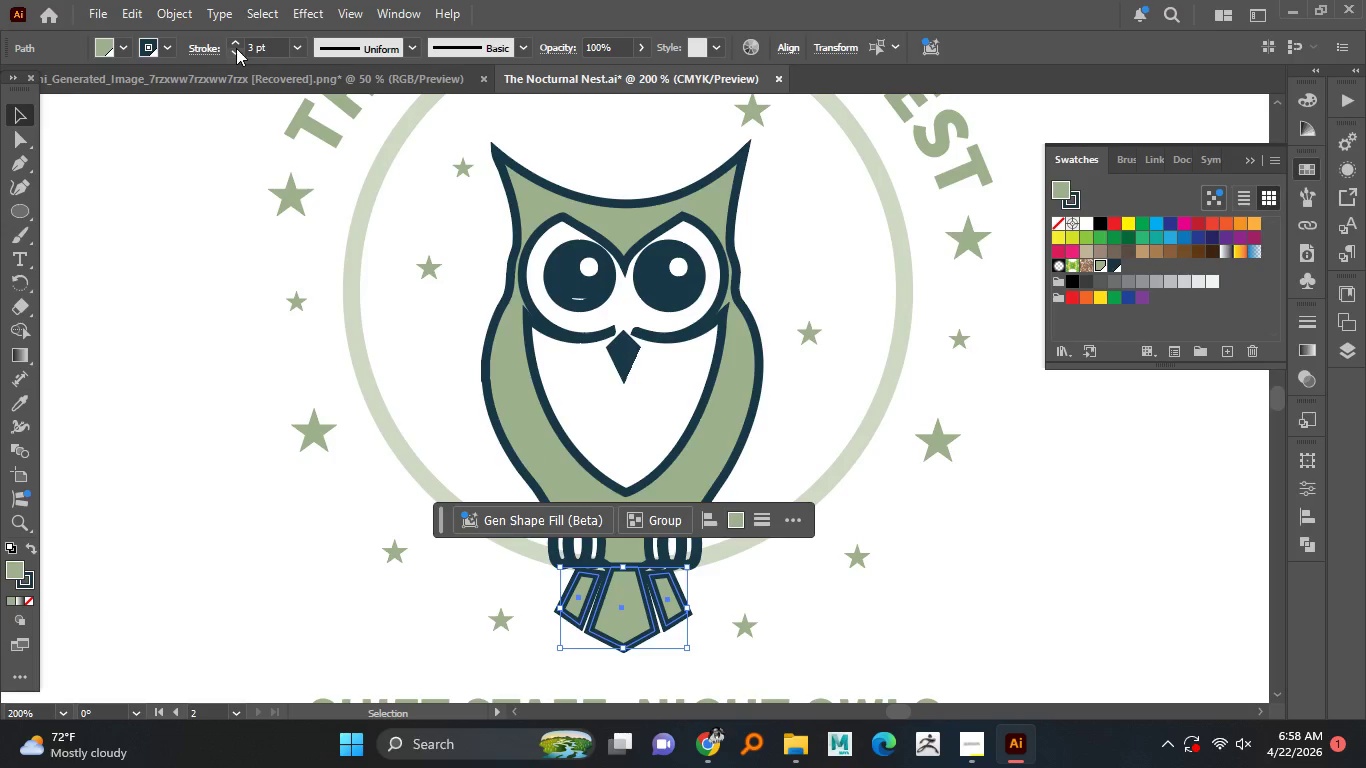 
left_click([197, 231])
 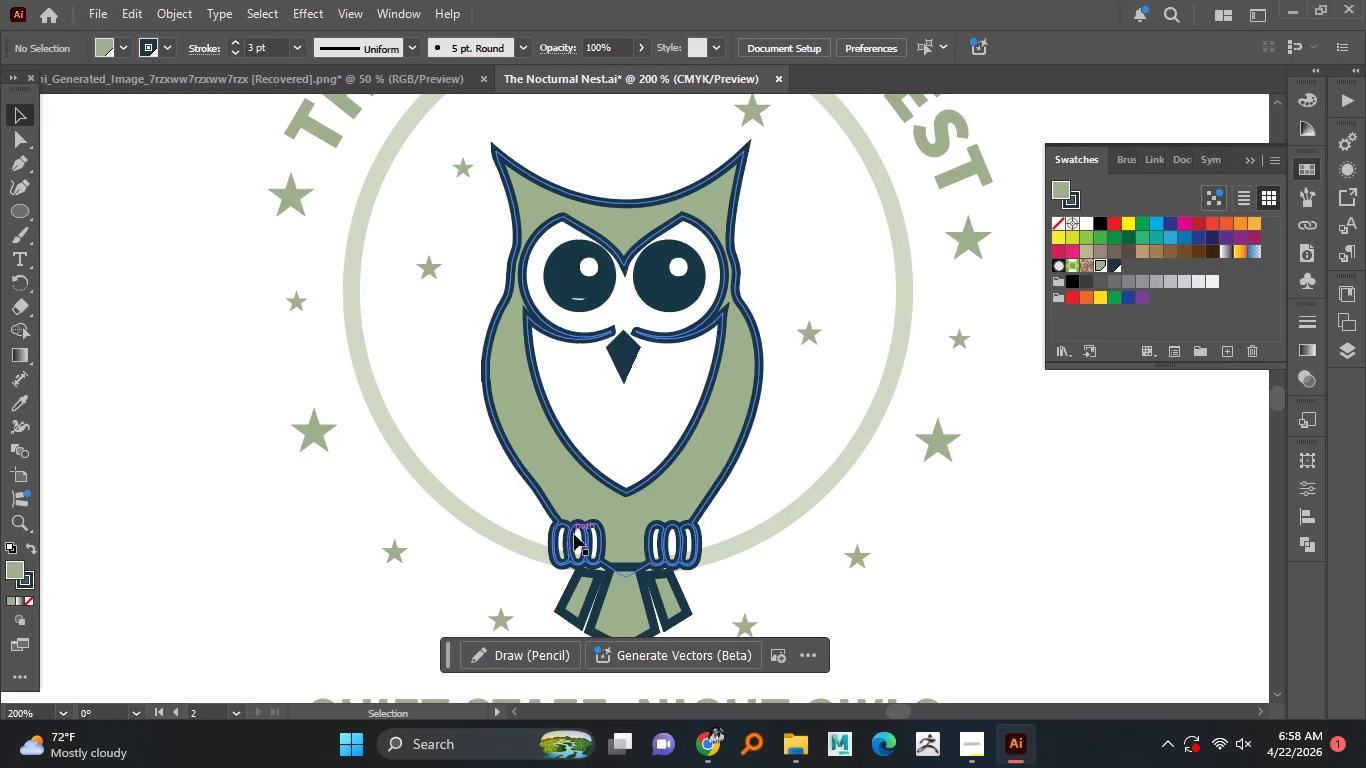 
hold_key(key=AltLeft, duration=1.52)
scroll: coordinate [907, 594], scroll_direction: down, amount: 1.0
 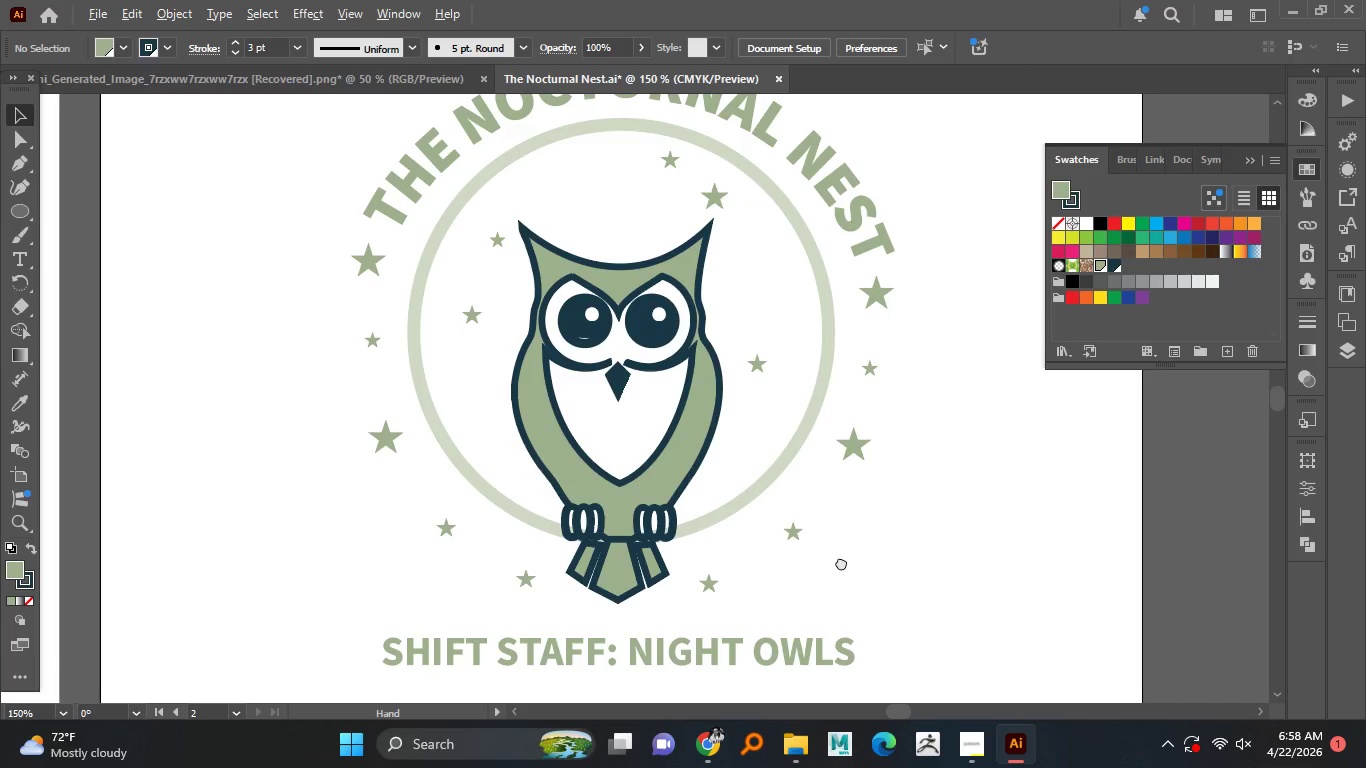 
hold_key(key=AltLeft, duration=1.5)
 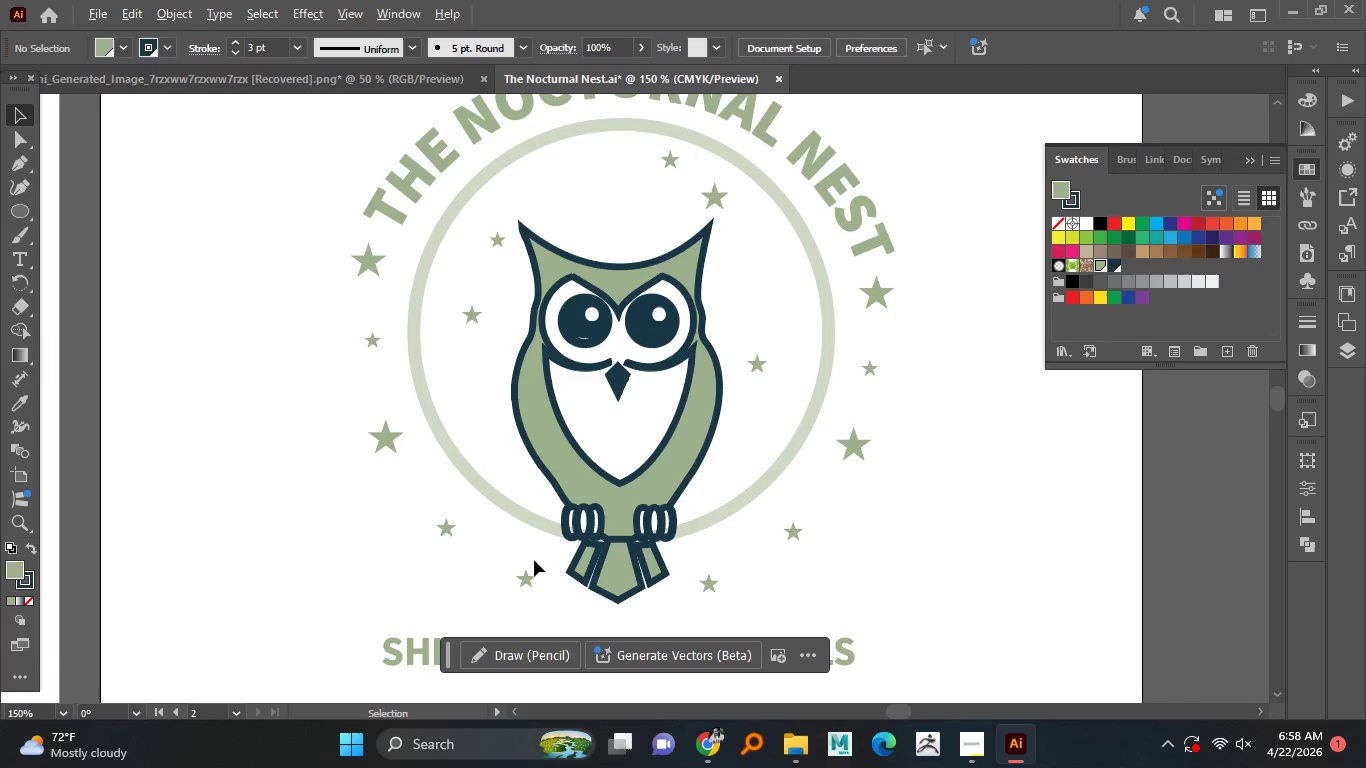 
key(Alt+AltLeft)
 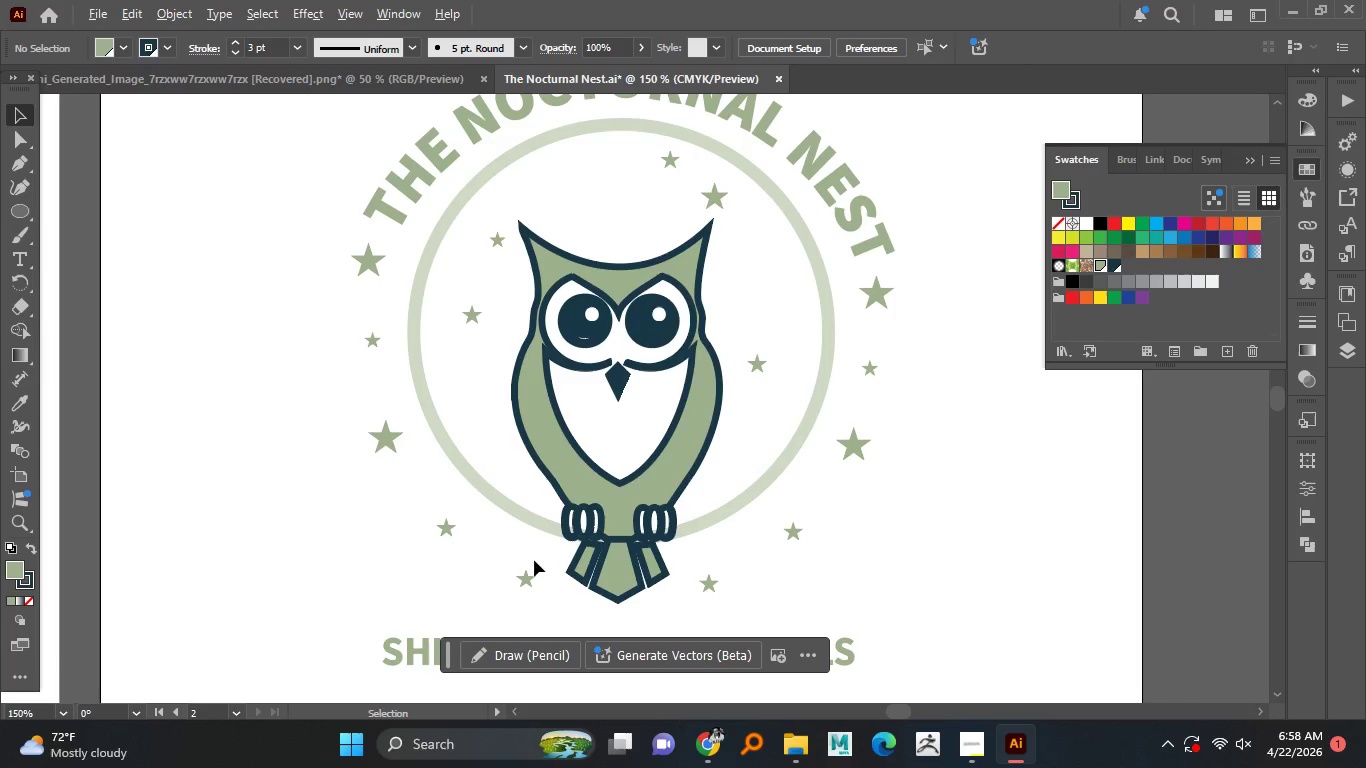 
key(Alt+AltLeft)
 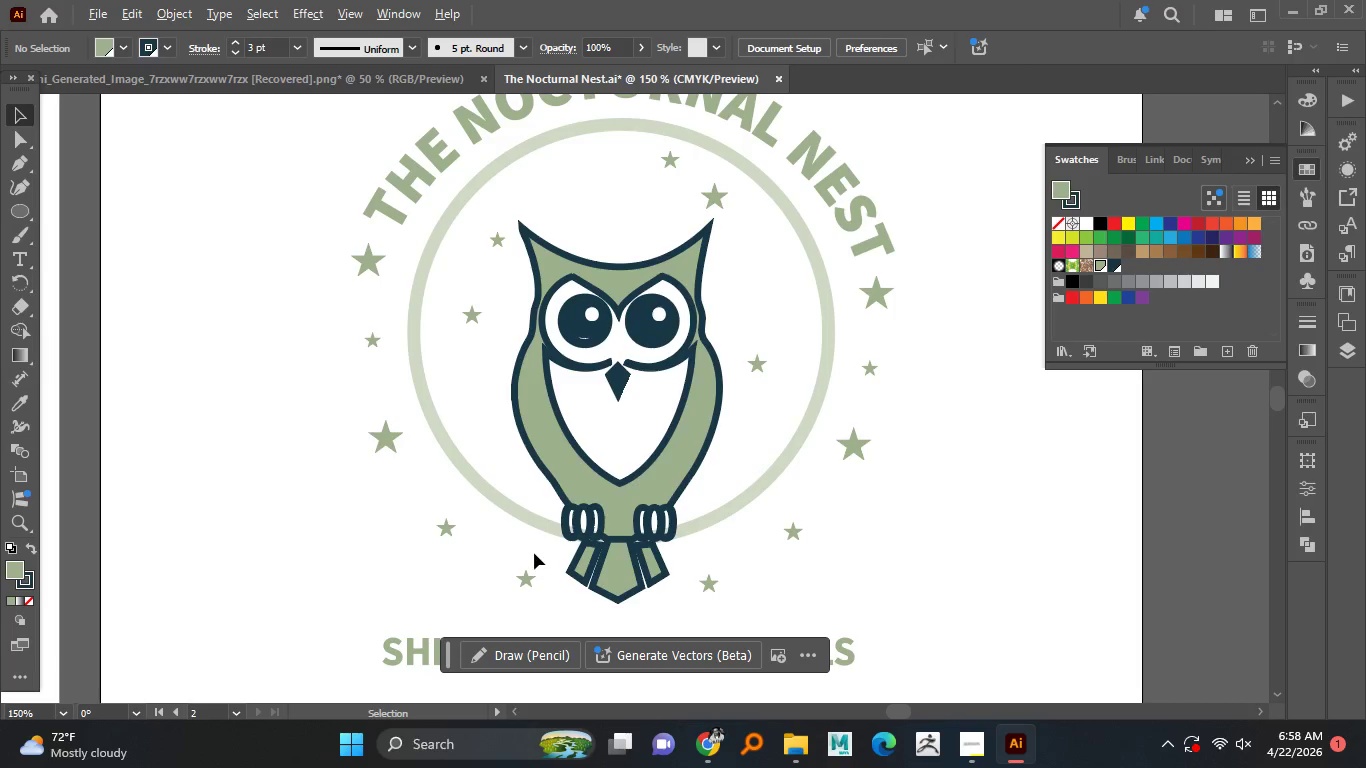 
key(Alt+AltLeft)
 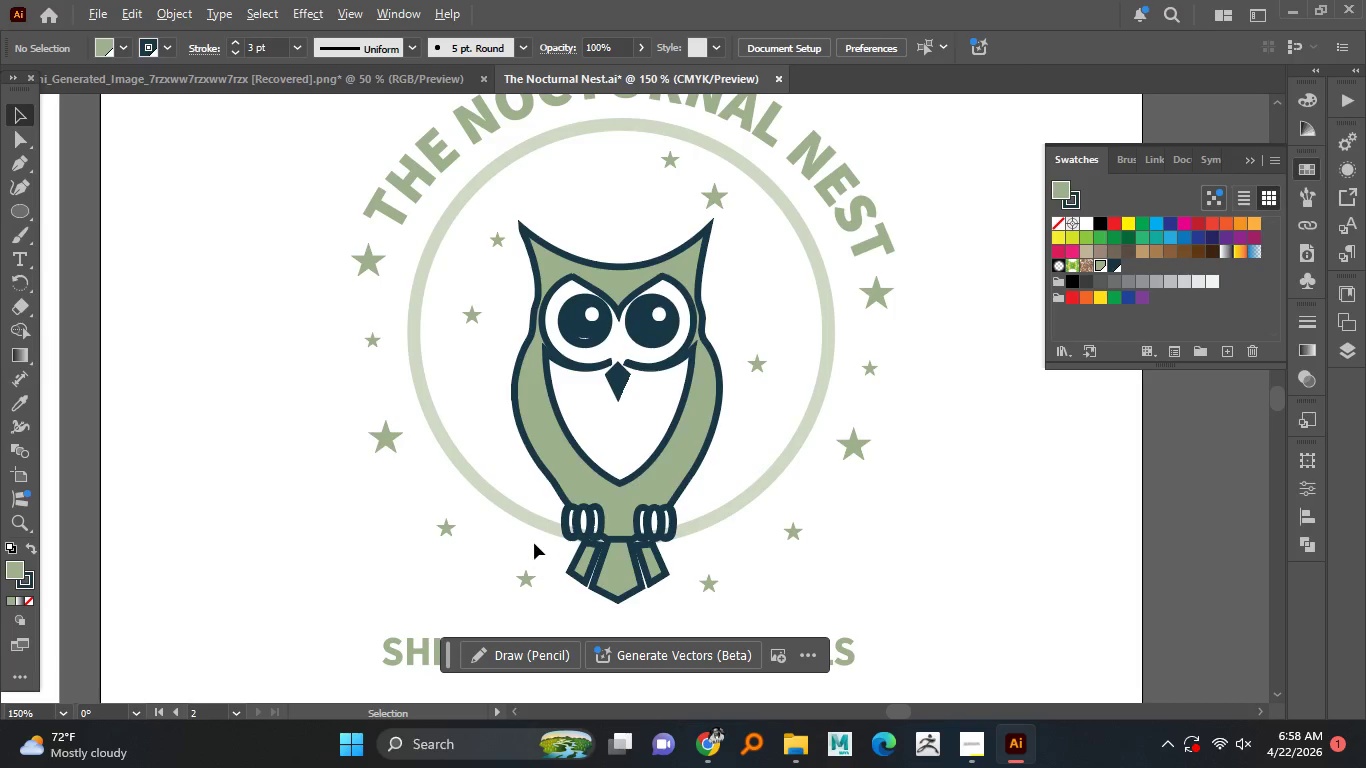 
key(Alt+AltLeft)
 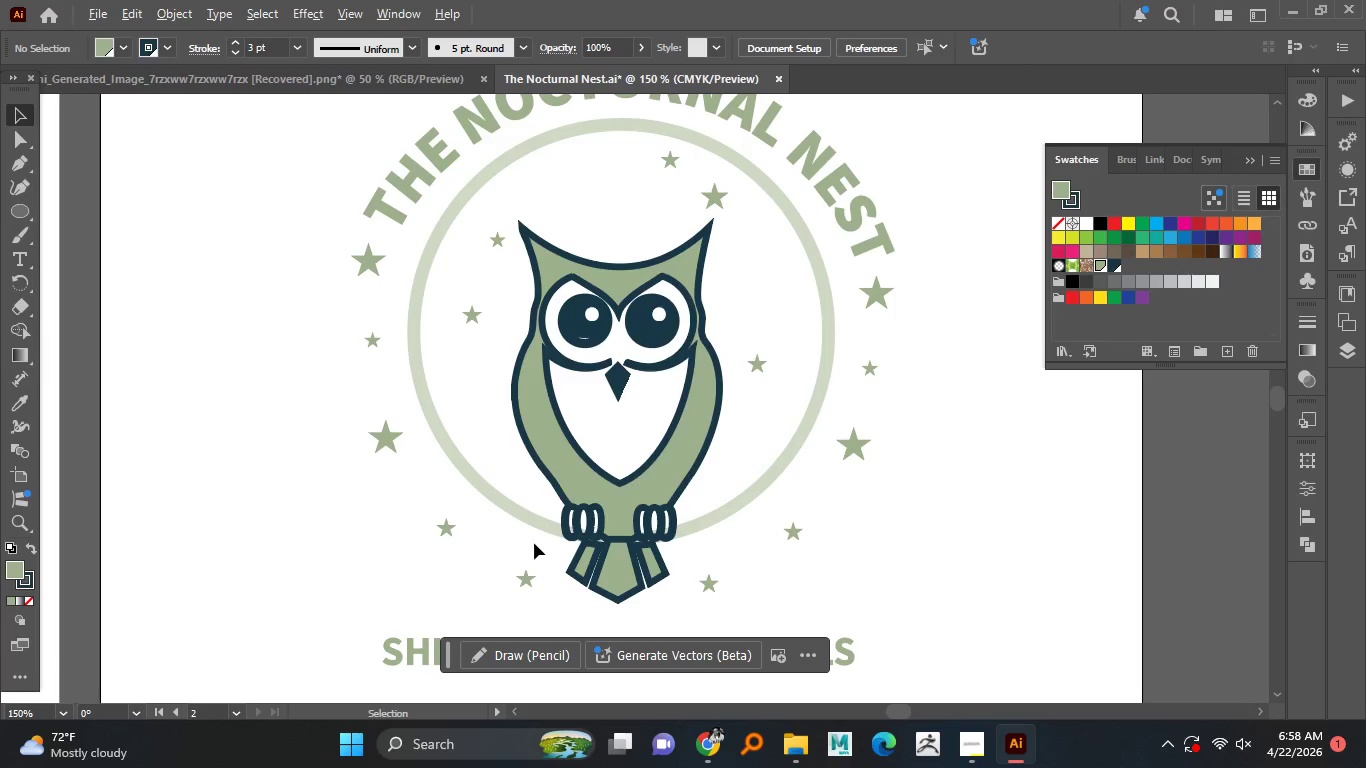 
key(Alt+AltLeft)
 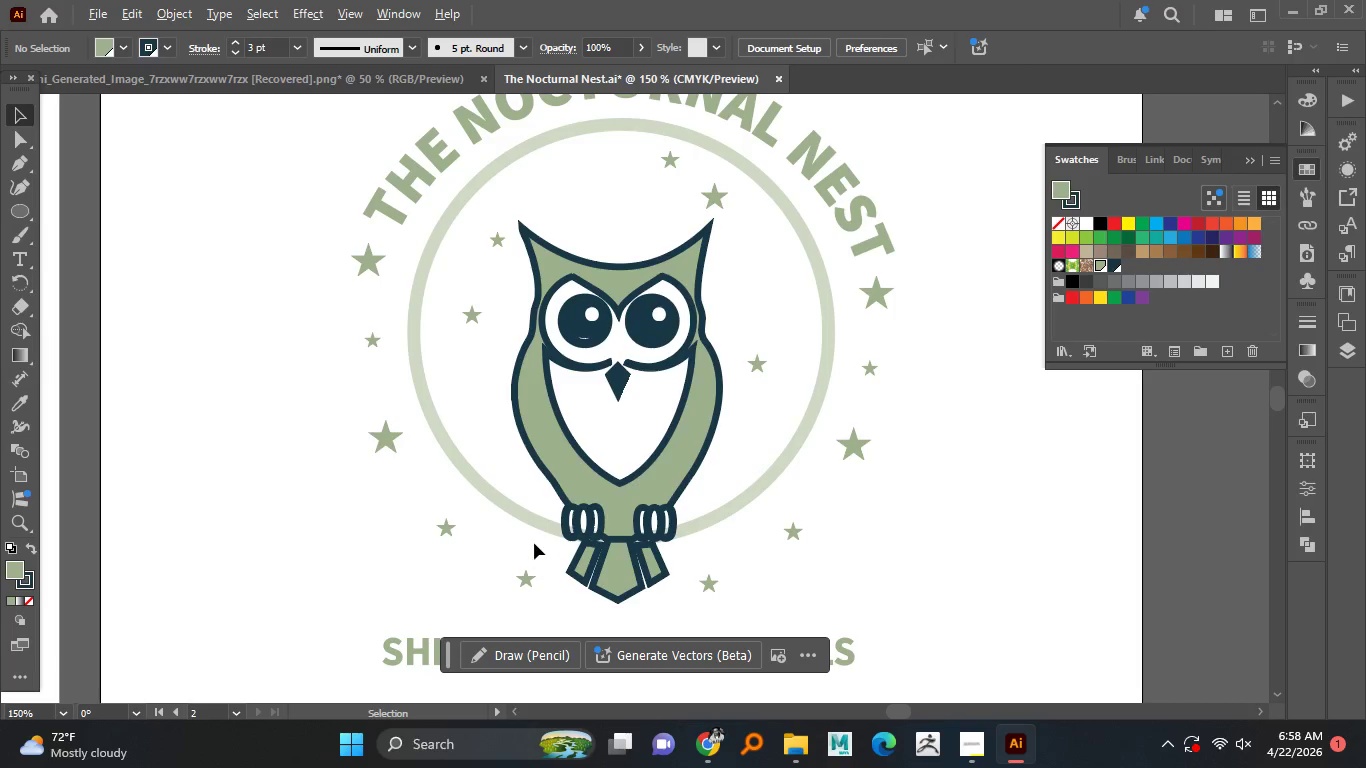 
key(Alt+AltLeft)
 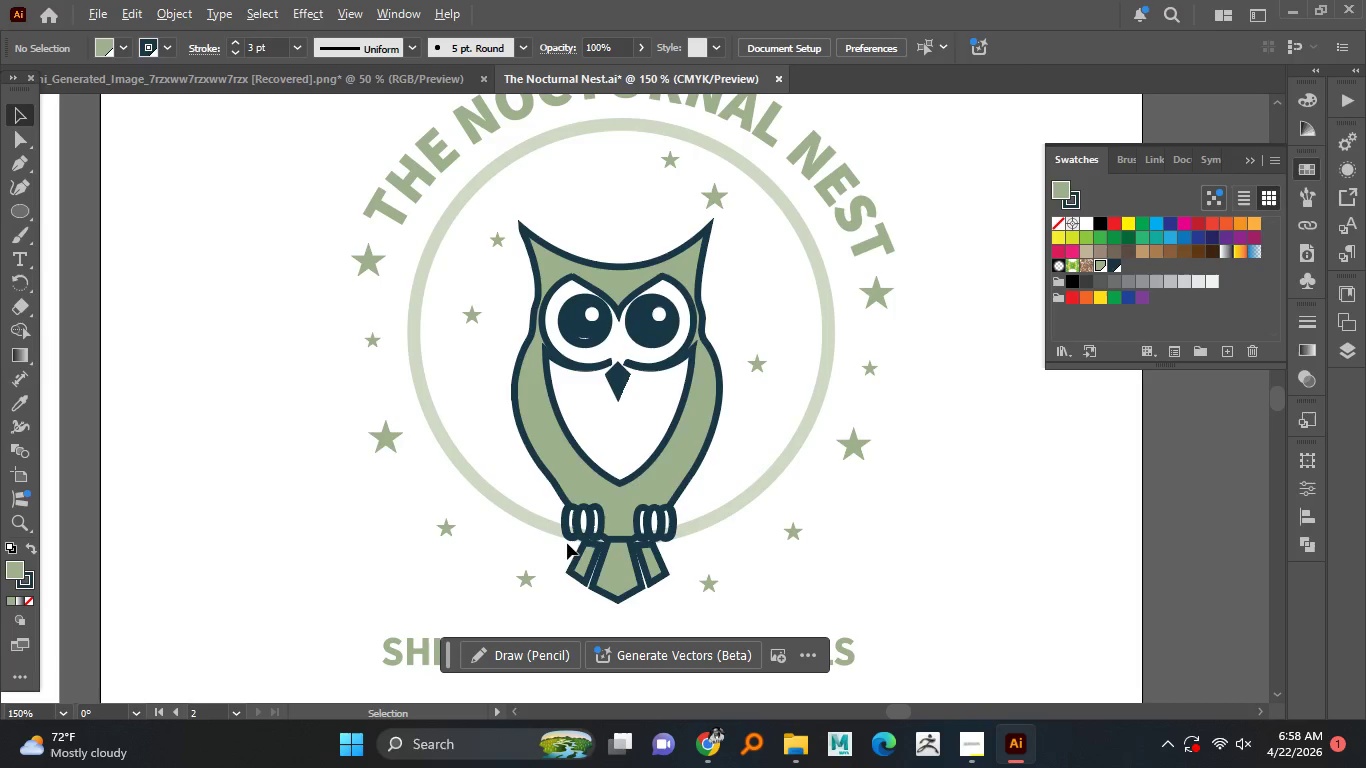 
key(Alt+AltLeft)
 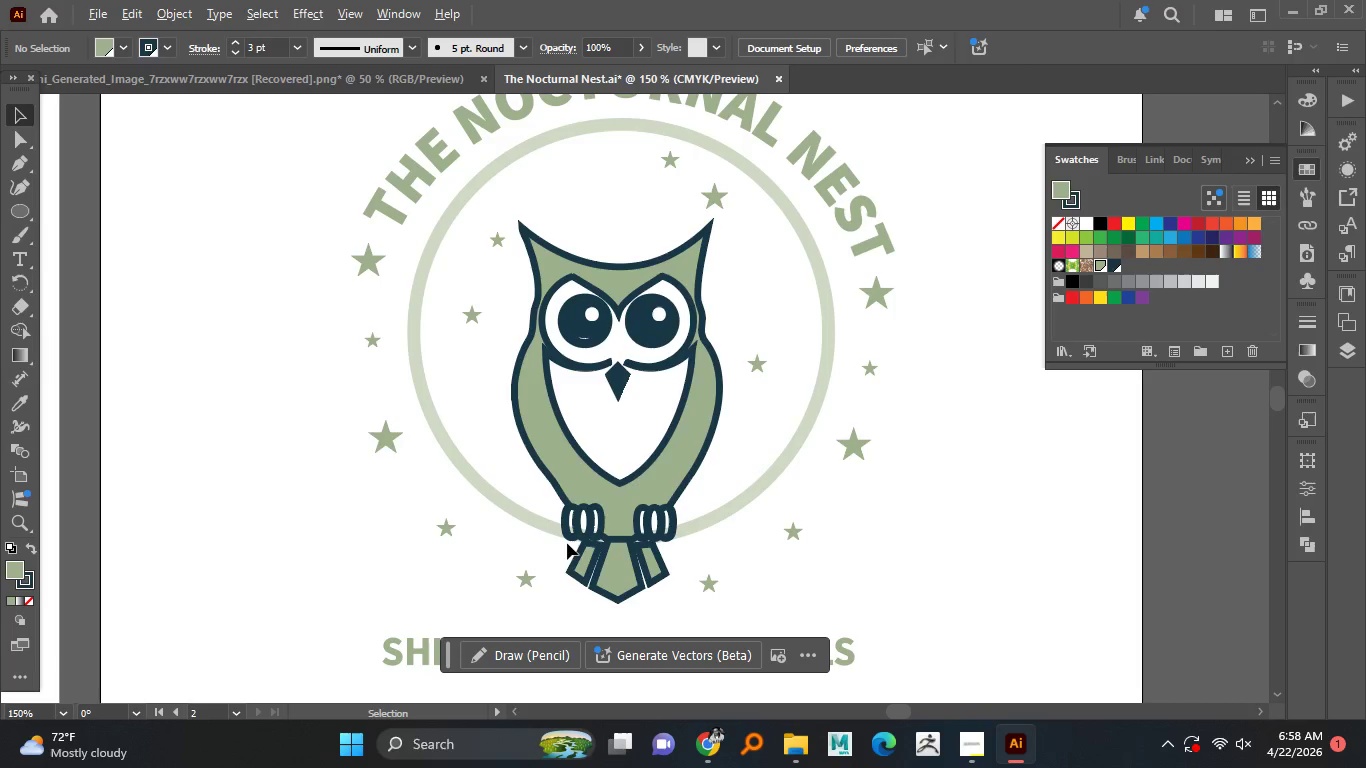 
key(Alt+AltLeft)
 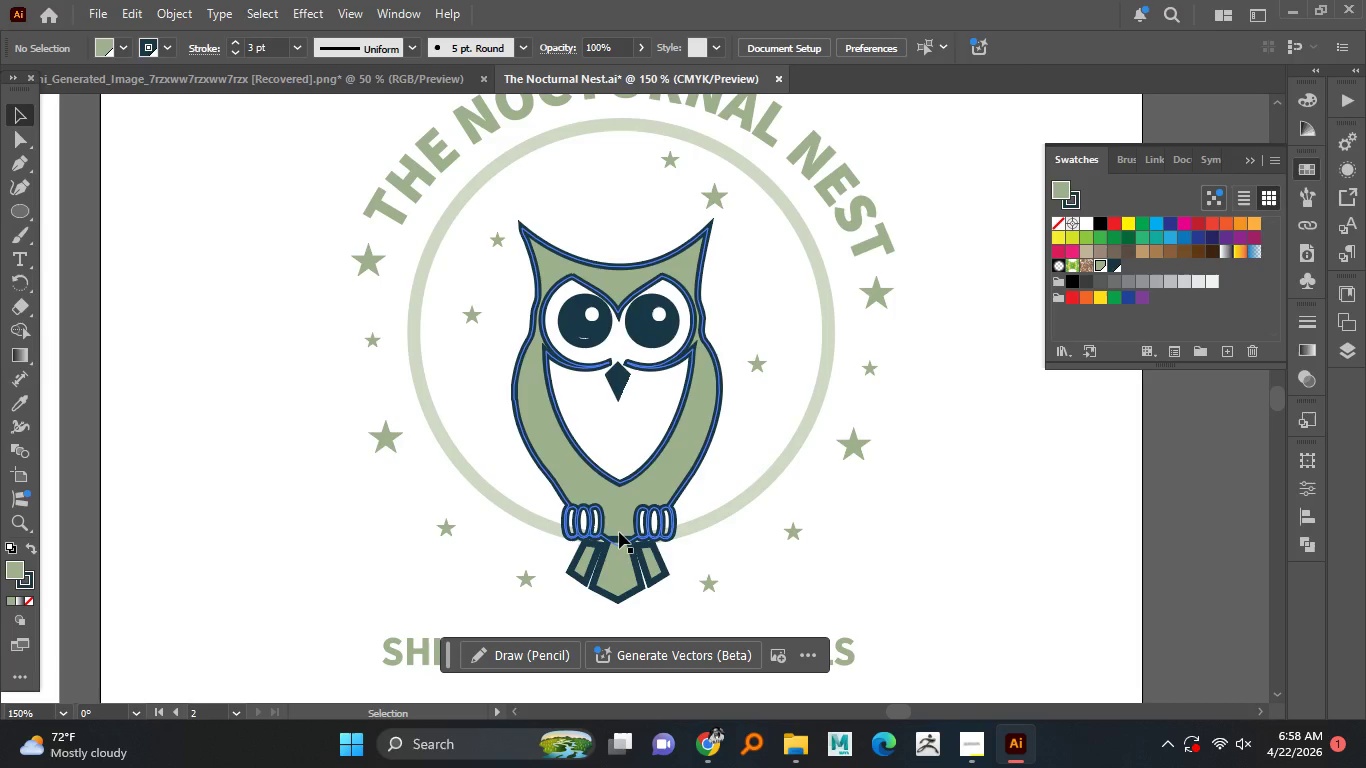 
hold_key(key=AltLeft, duration=1.51)
hold_key(key=AltLeft, duration=1.52)
scroll: coordinate [970, 569], scroll_direction: down, amount: 2.0
 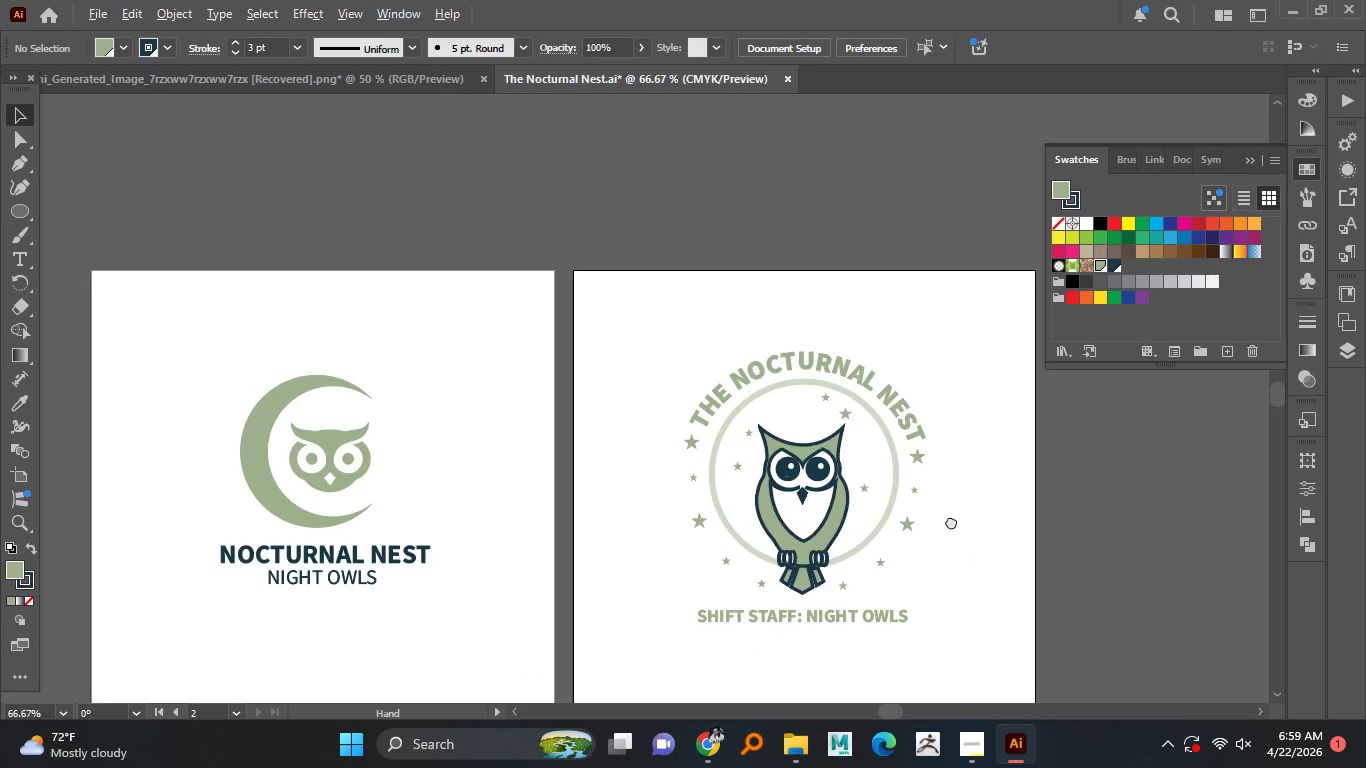 
hold_key(key=AltLeft, duration=1.5)
 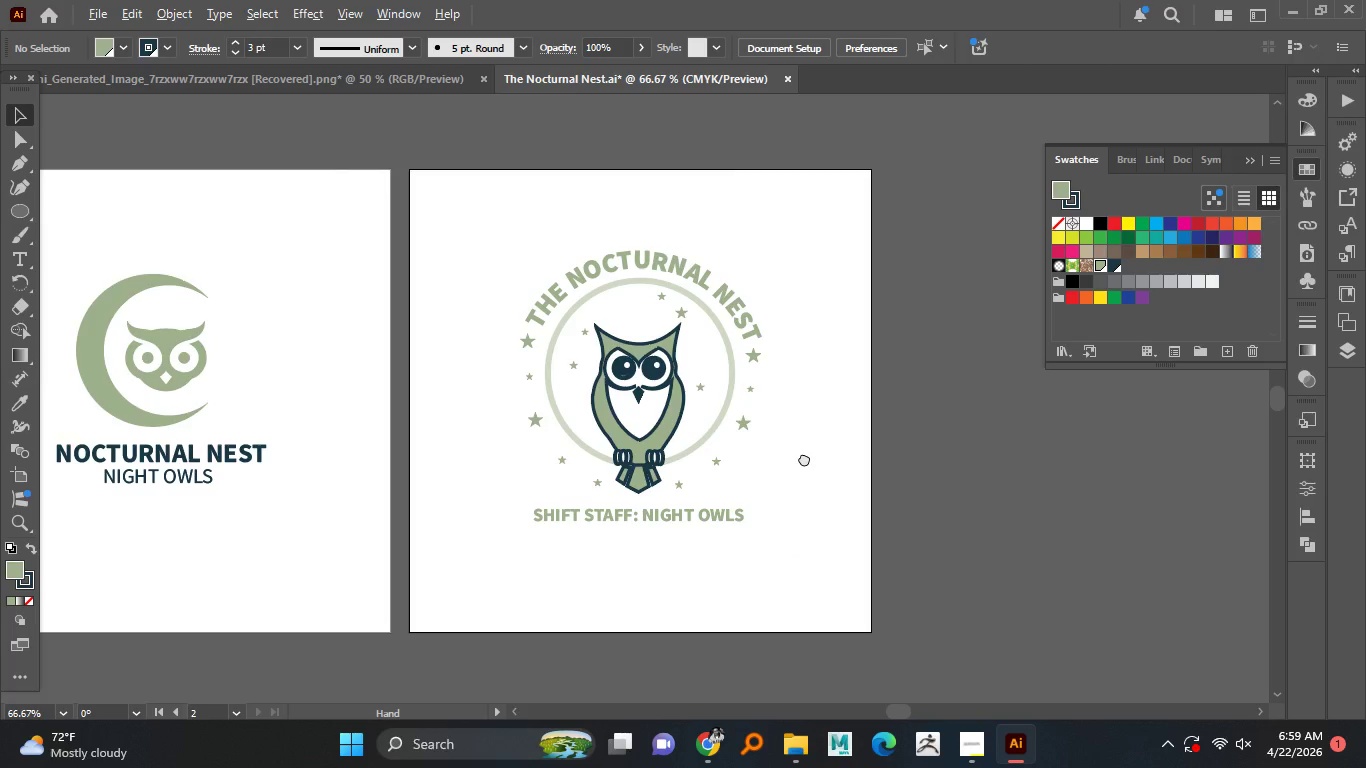 
hold_key(key=AltLeft, duration=1.5)
 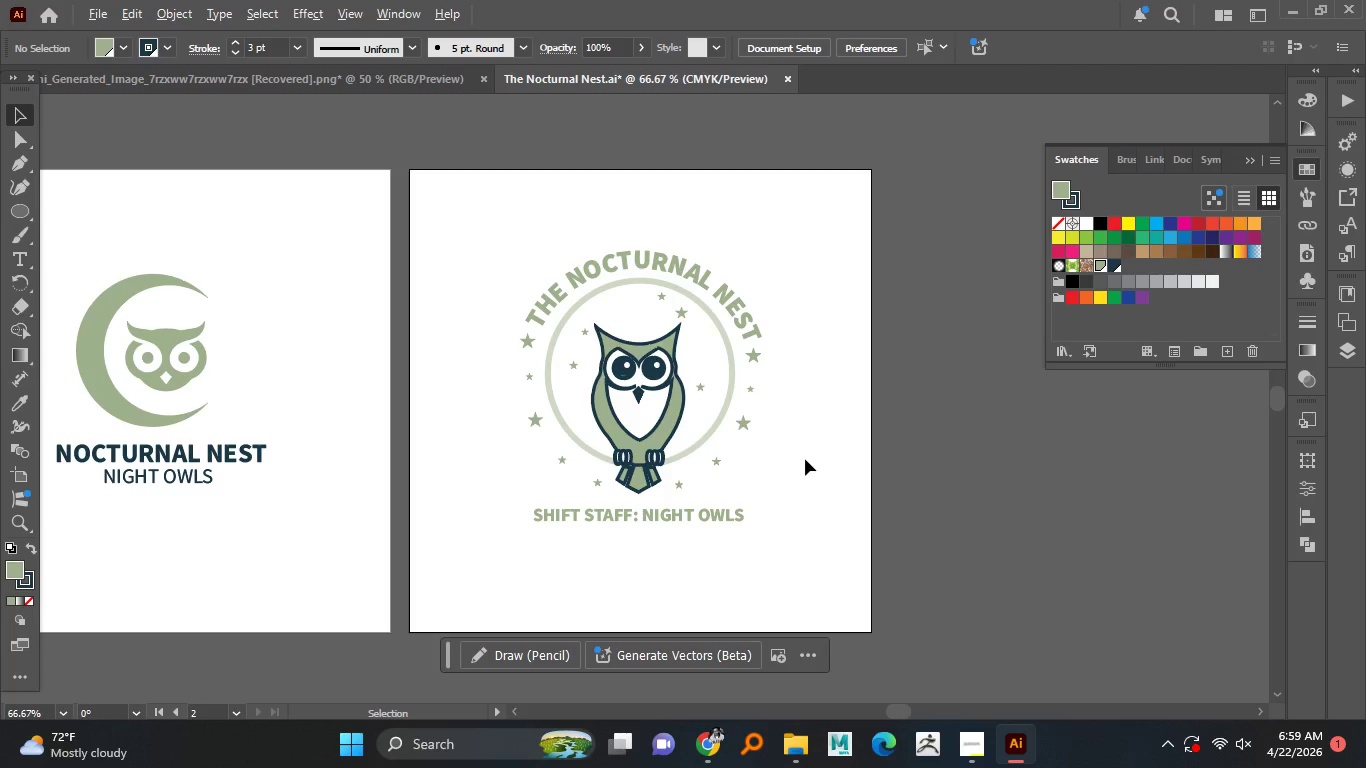 
key(Alt+AltLeft)
 